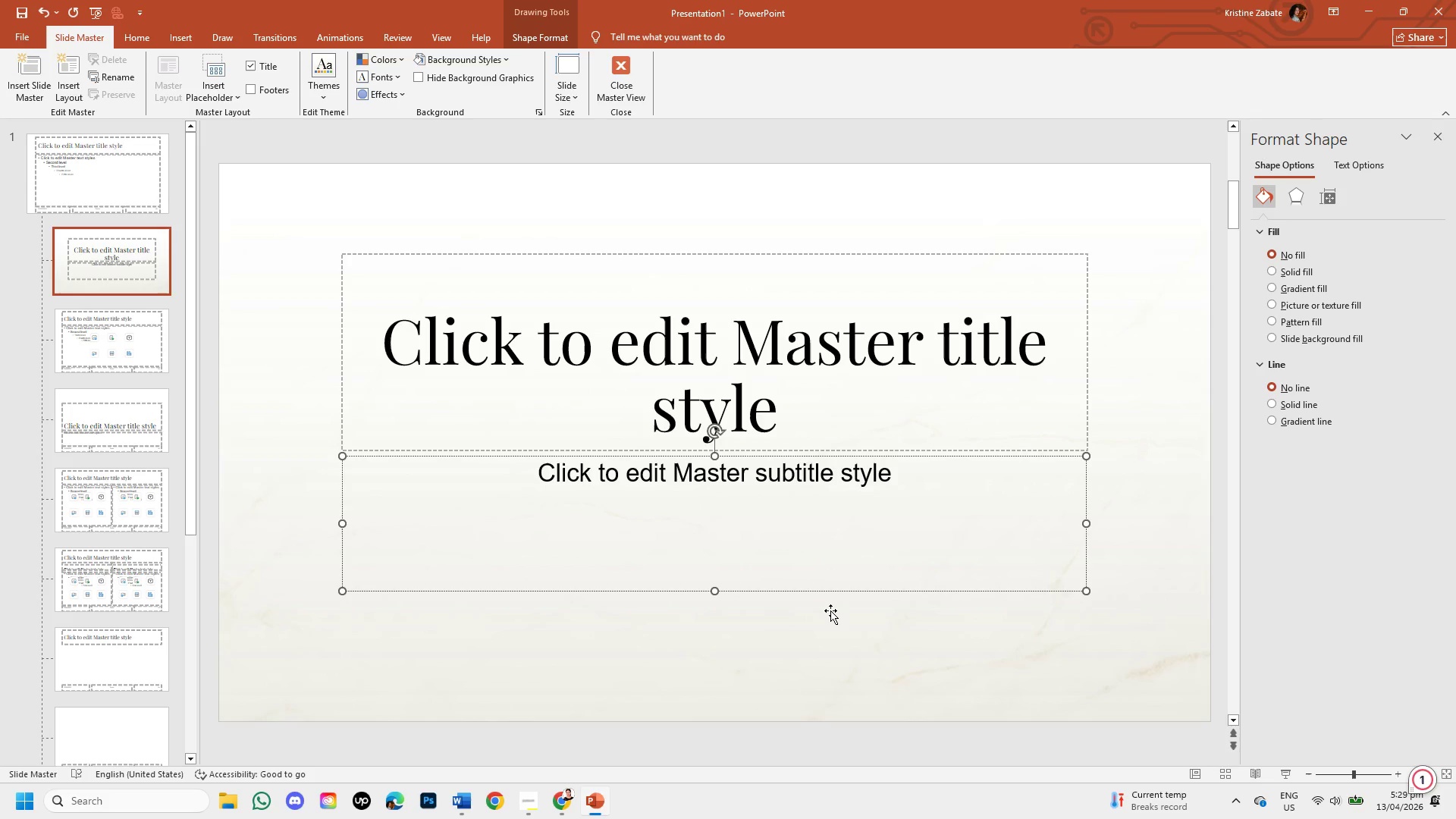 
wait(7.59)
 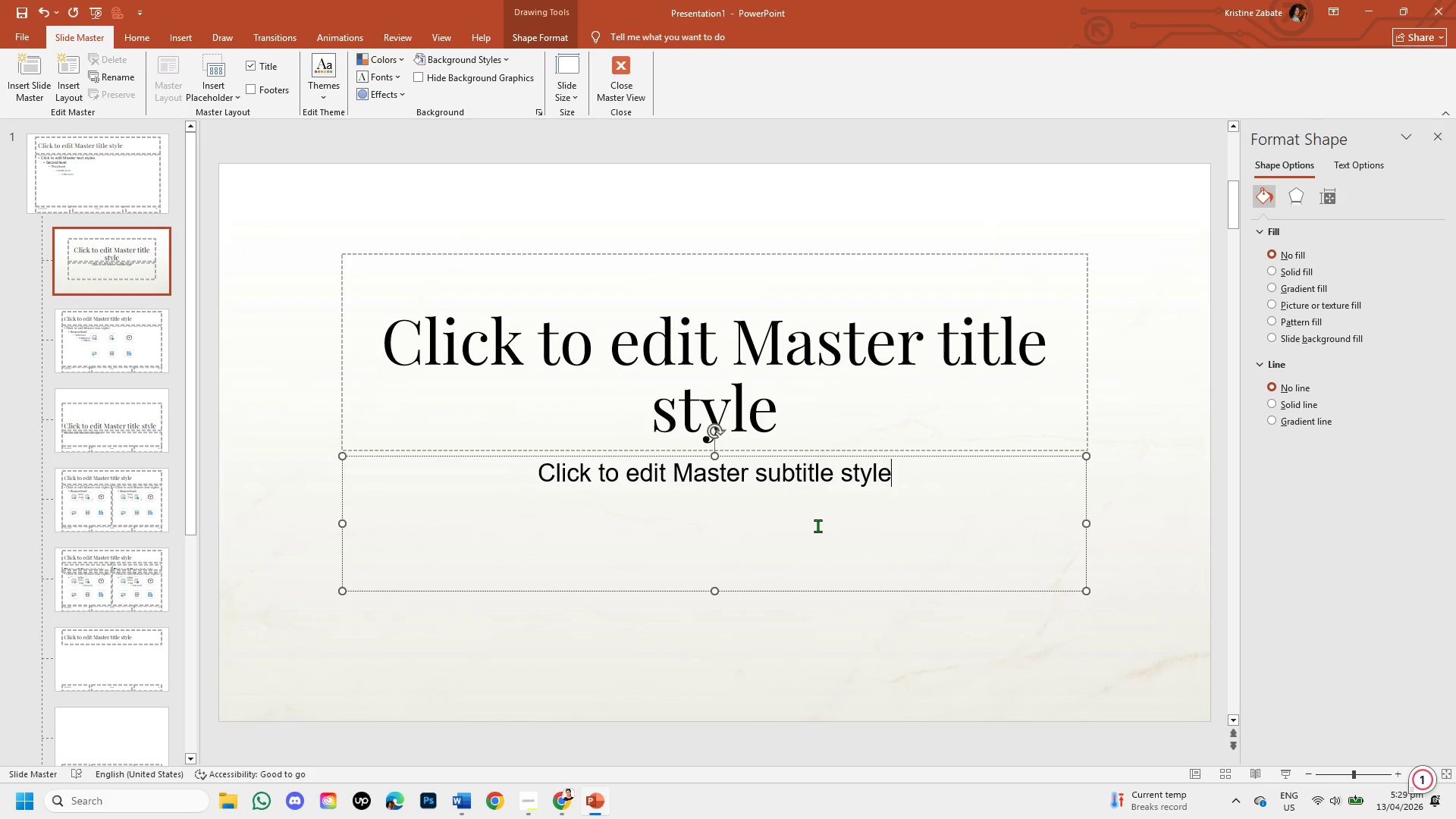 
left_click([828, 658])
 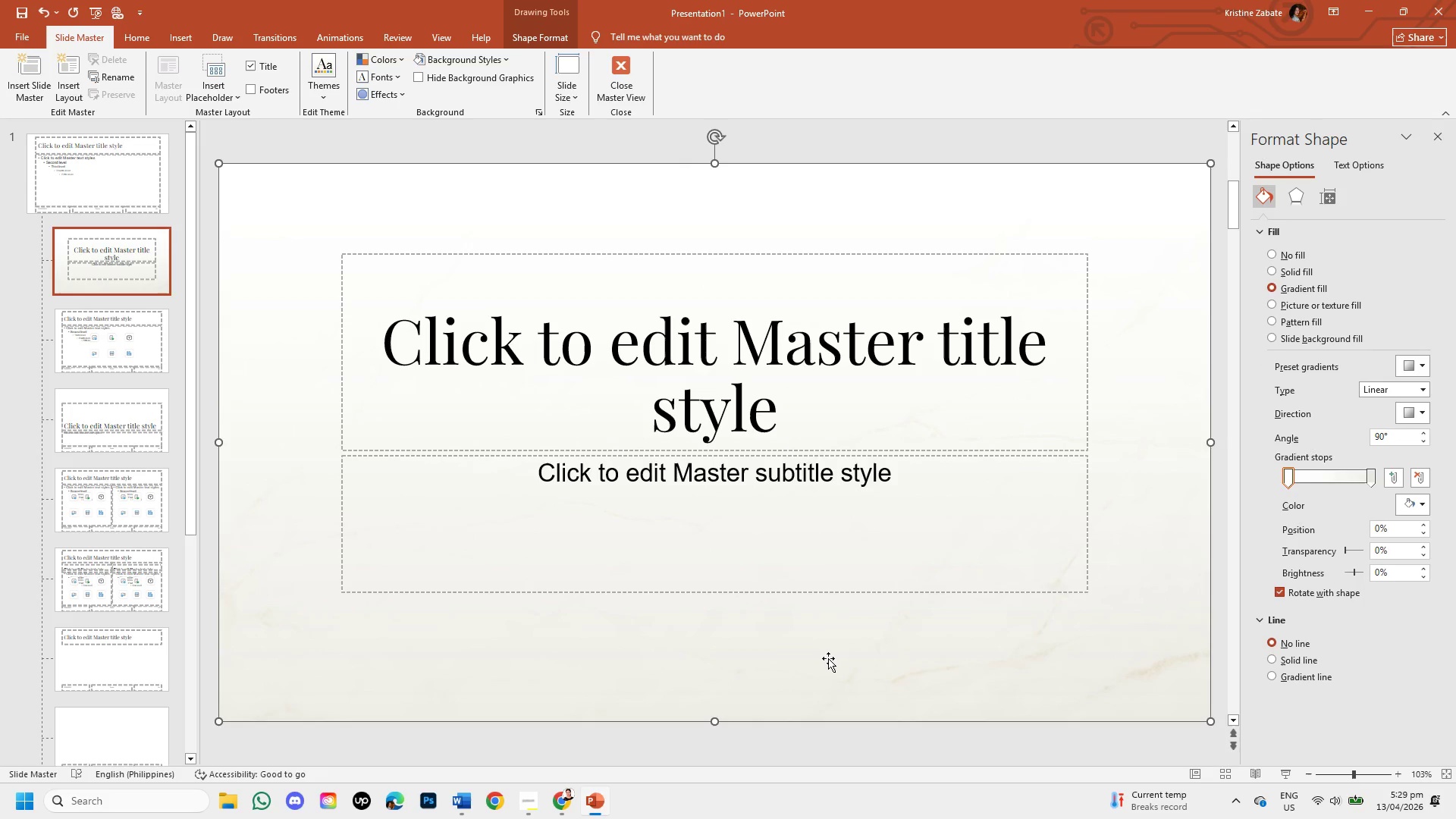 
wait(11.28)
 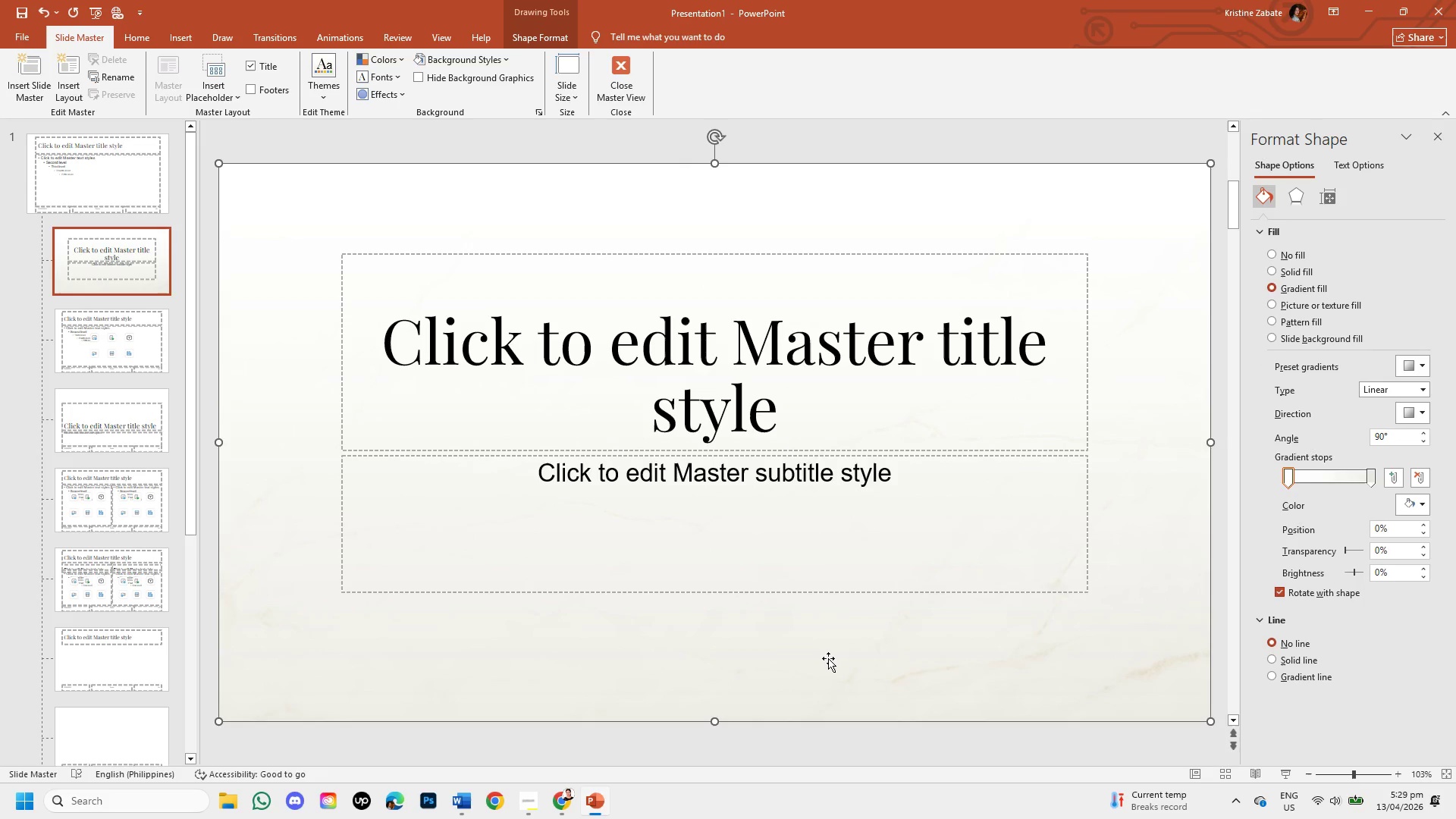 
left_click([1151, 325])
 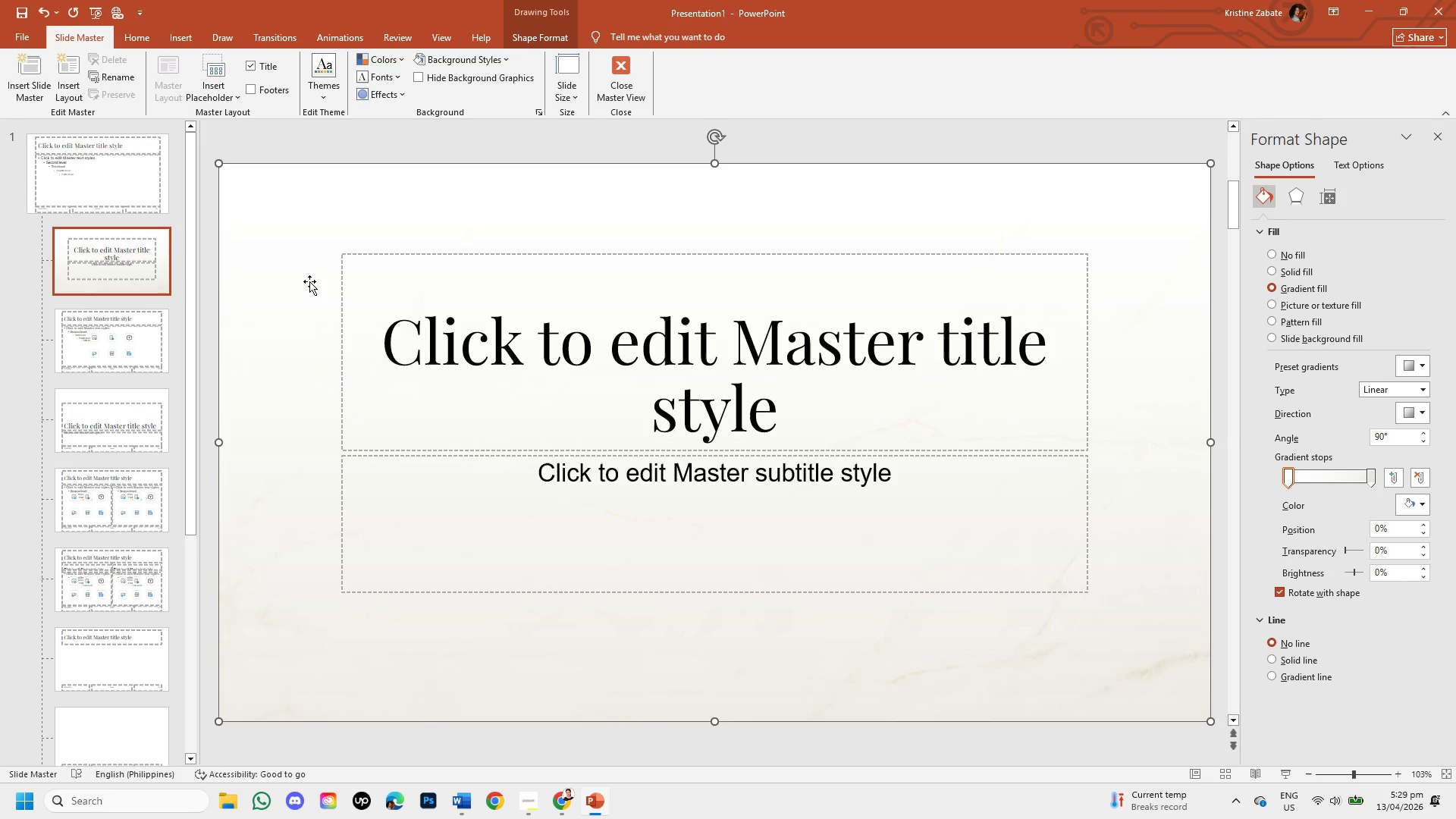 
left_click([297, 247])
 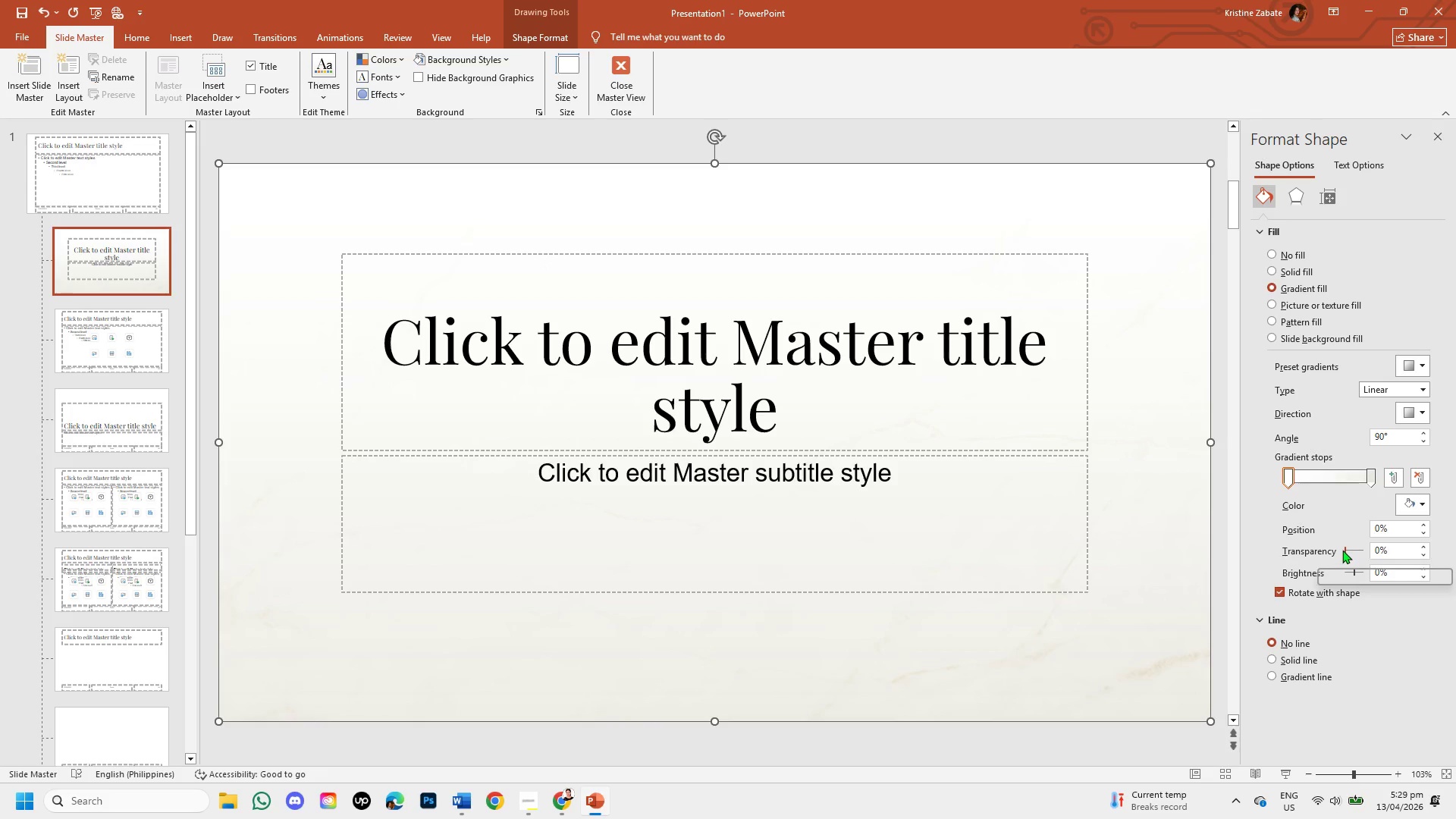 
left_click_drag(start_coordinate=[1345, 550], to_coordinate=[1352, 551])
 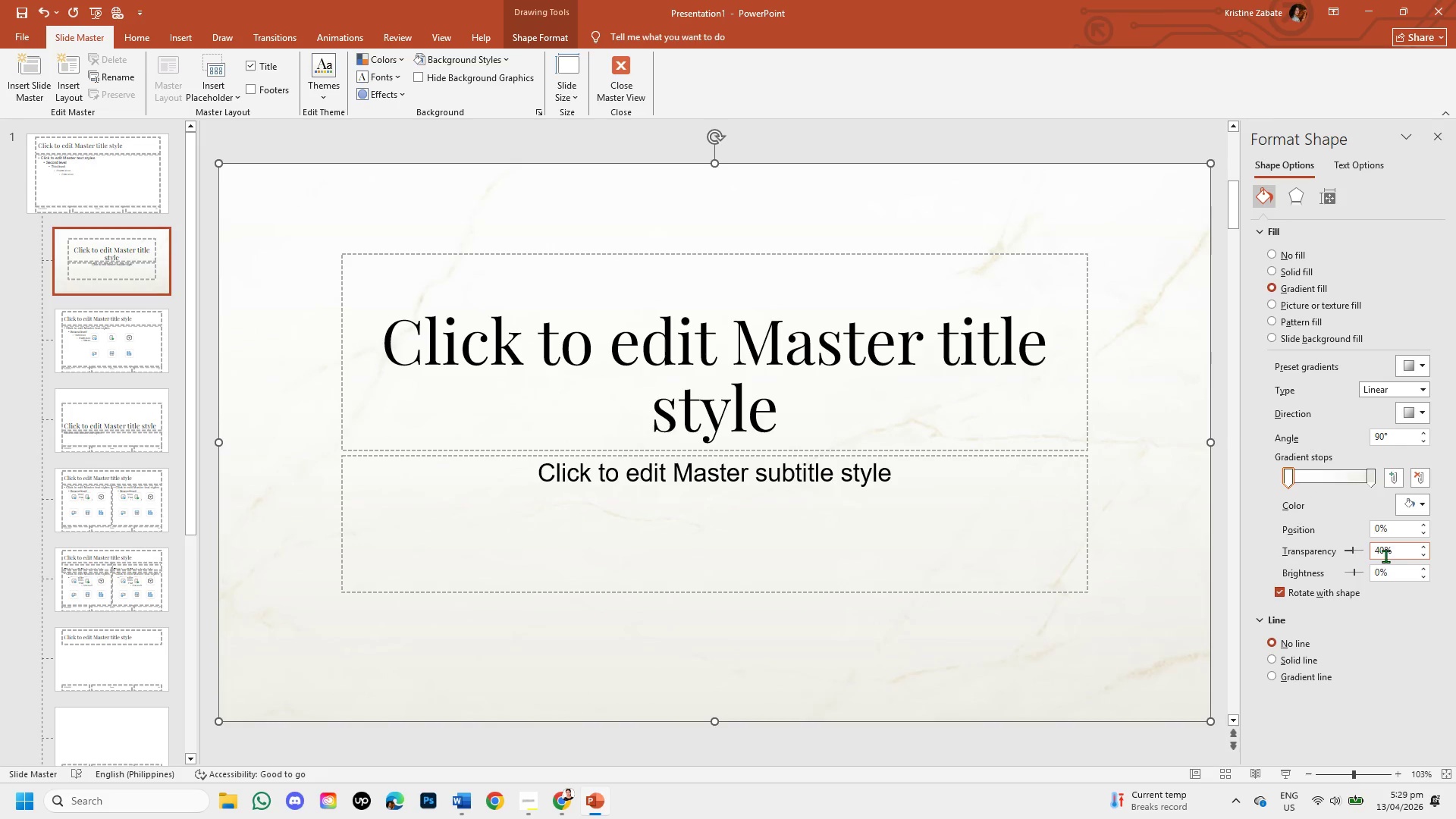 
mouse_move([1410, 548])
 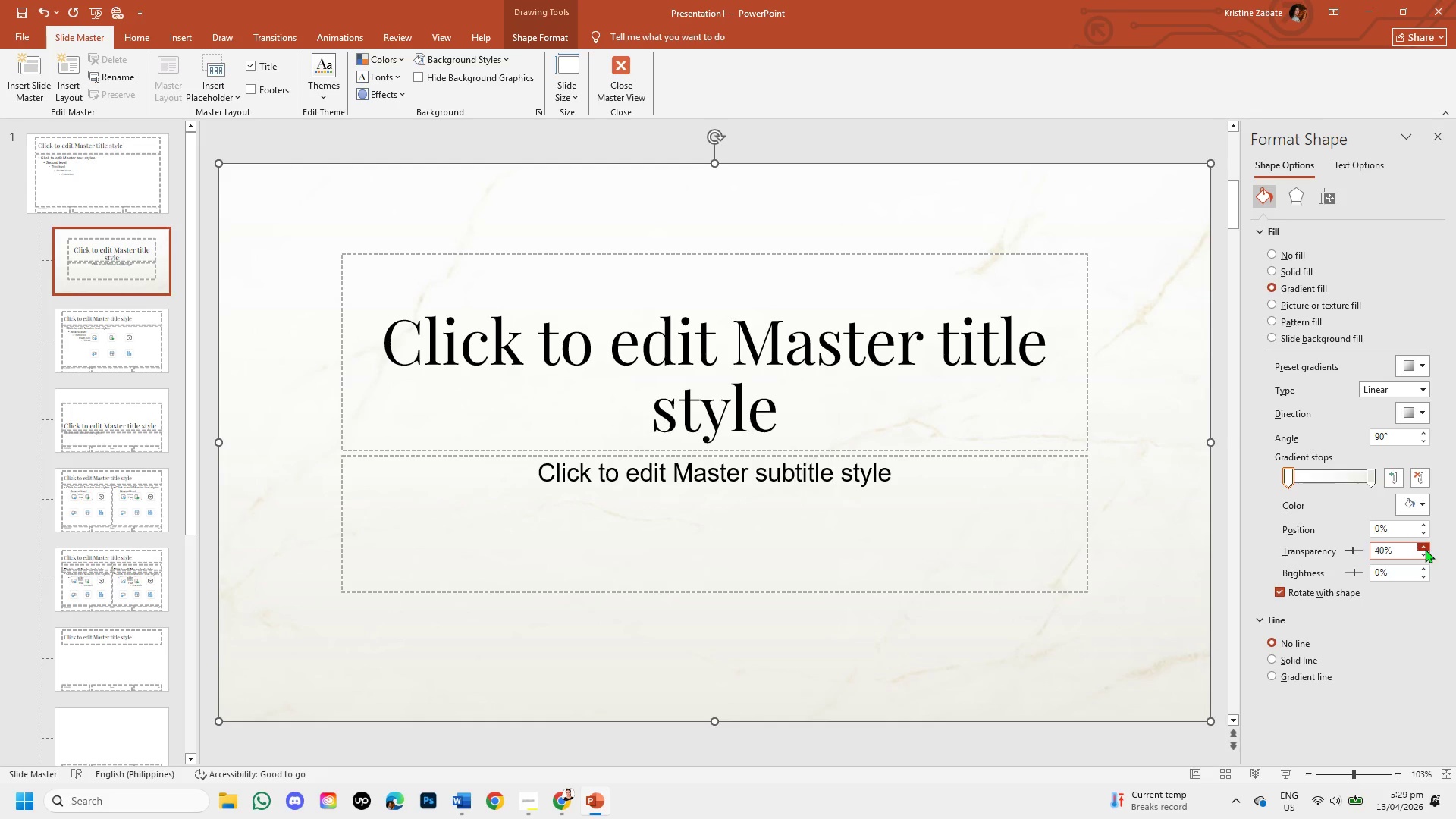 
wait(5.29)
 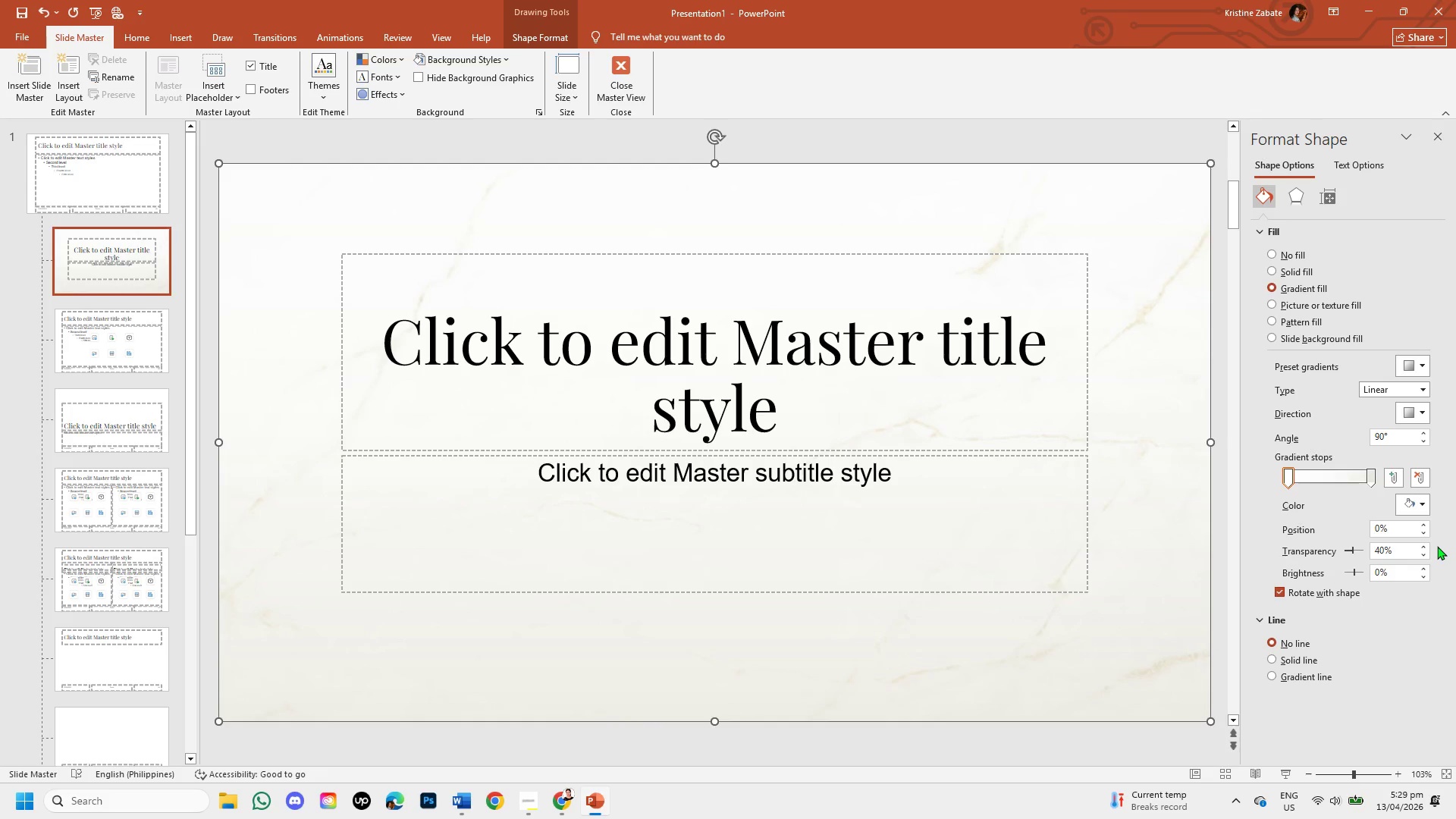 
left_click([792, 677])
 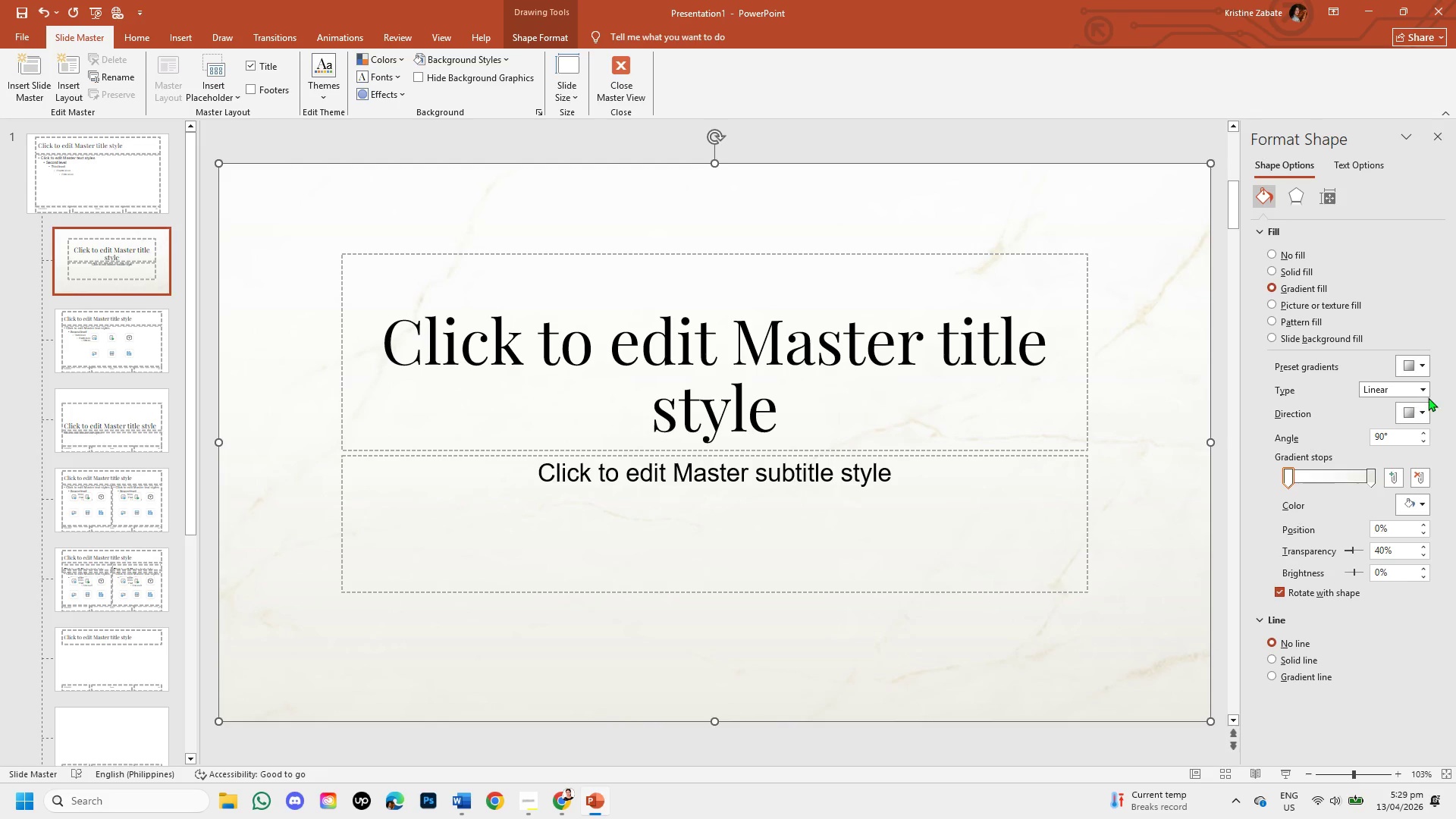 
left_click([1426, 366])
 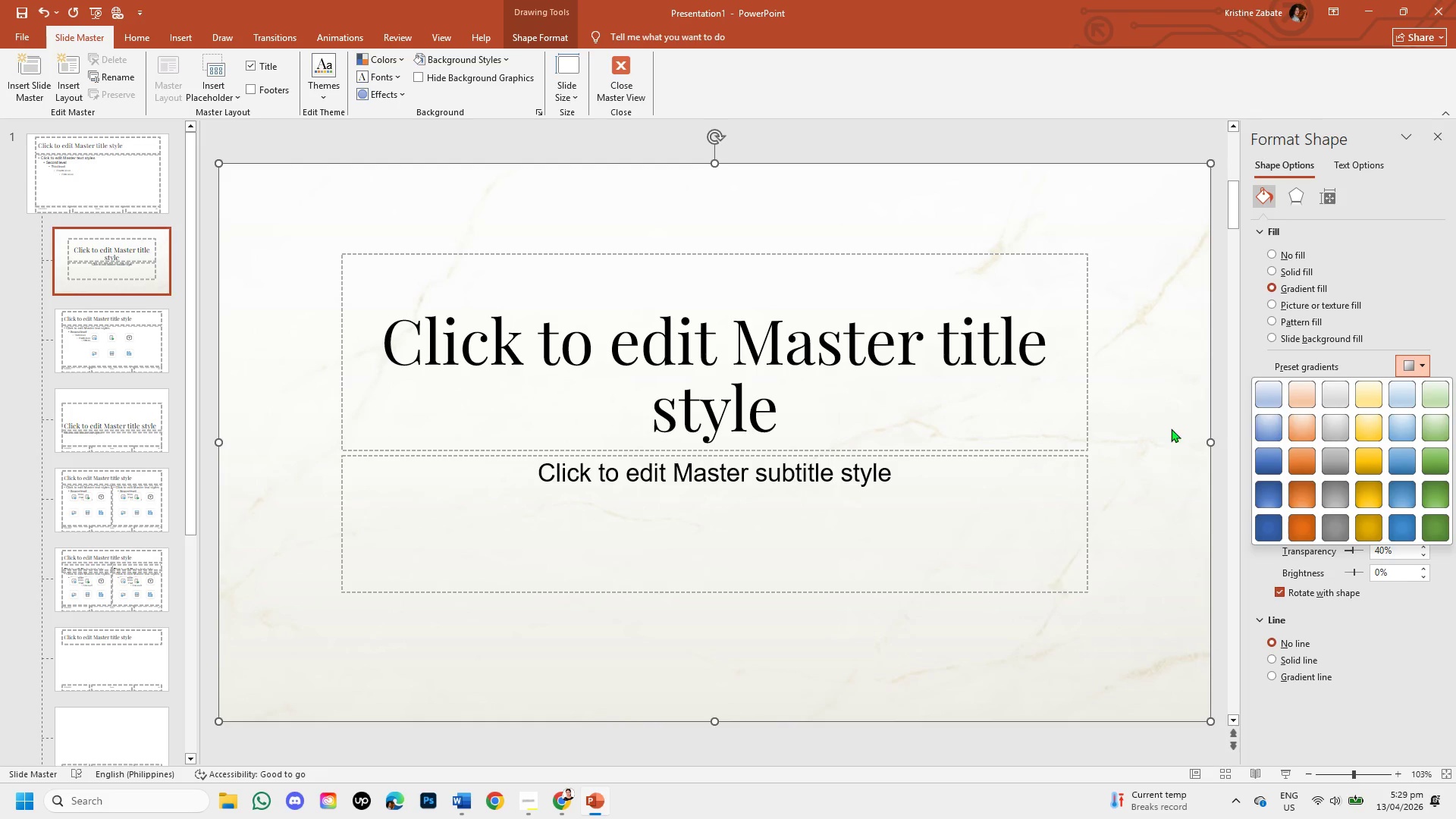 
left_click([1155, 433])
 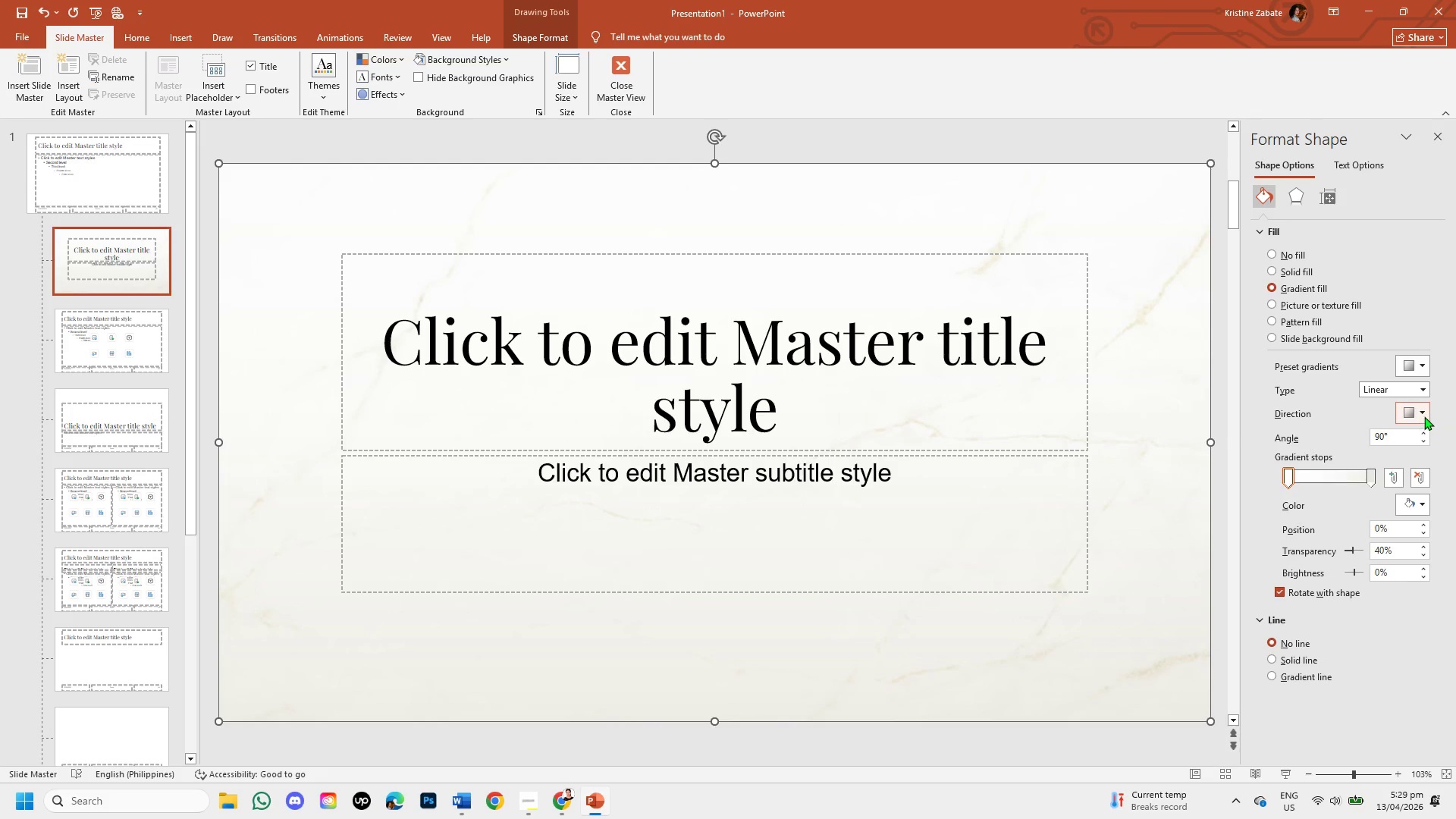 
left_click([1421, 415])
 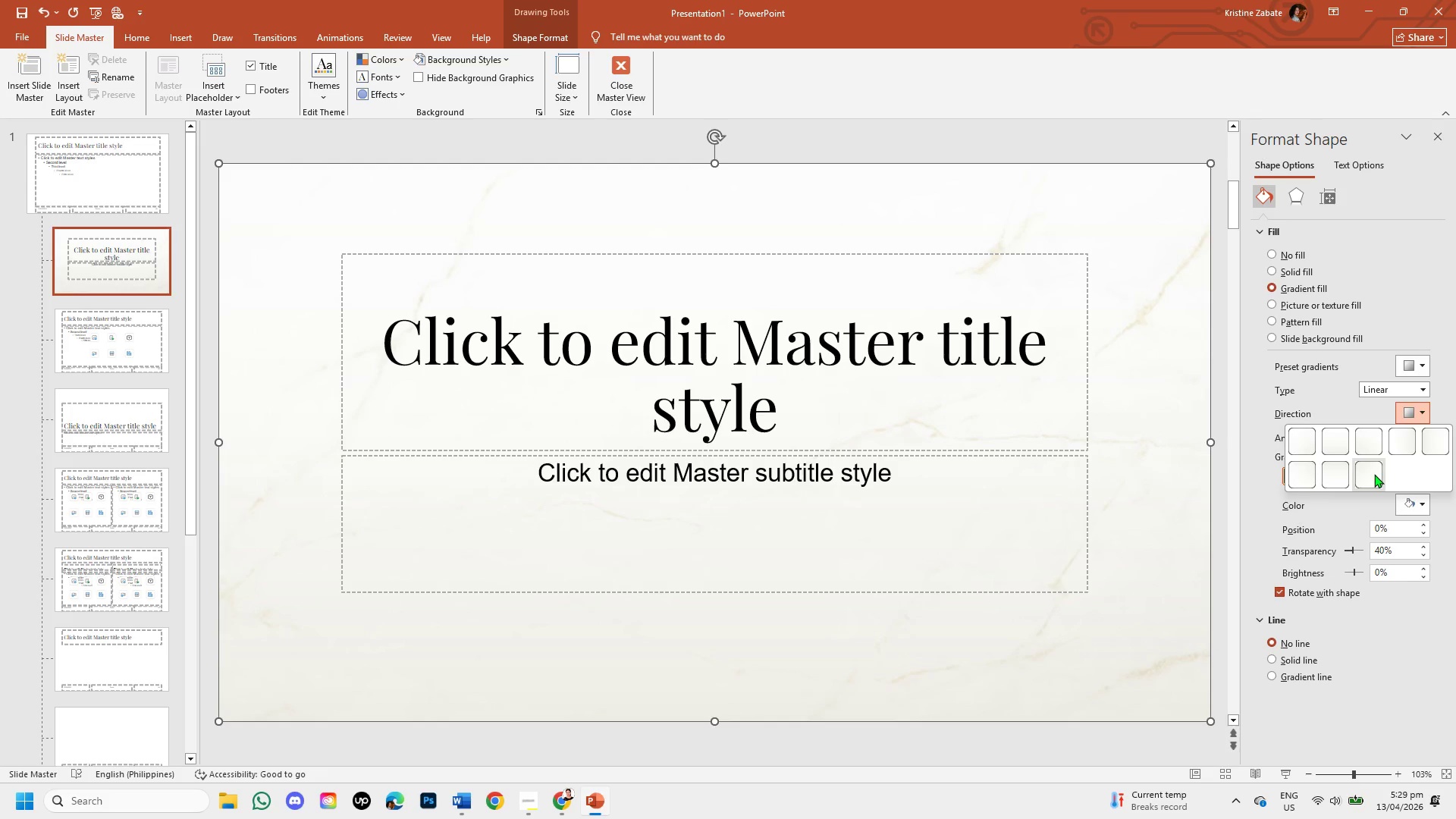 
left_click([1374, 474])
 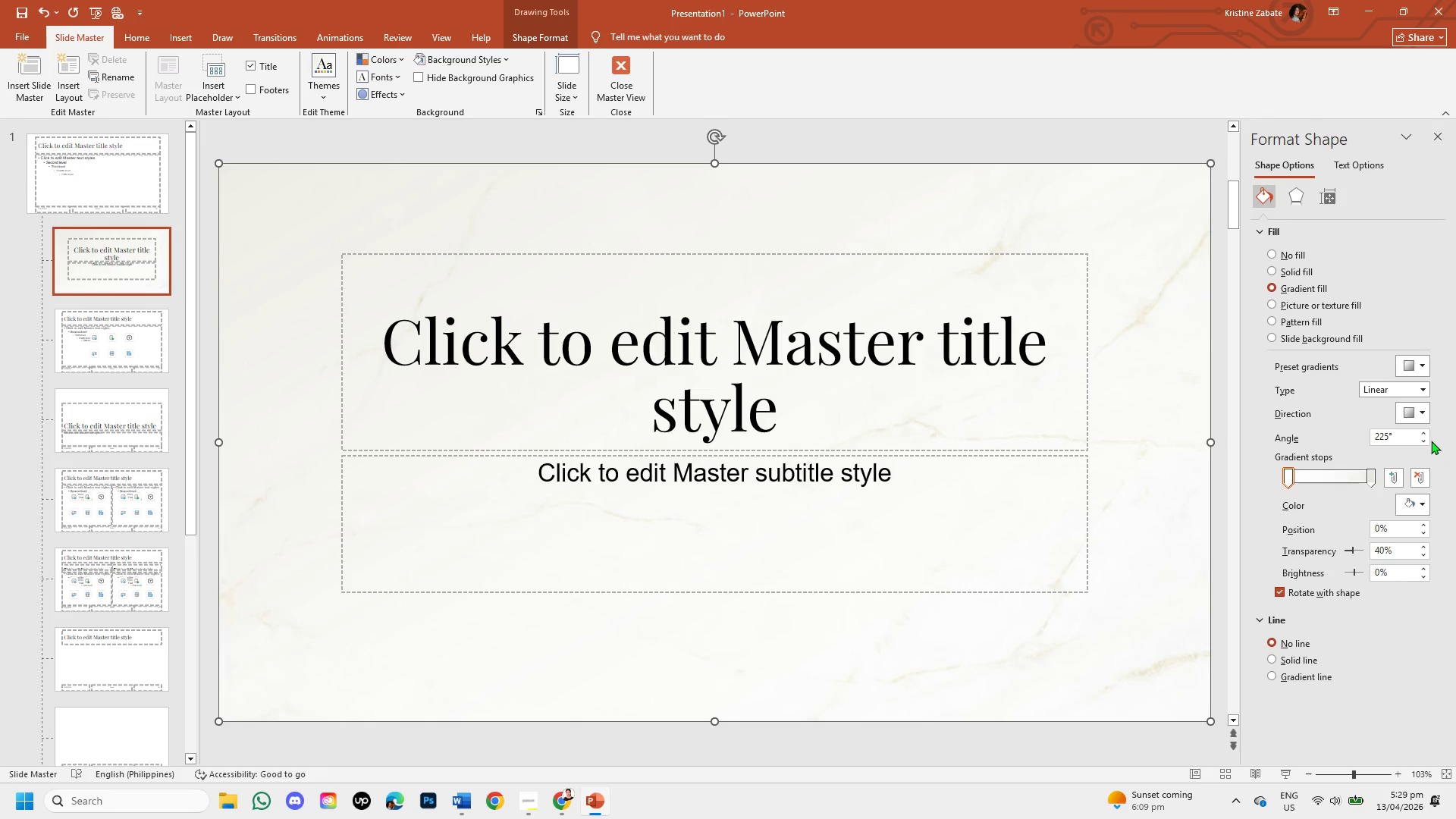 
wait(6.06)
 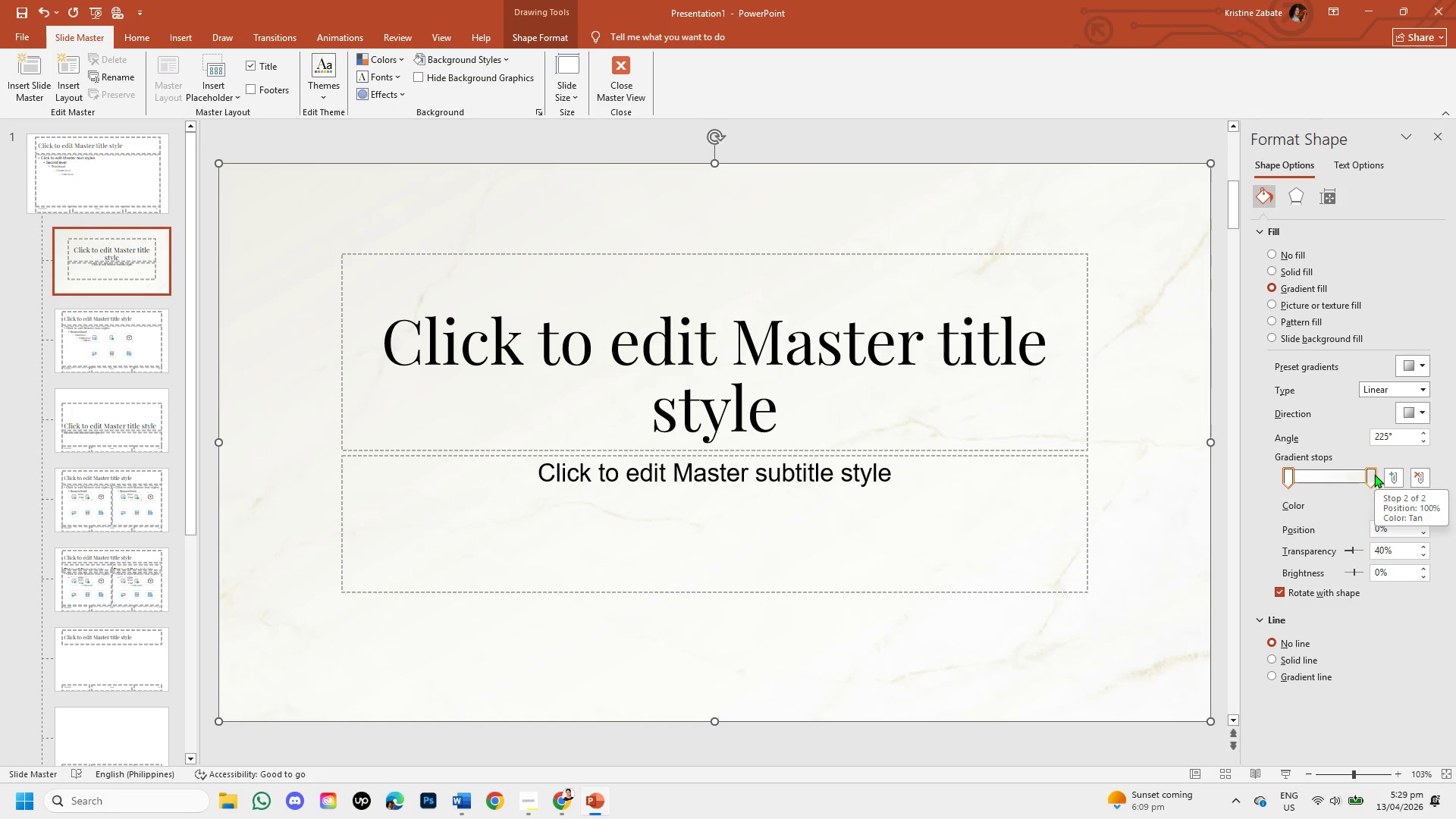 
left_click([1424, 414])
 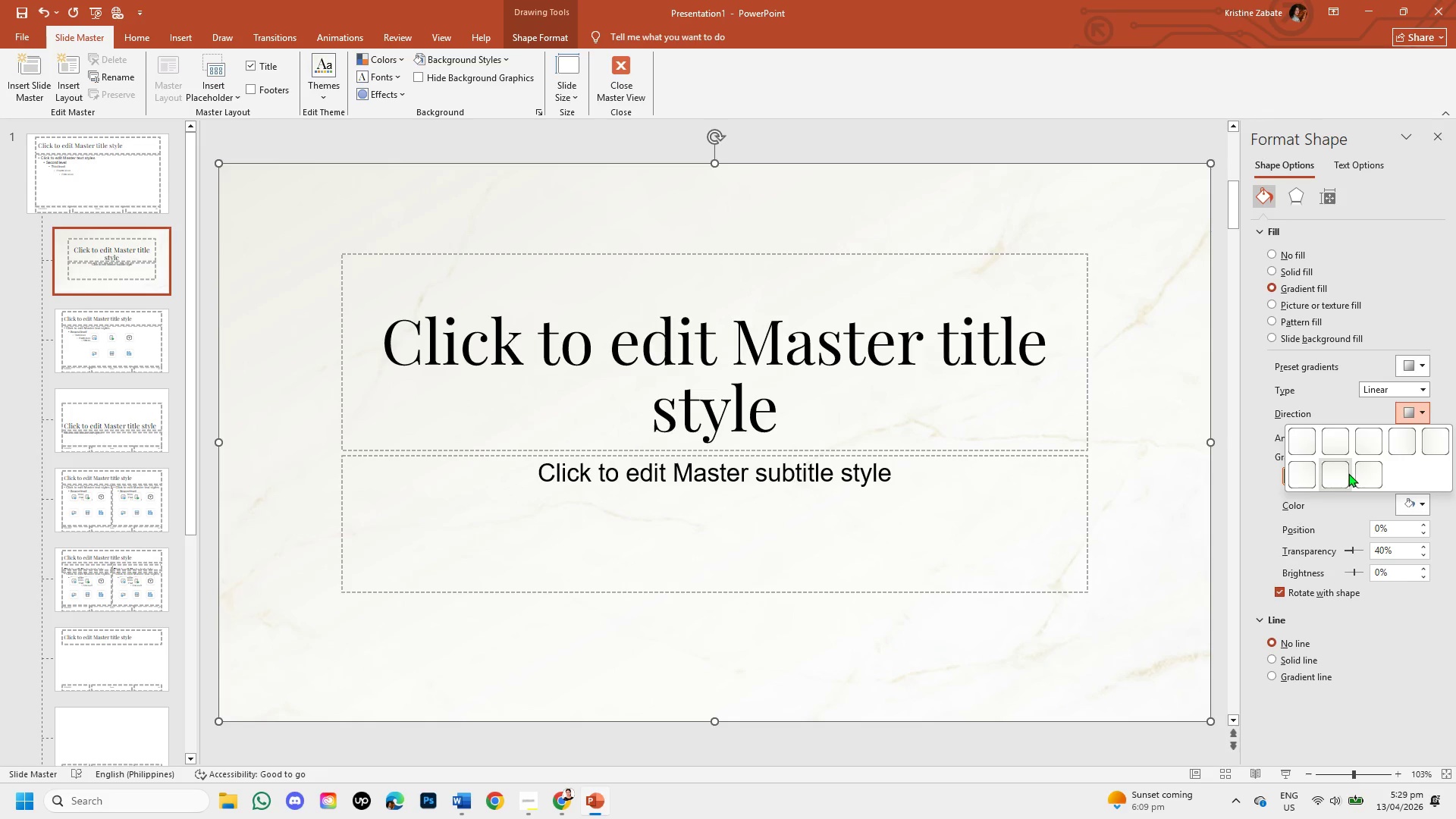 
left_click([1347, 473])
 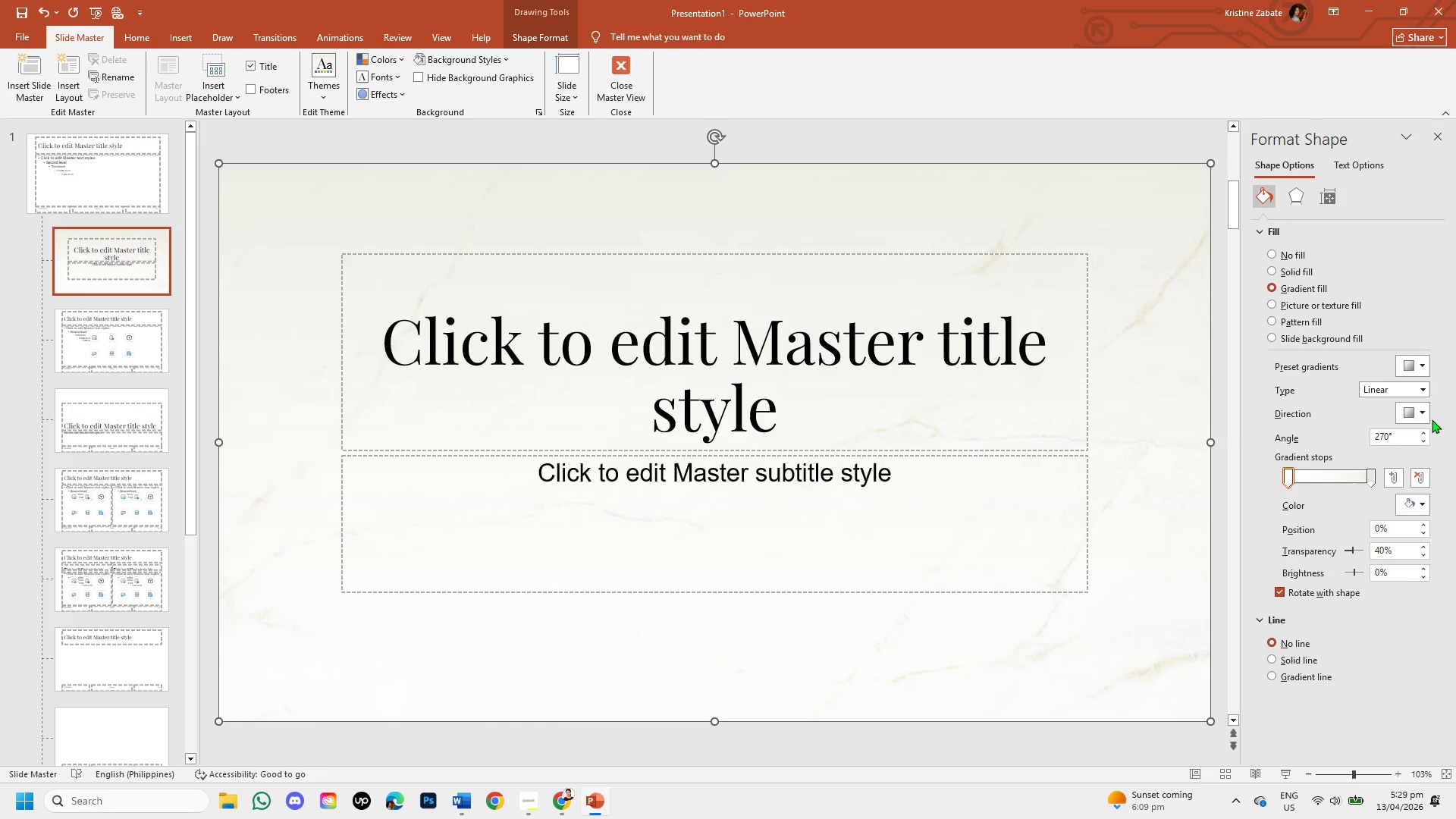 
left_click([1424, 413])
 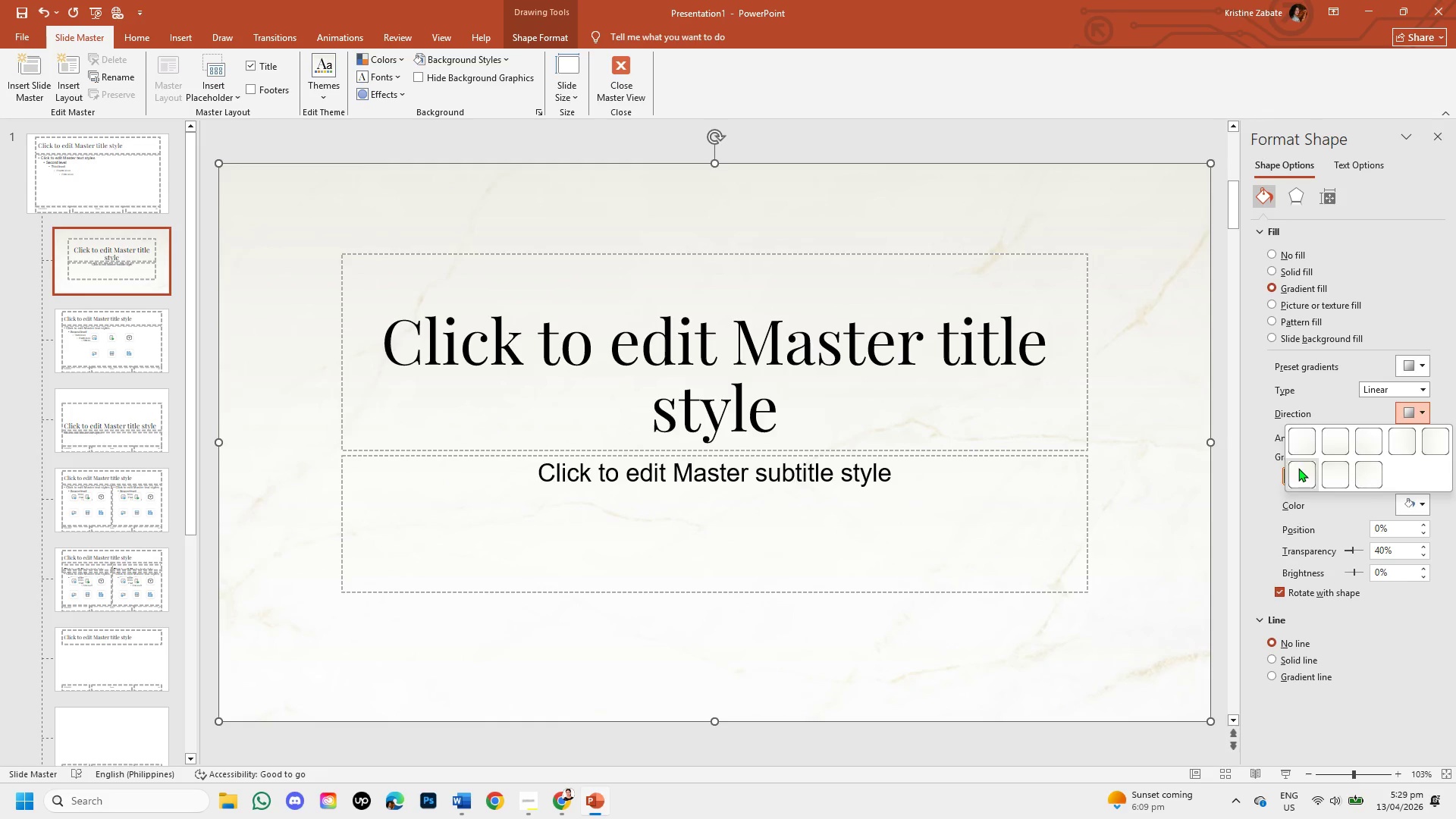 
left_click([1298, 468])
 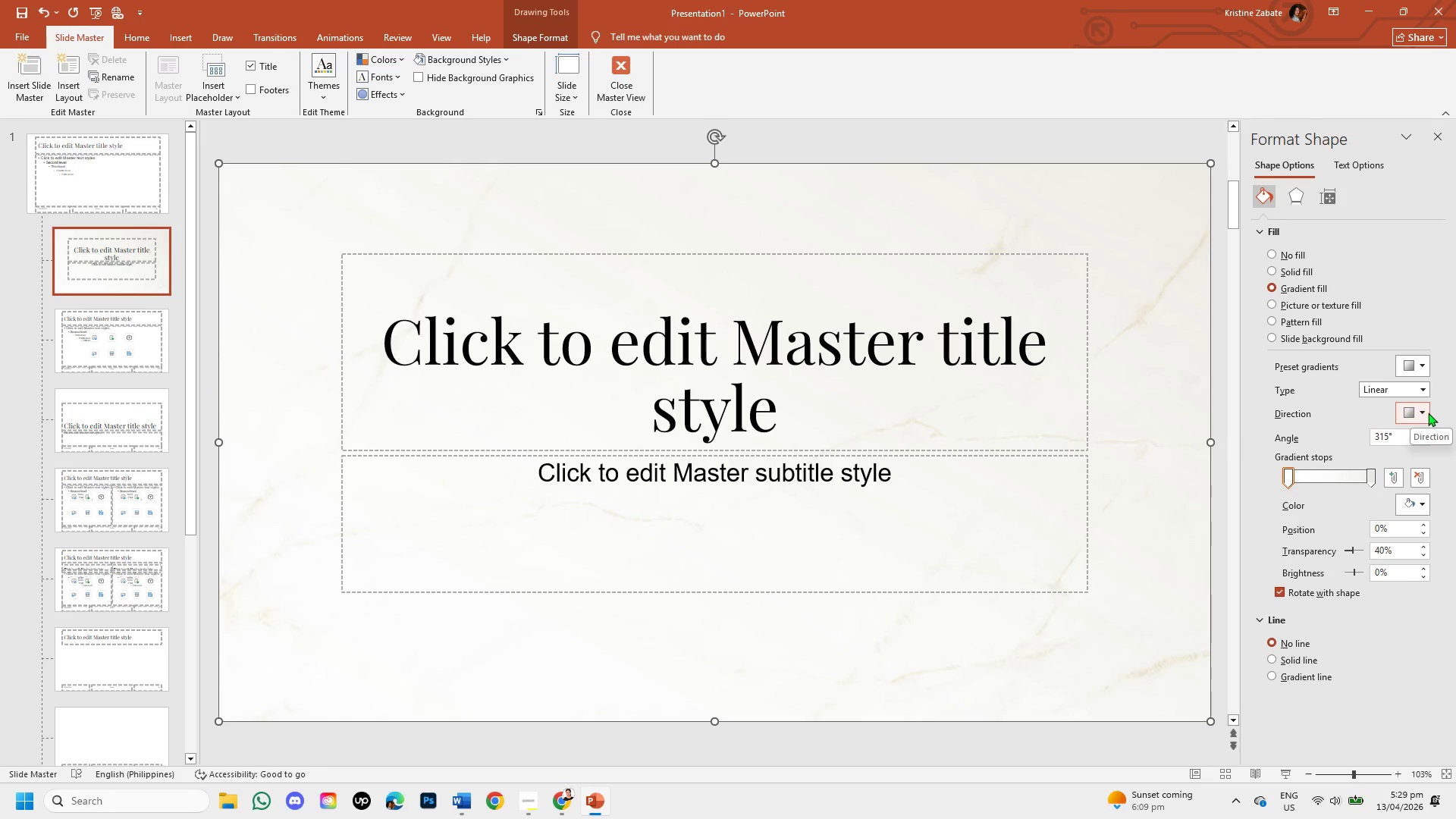 
left_click([1428, 413])
 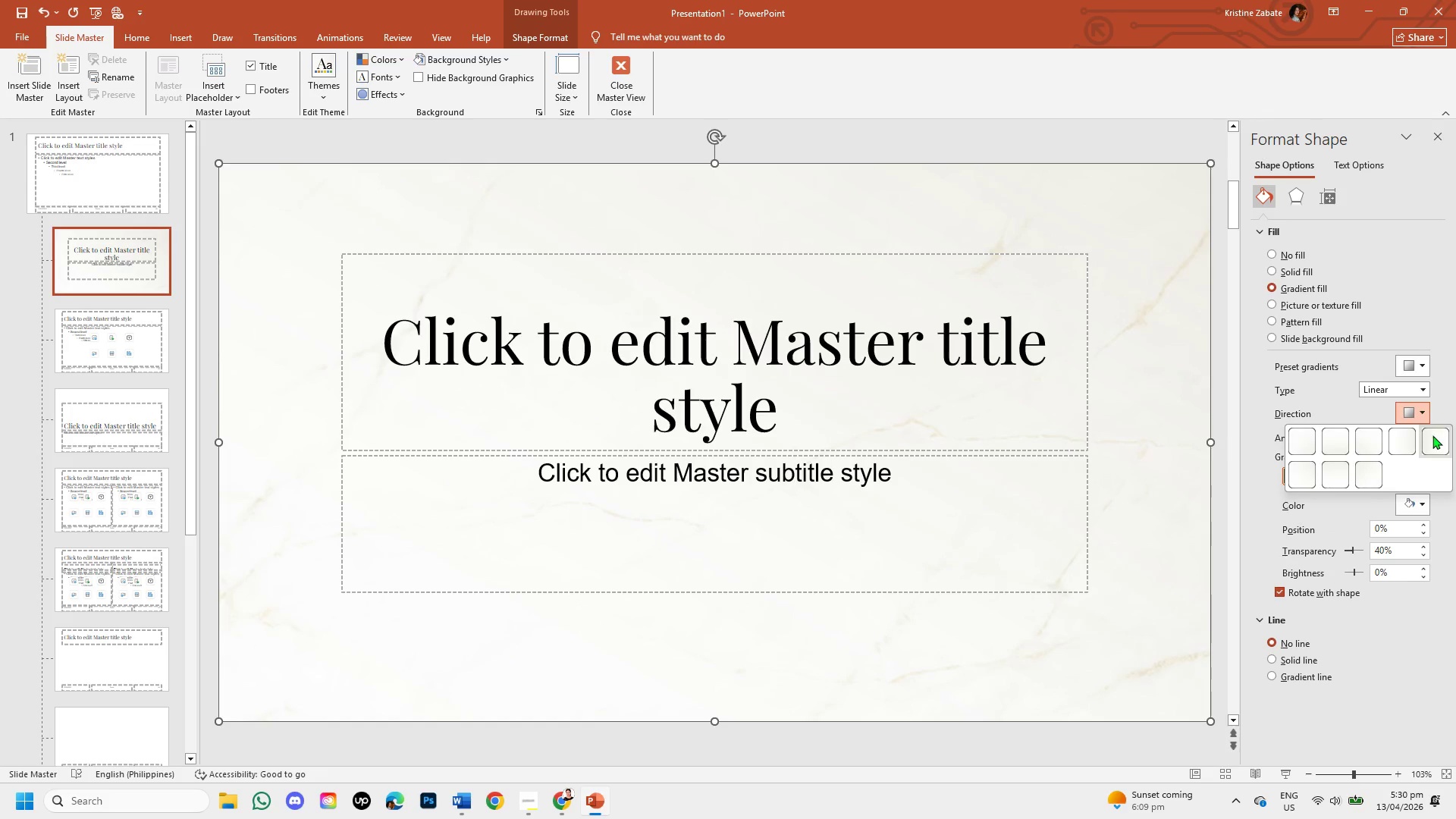 
left_click([1432, 435])
 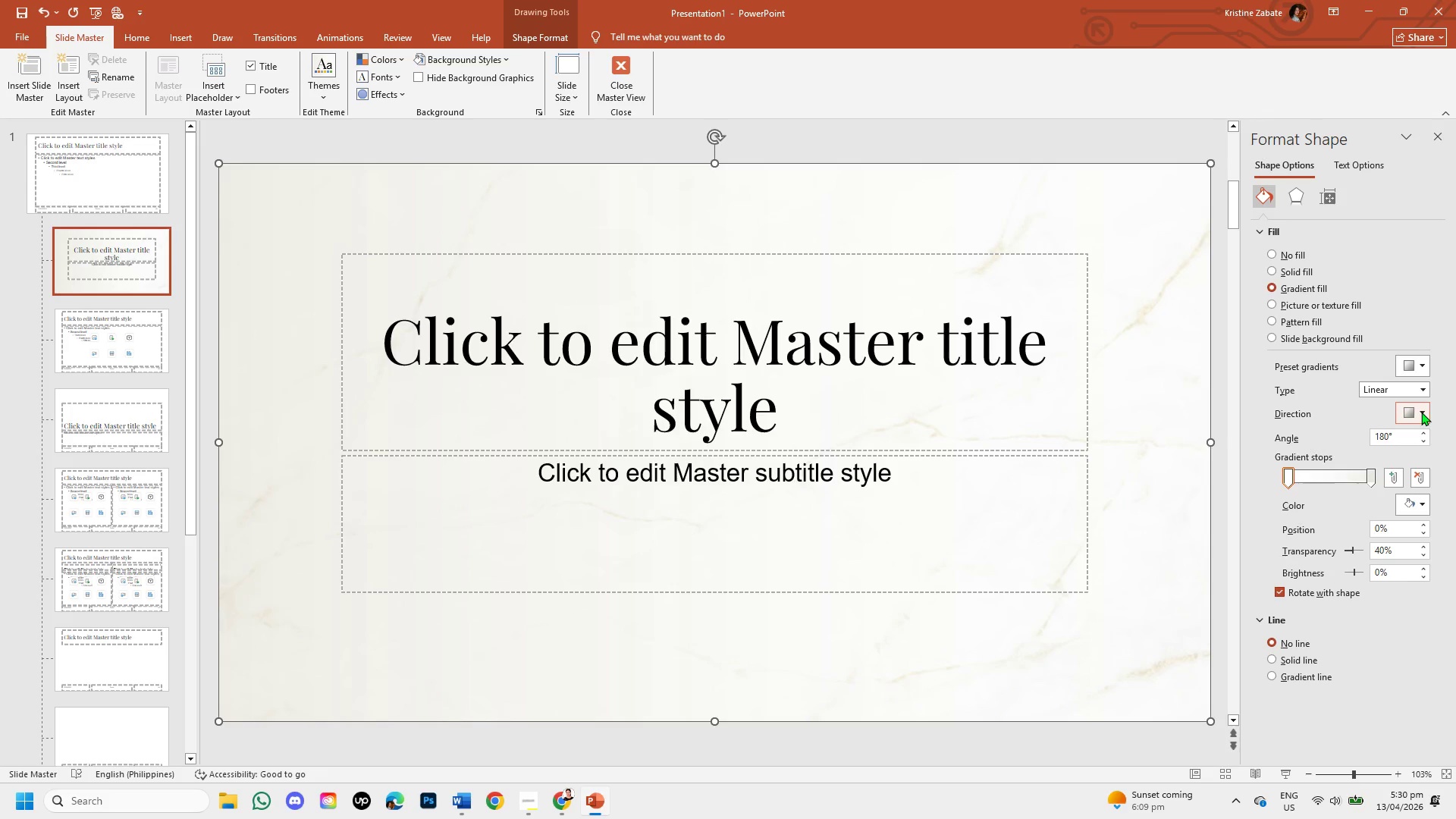 
left_click([1421, 412])
 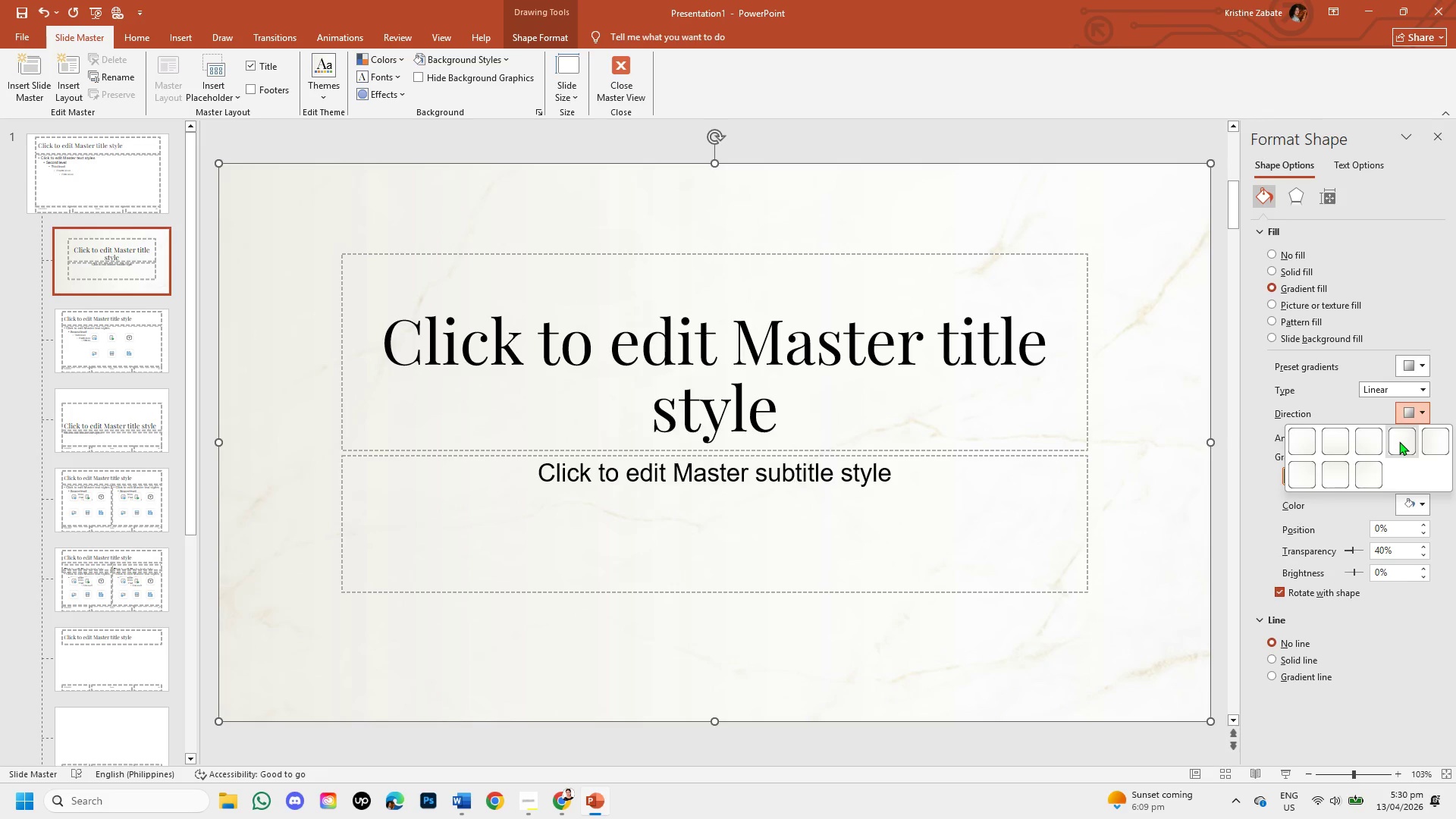 
left_click([1399, 441])
 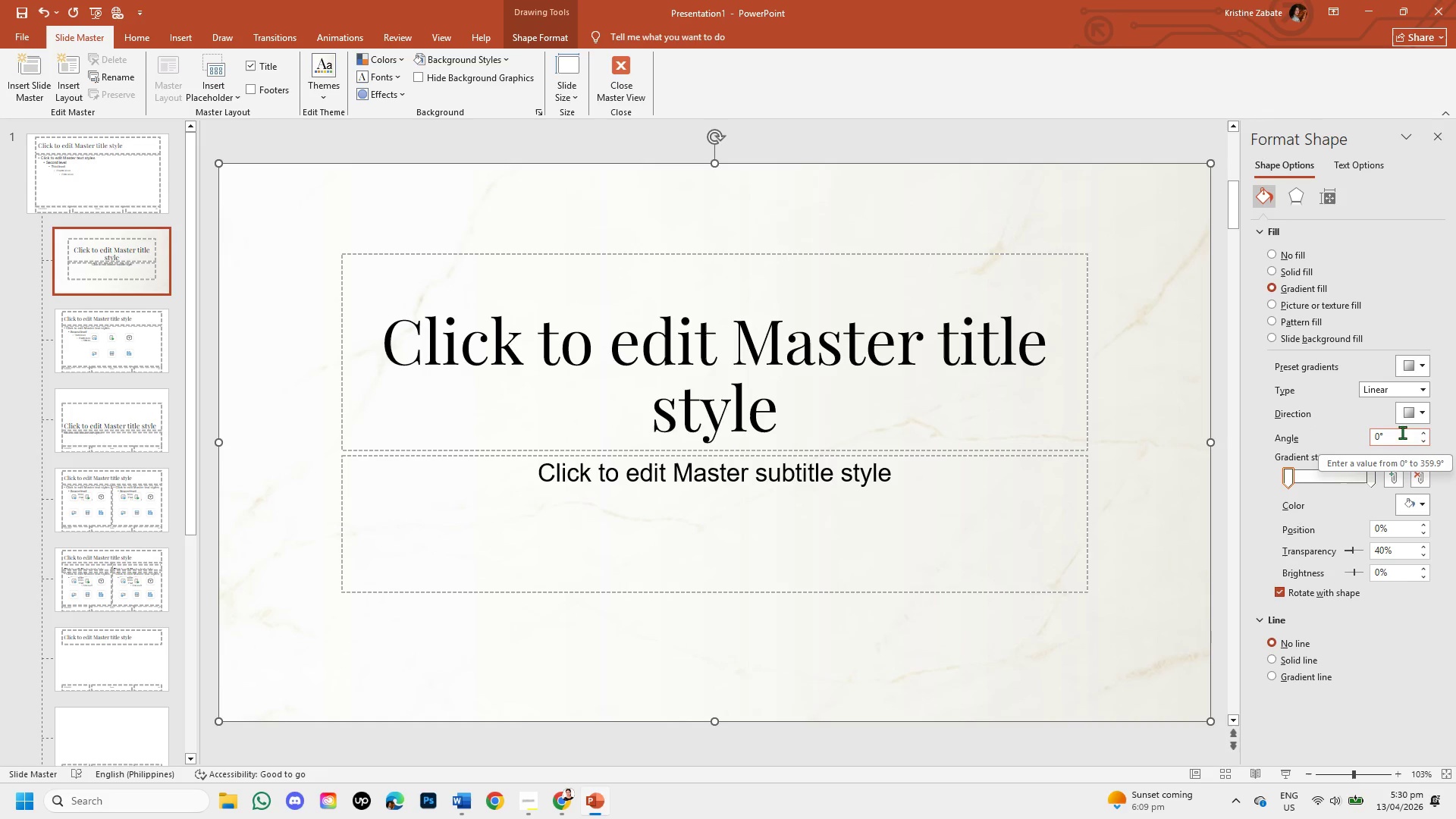 
left_click([1427, 413])
 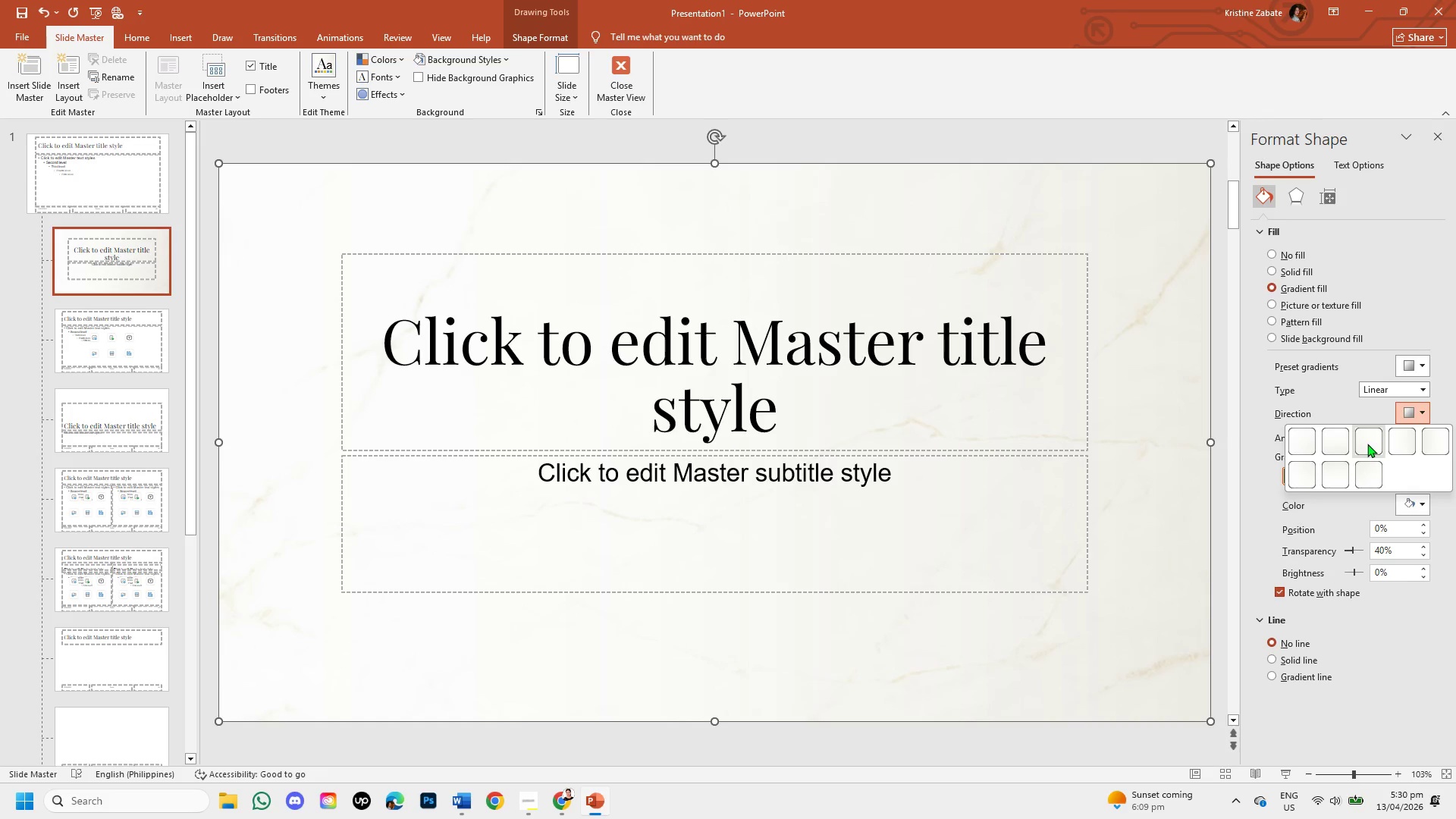 
left_click([1367, 444])
 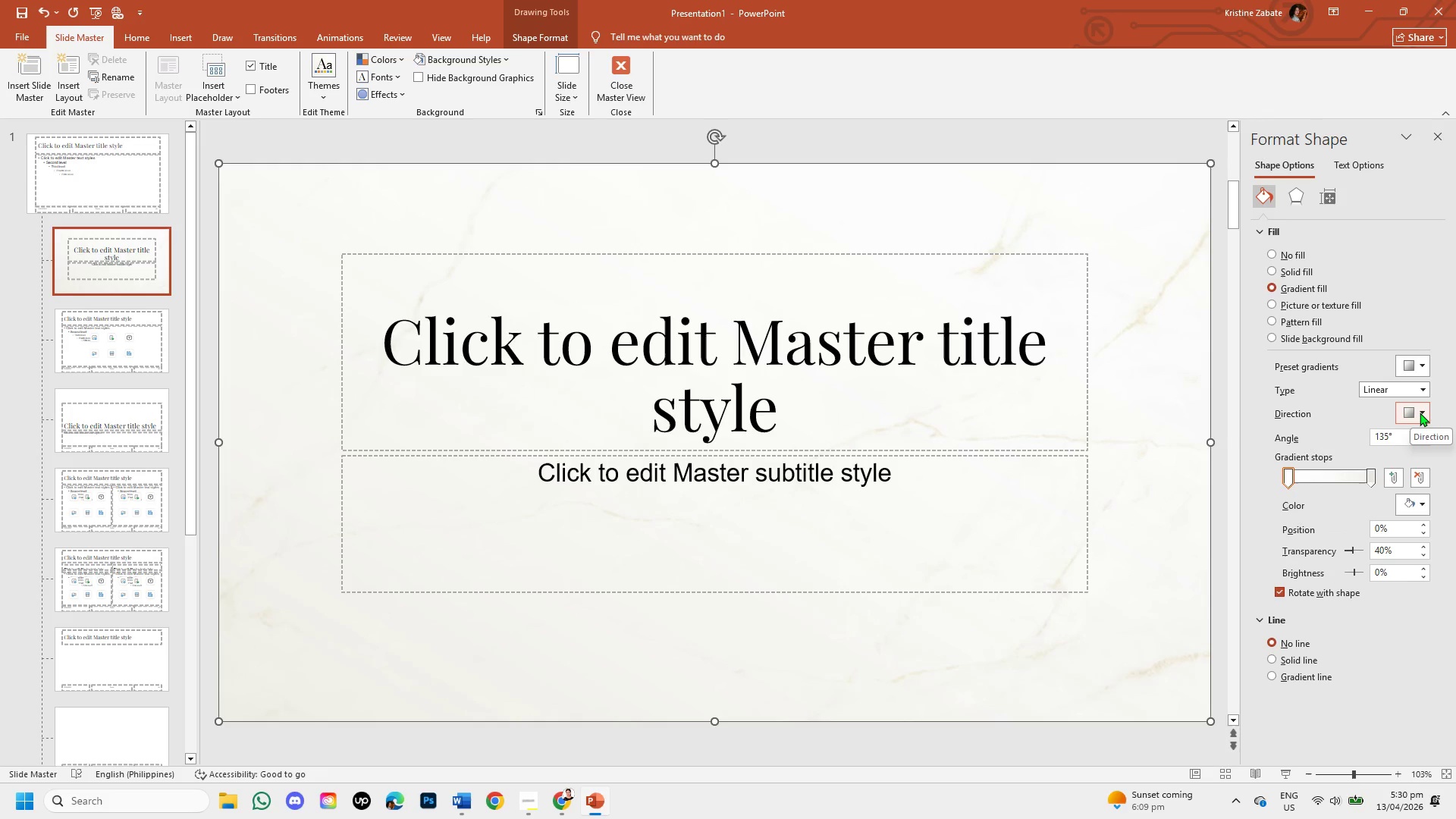 
left_click([1420, 413])
 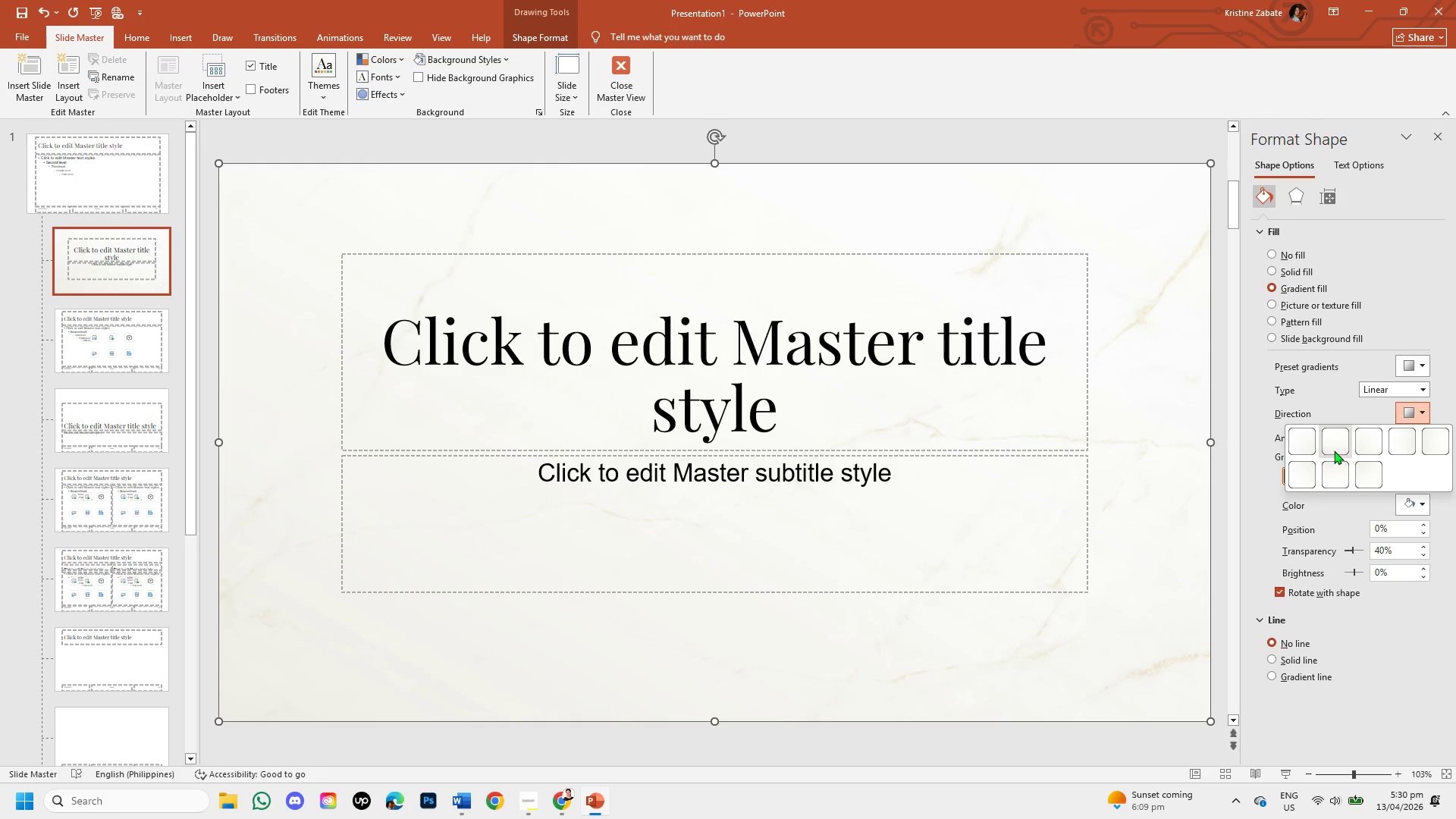 
left_click([1332, 441])
 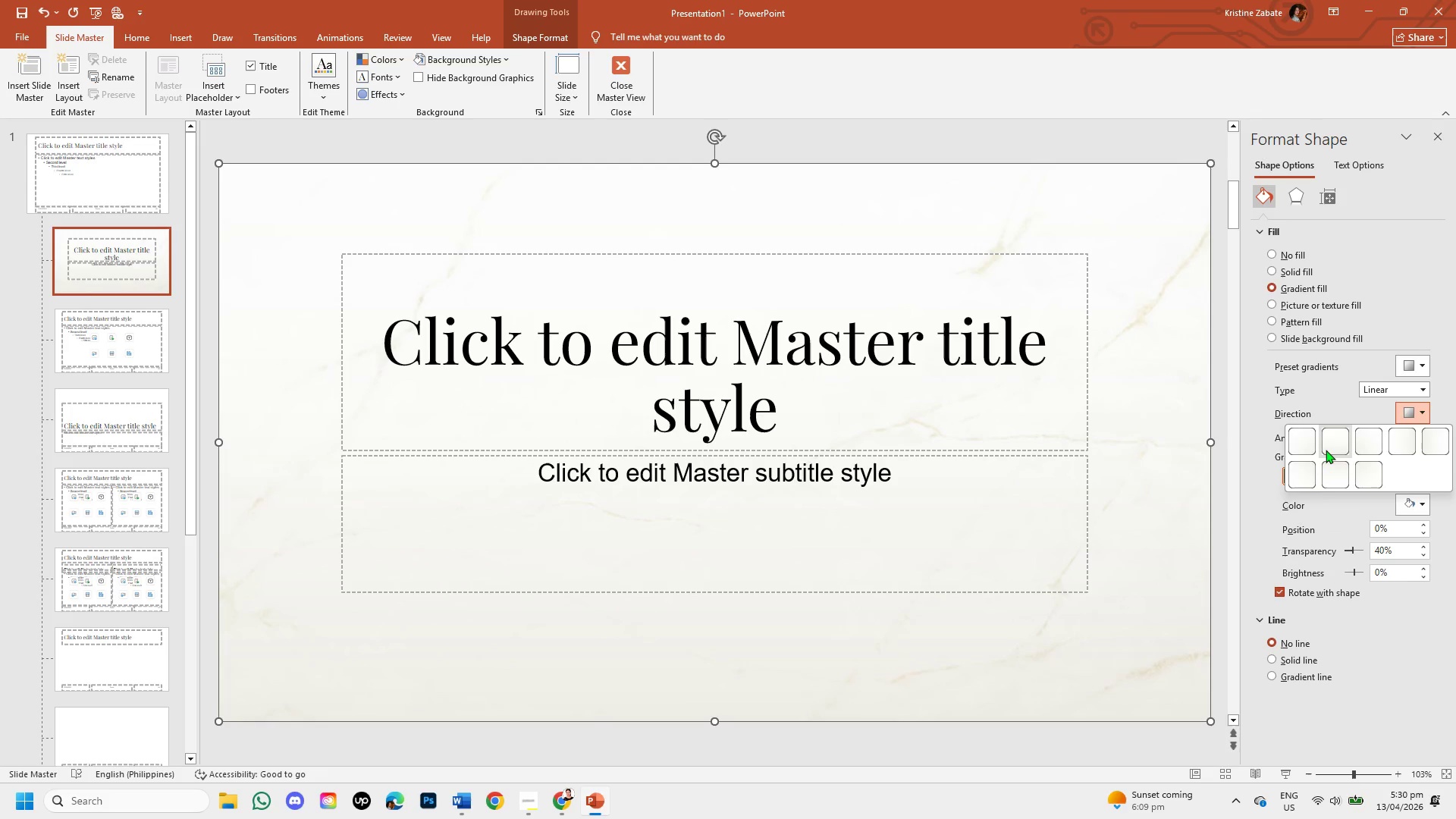 
left_click([1301, 444])
 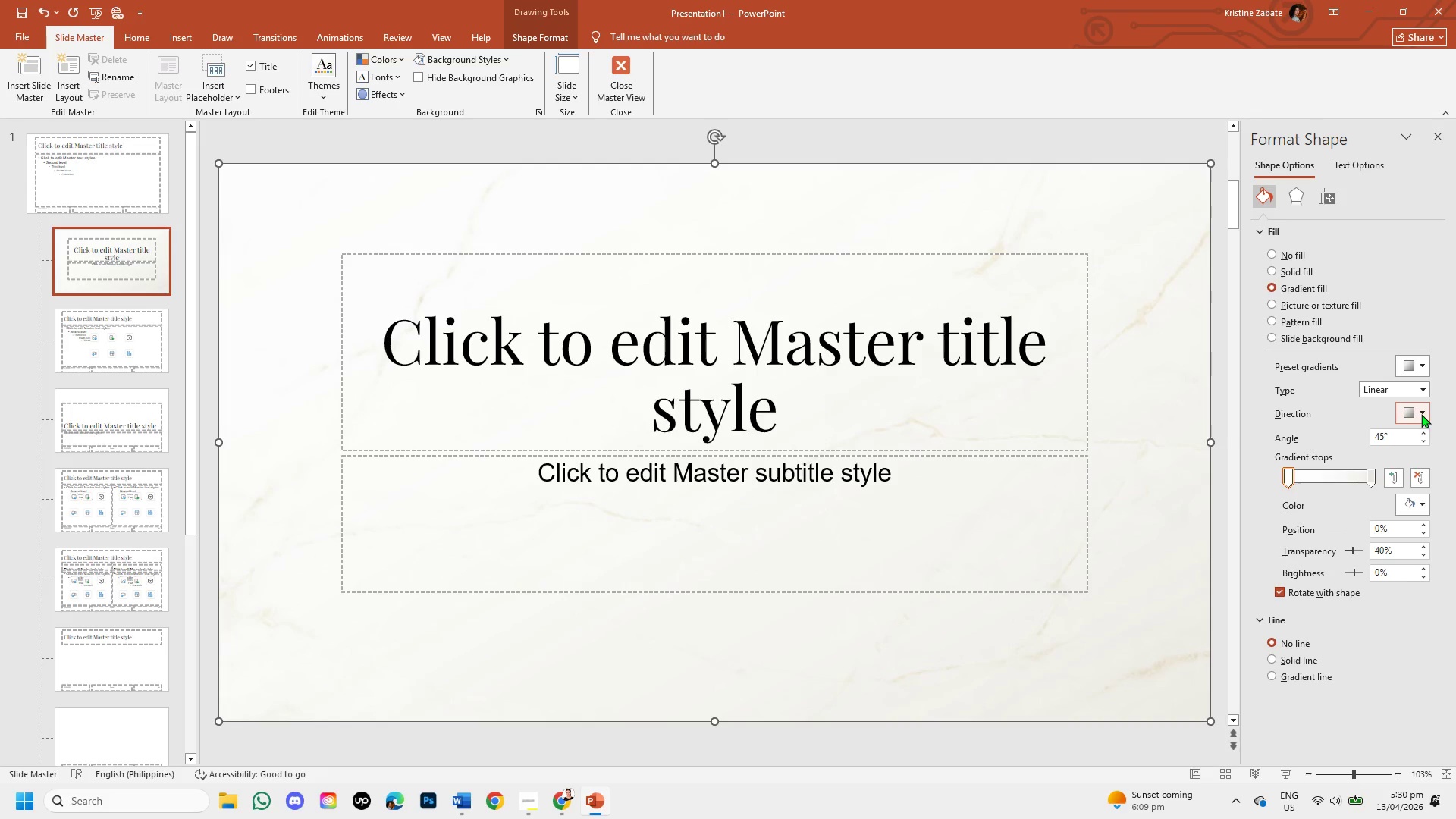 
left_click([1421, 414])
 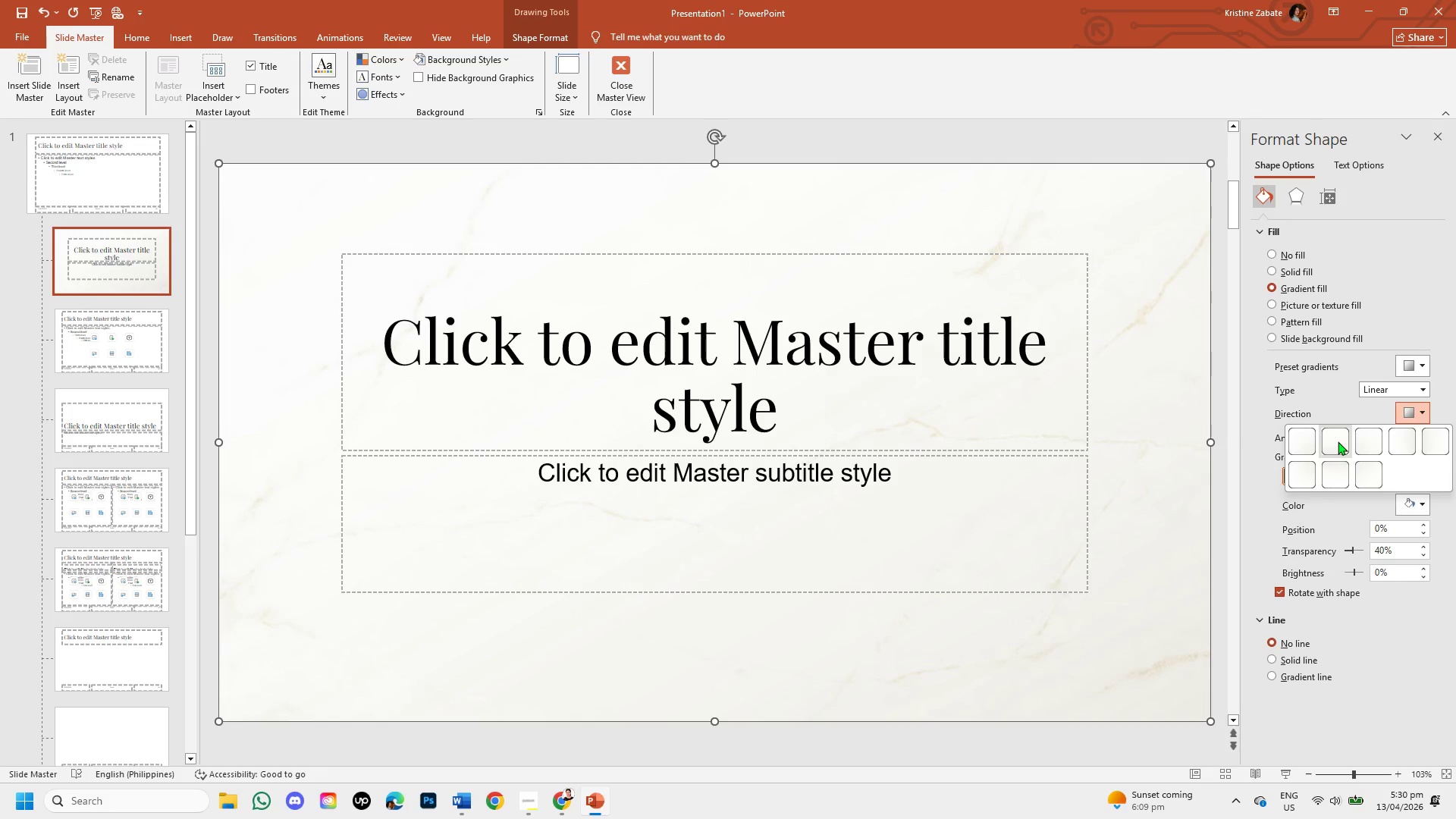 
left_click([1338, 441])
 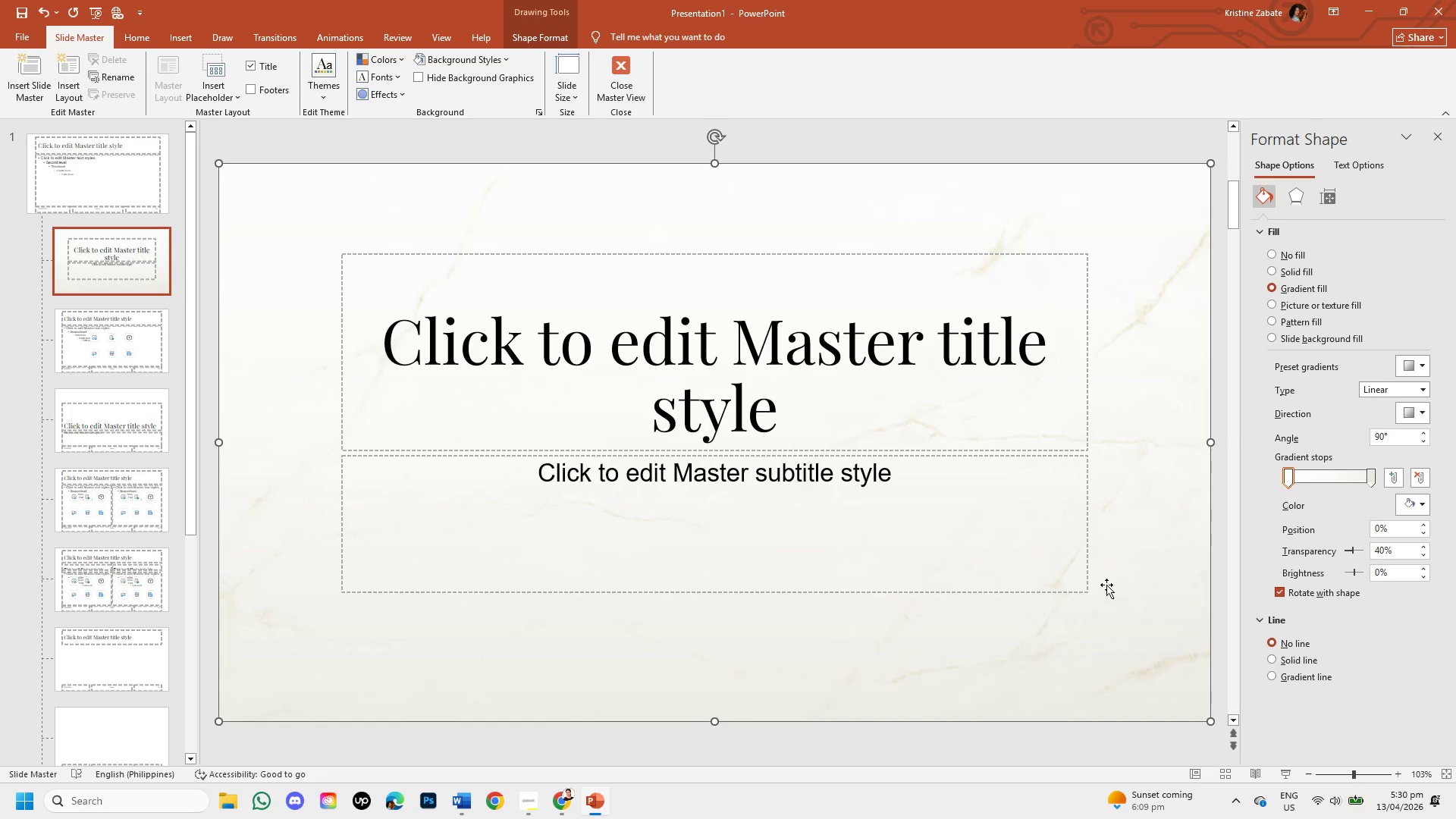 
left_click([1122, 642])
 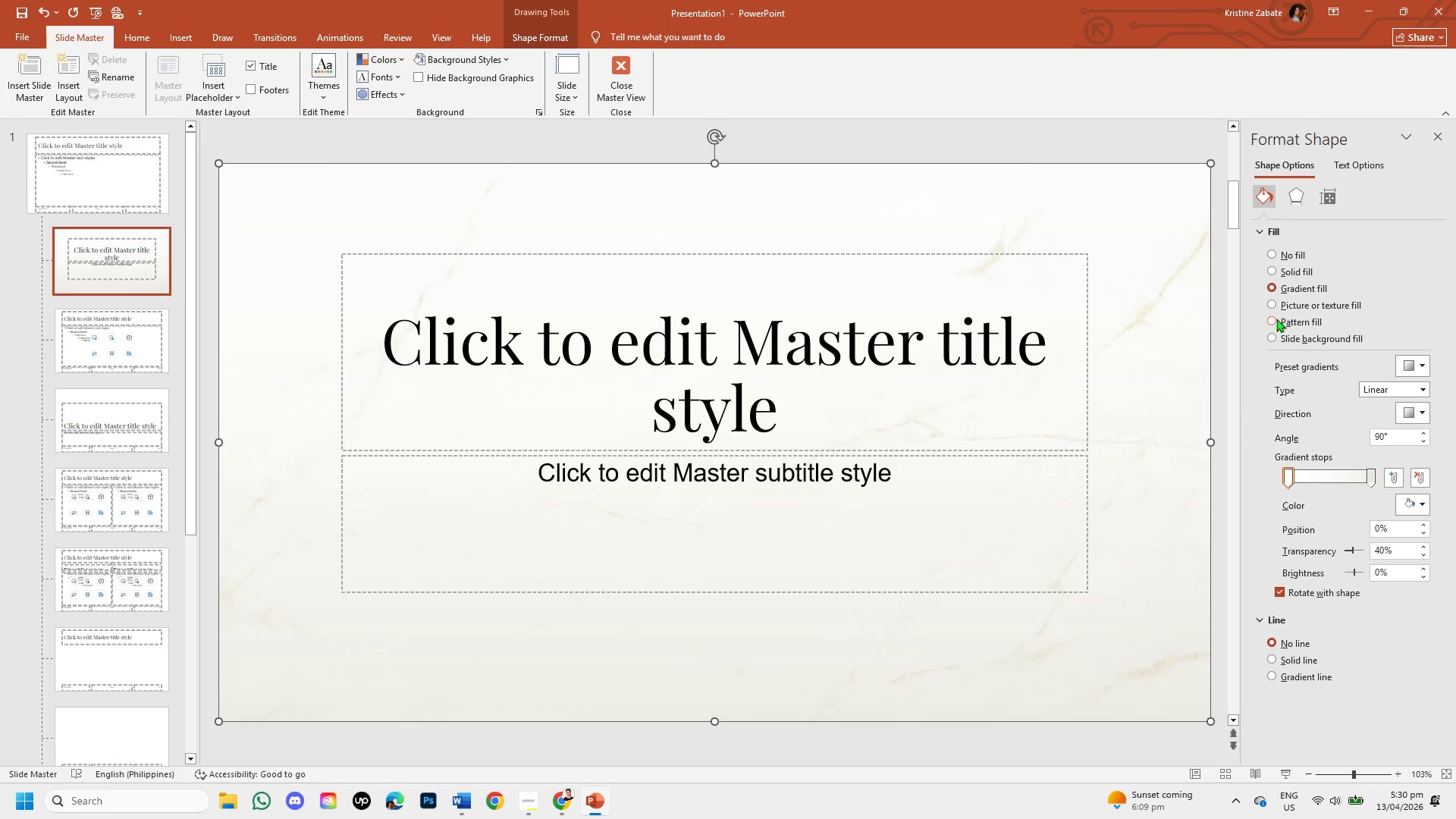 
wait(5.33)
 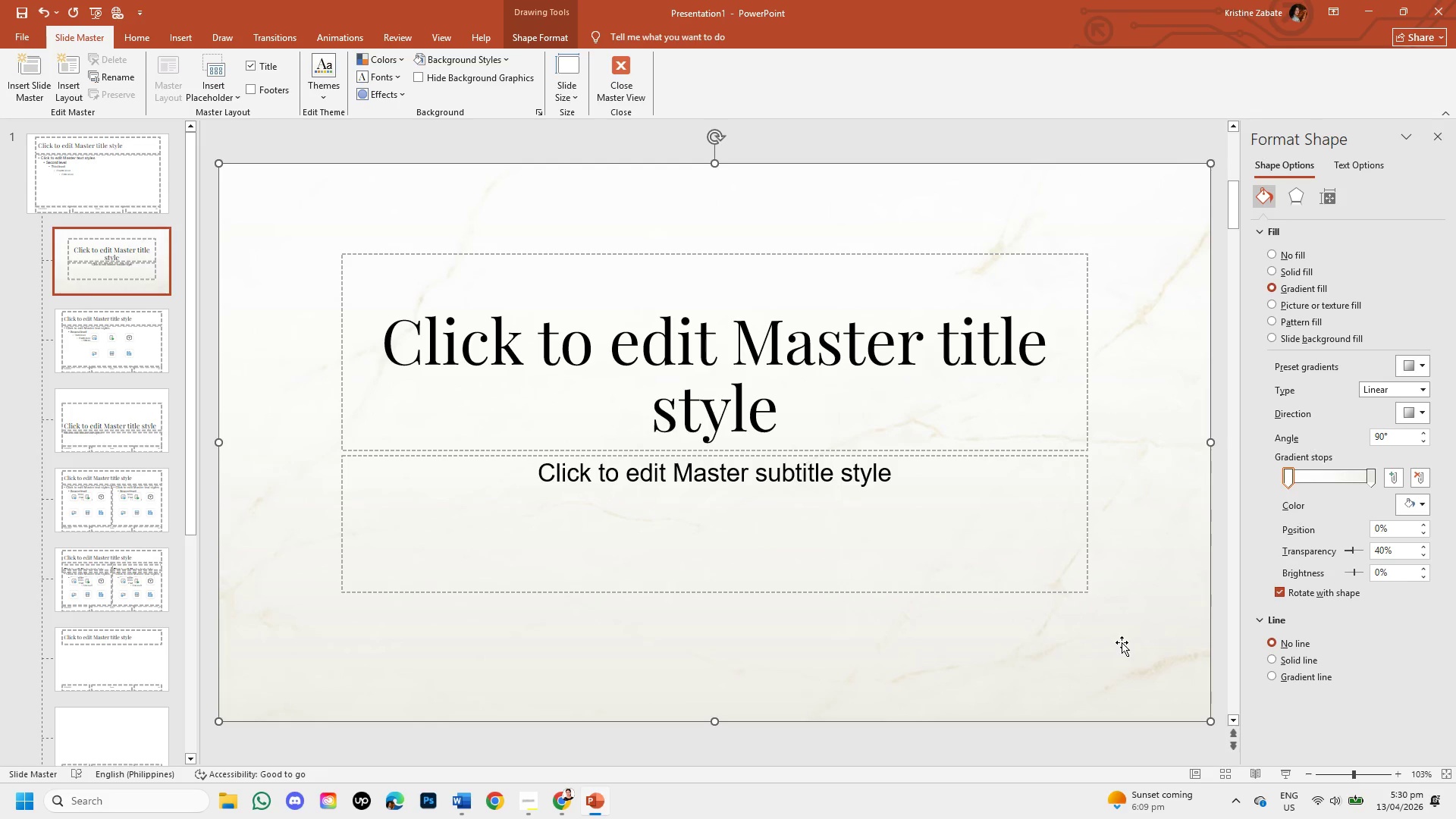 
left_click([1371, 471])
 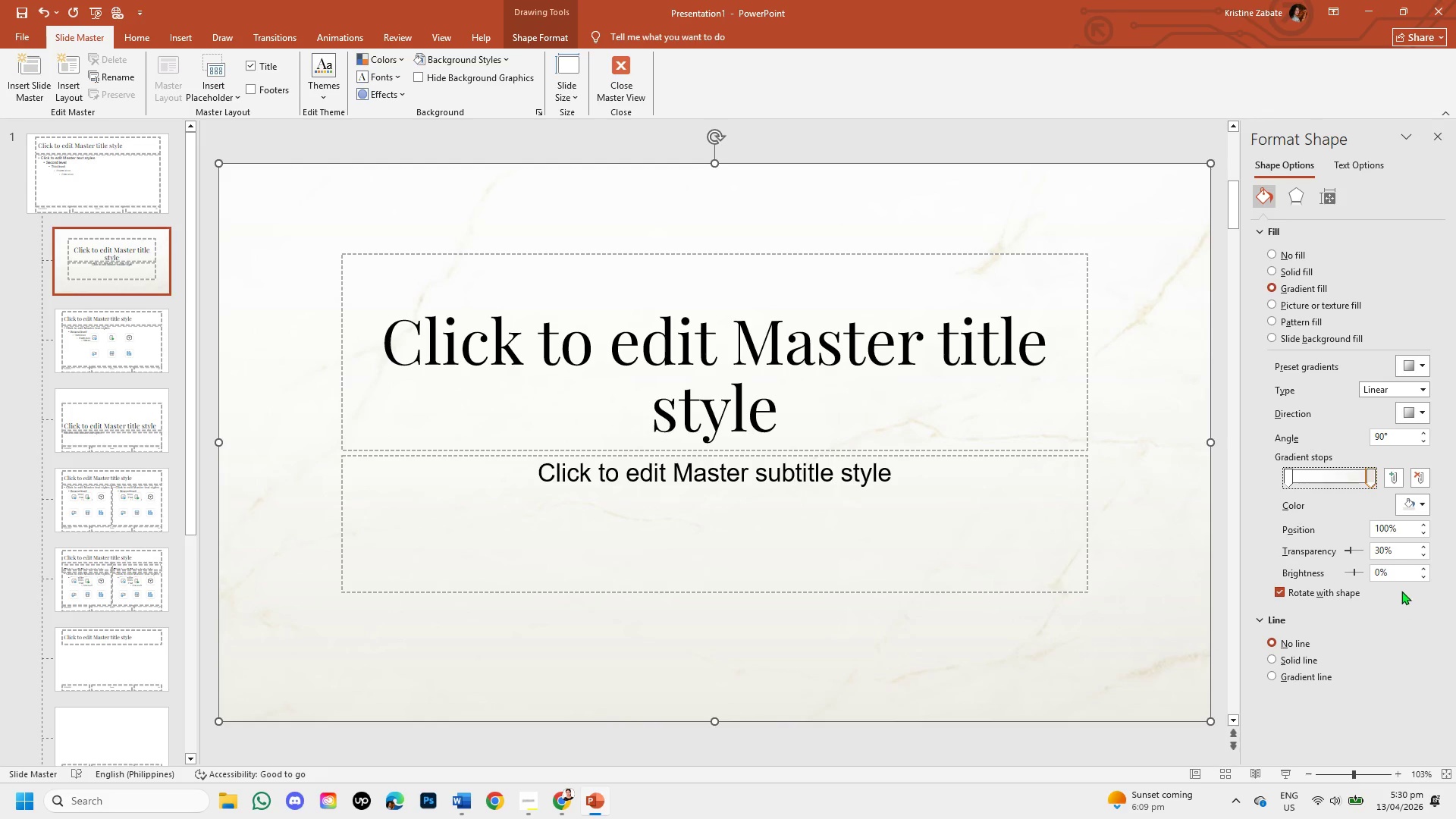 
wait(5.56)
 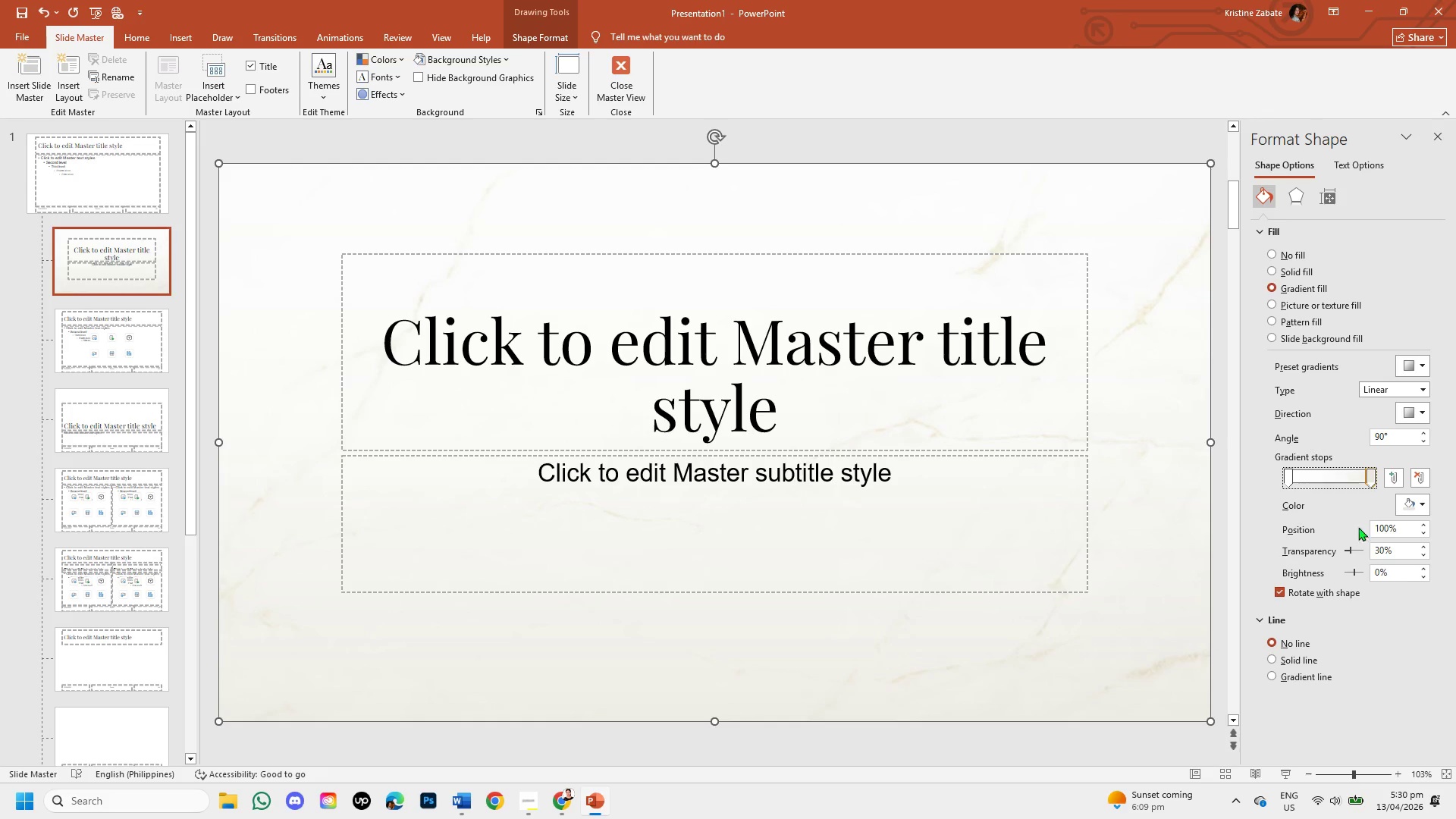 
left_click([1382, 549])
 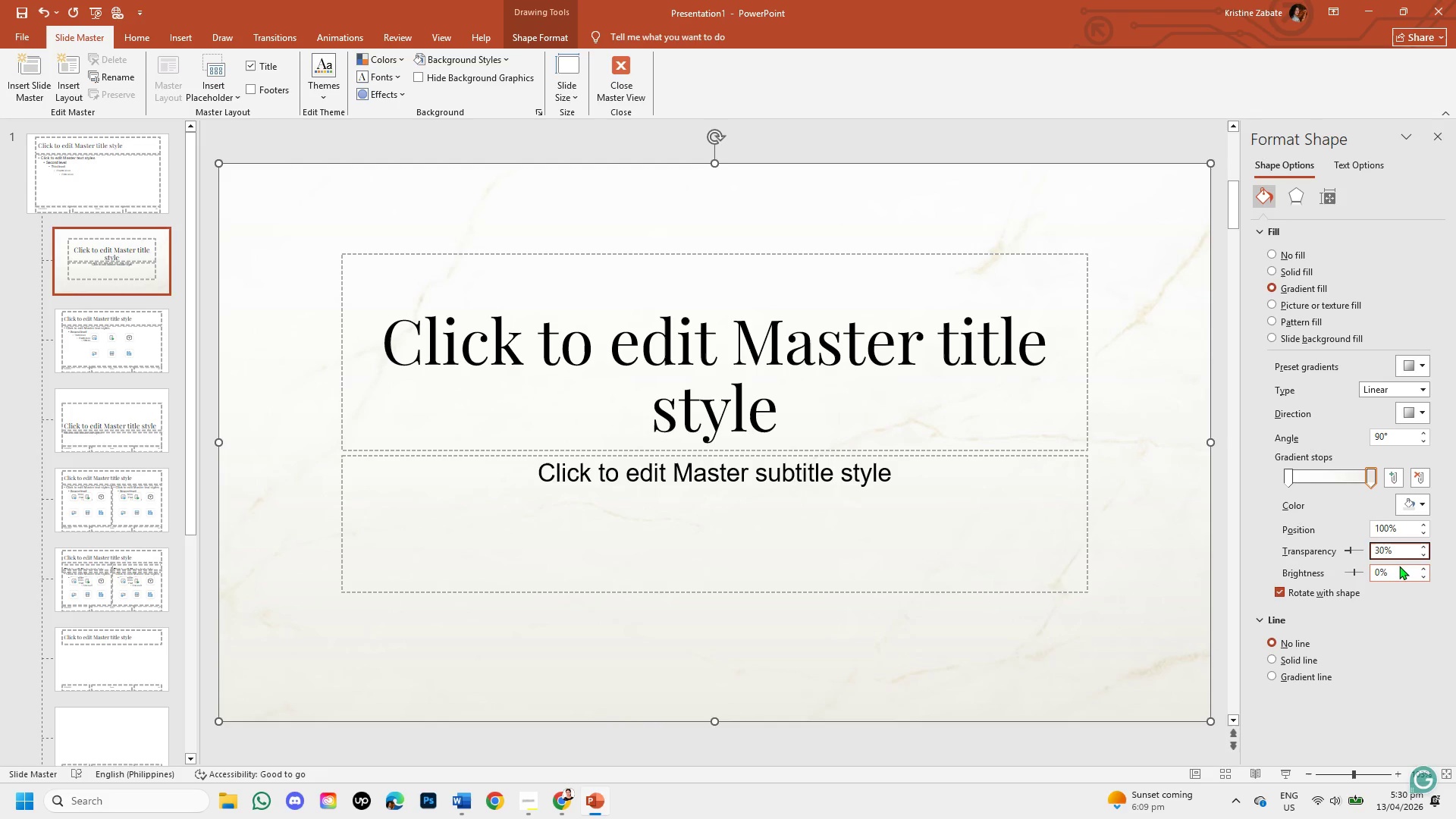 
key(Backspace)
 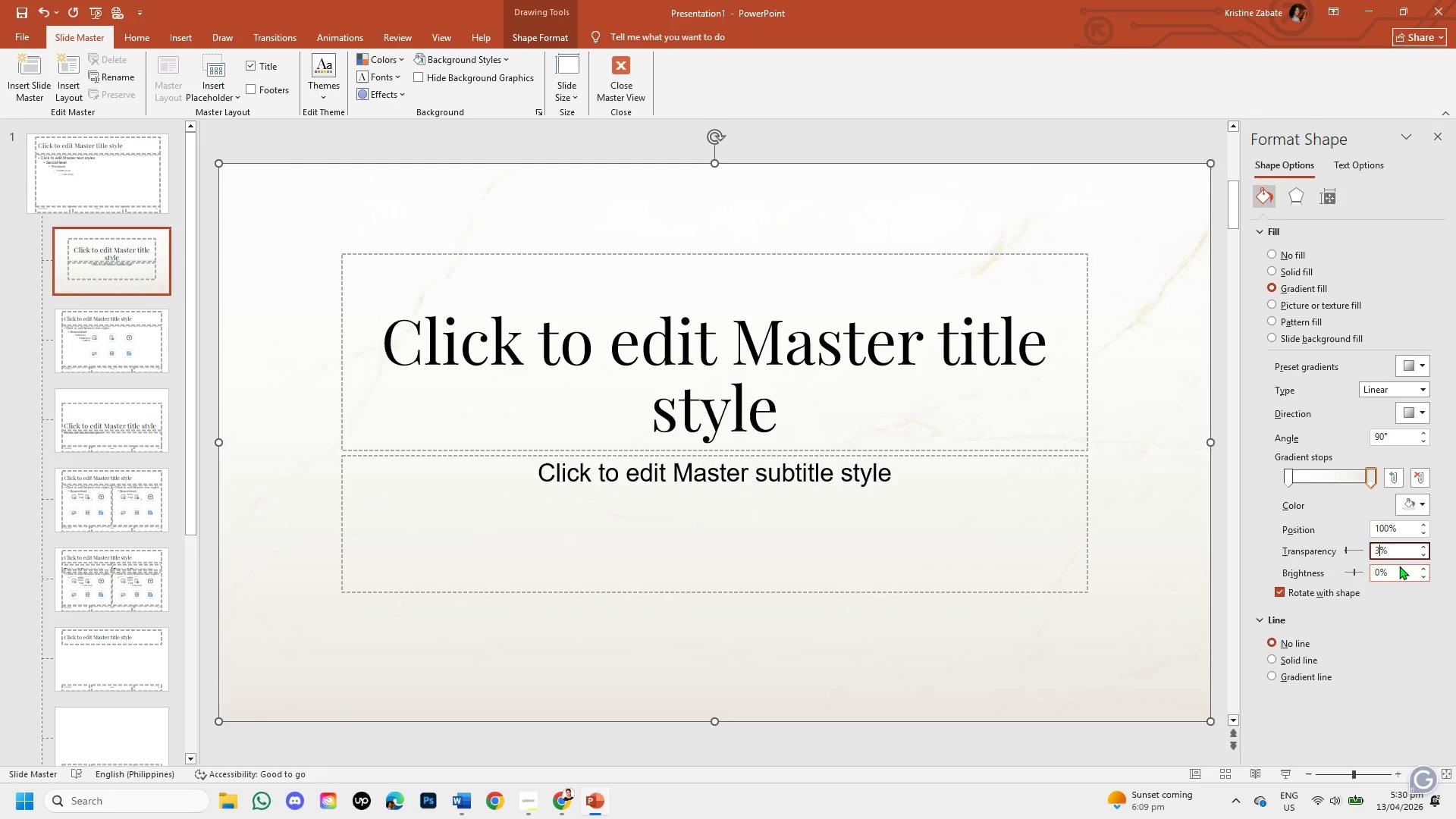 
key(Backspace)
 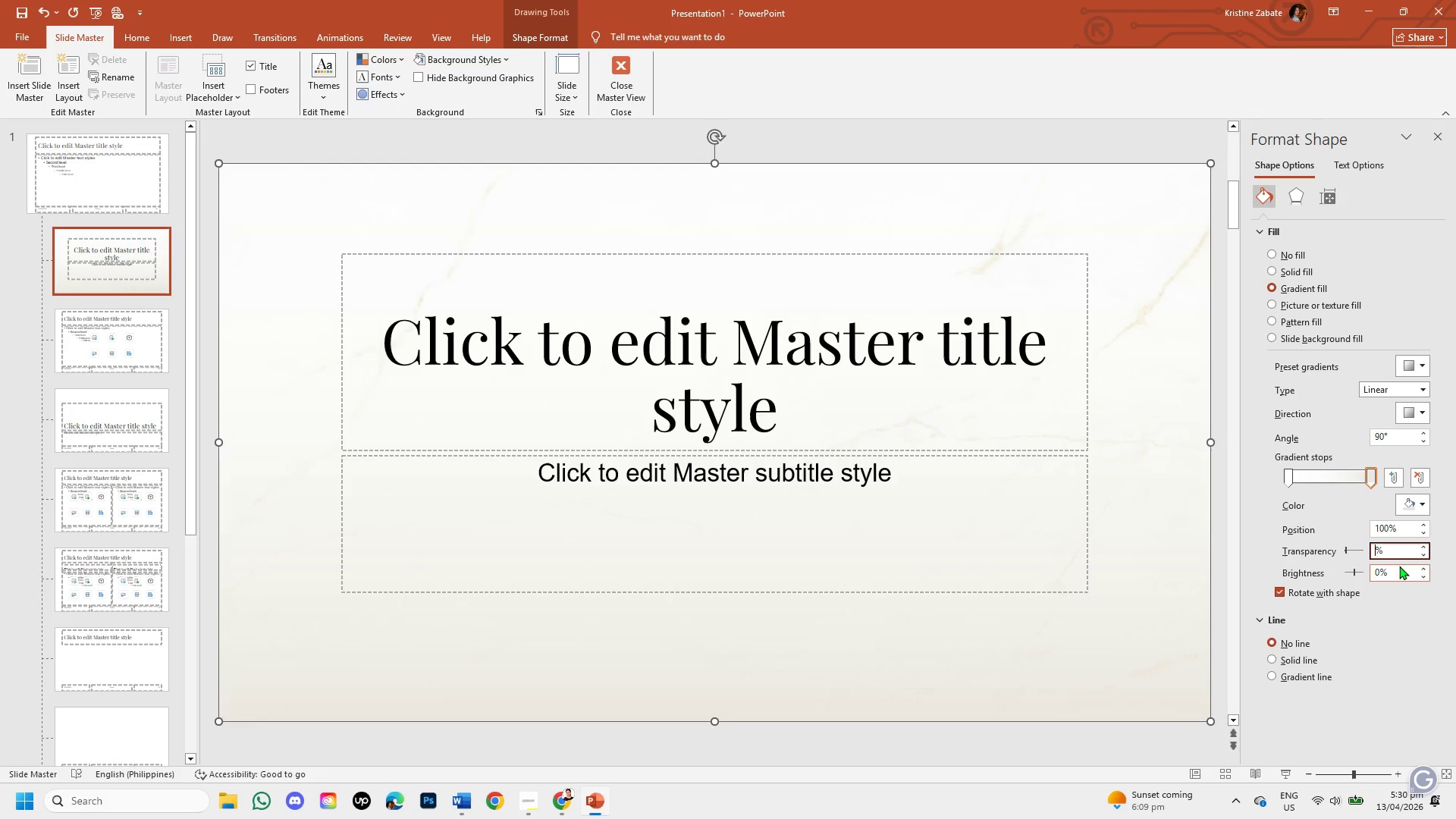 
key(Numpad4)
 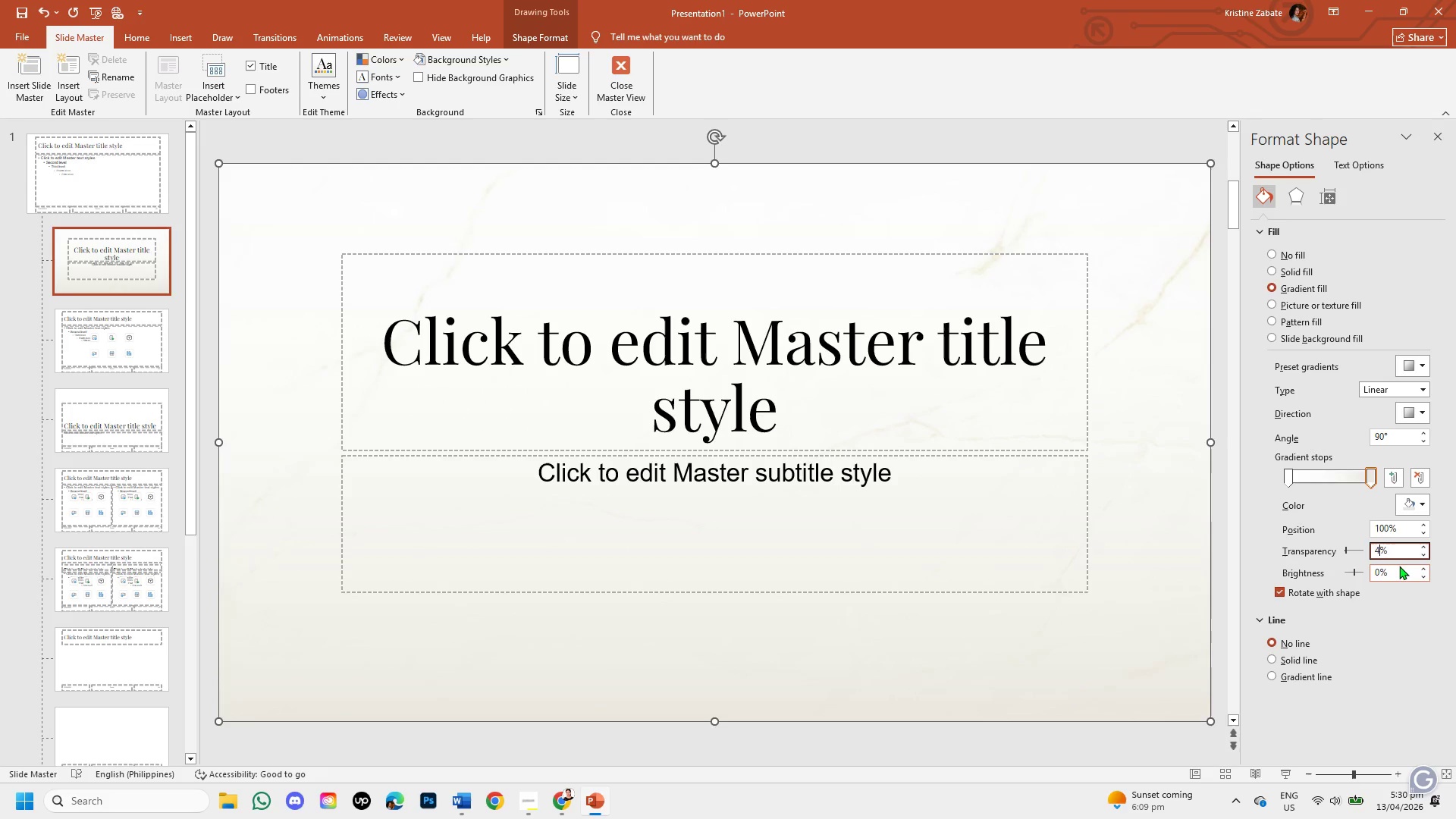 
key(Numpad0)
 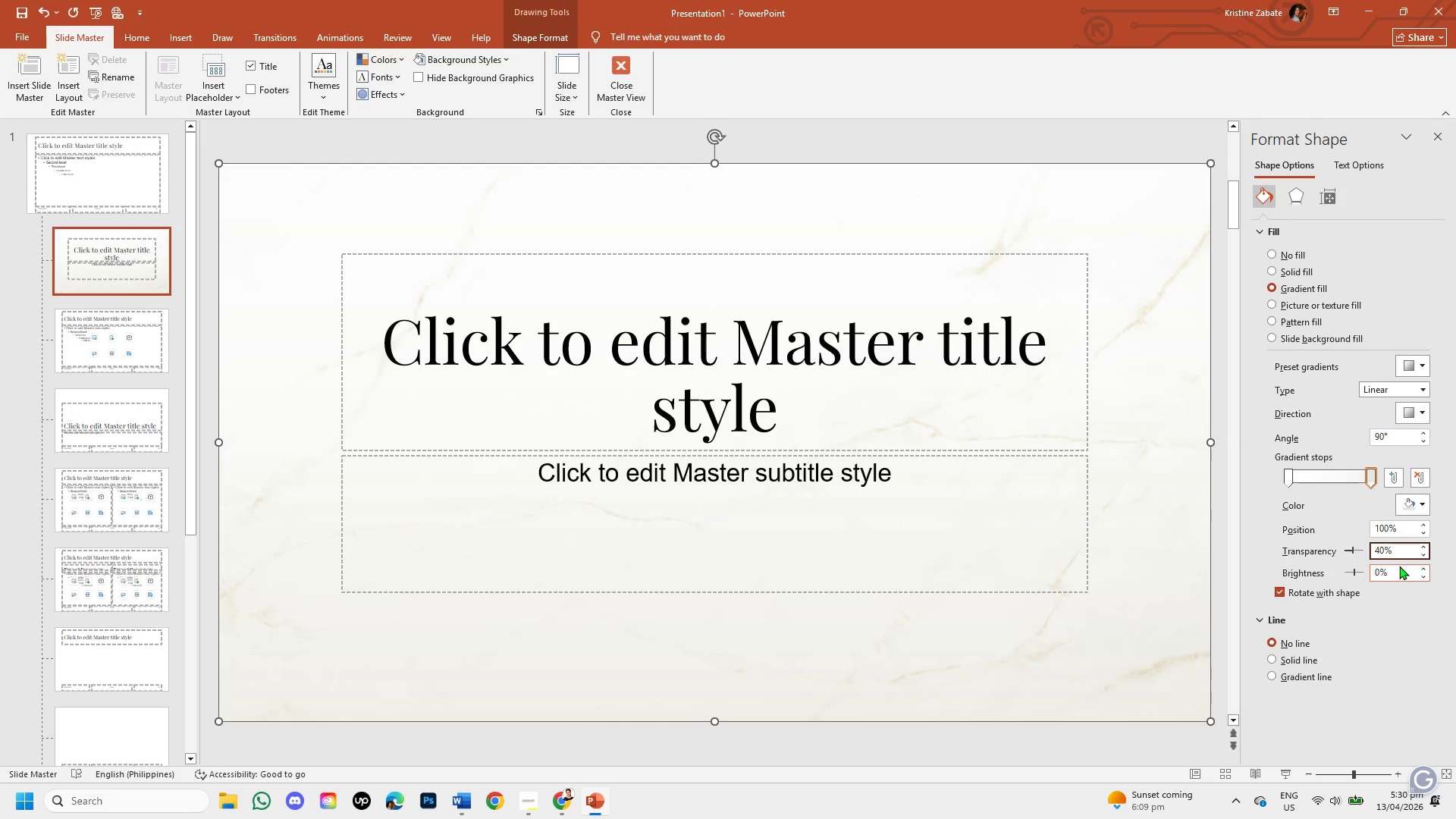 
key(Backspace)
 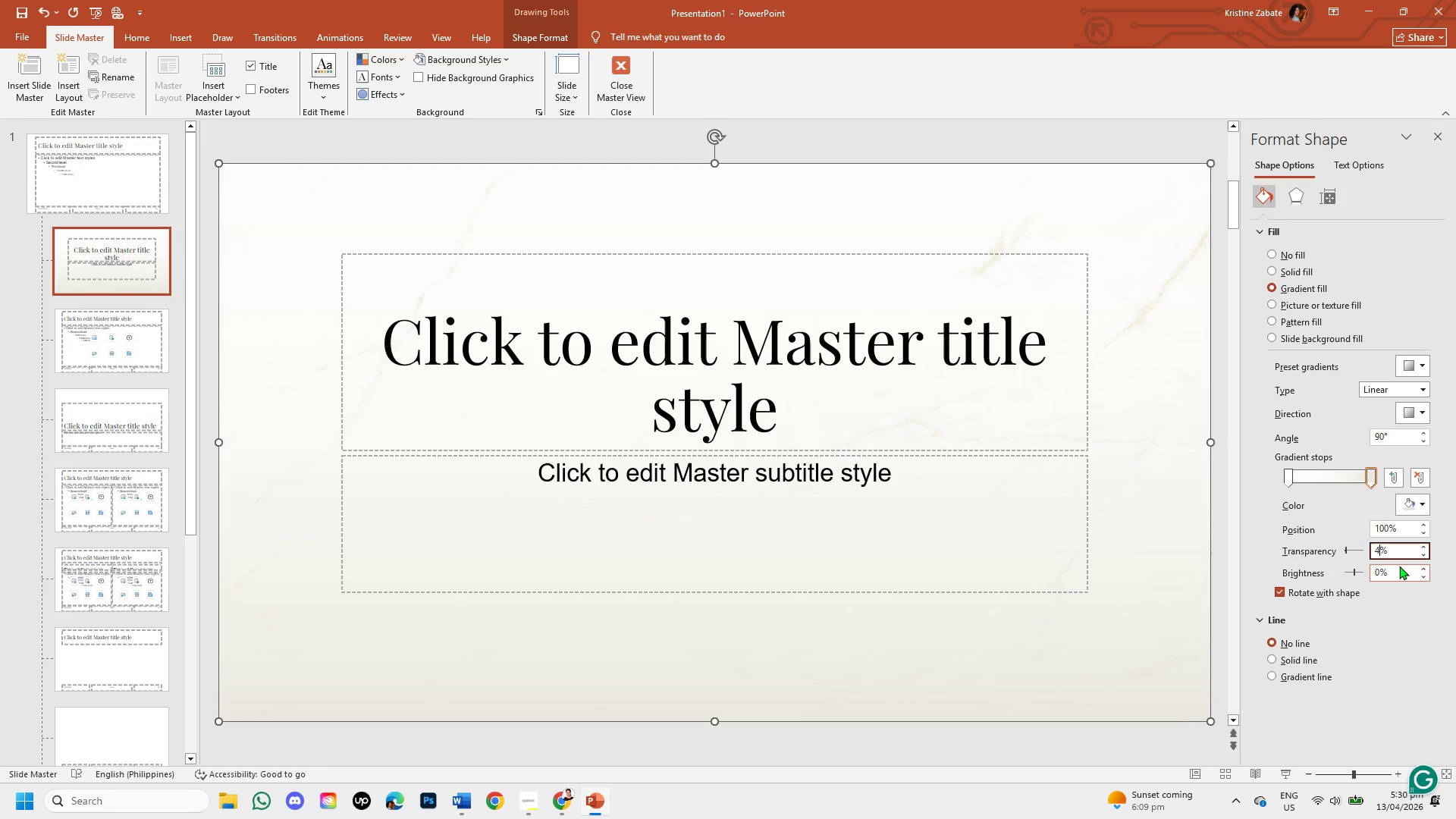 
key(Backspace)
 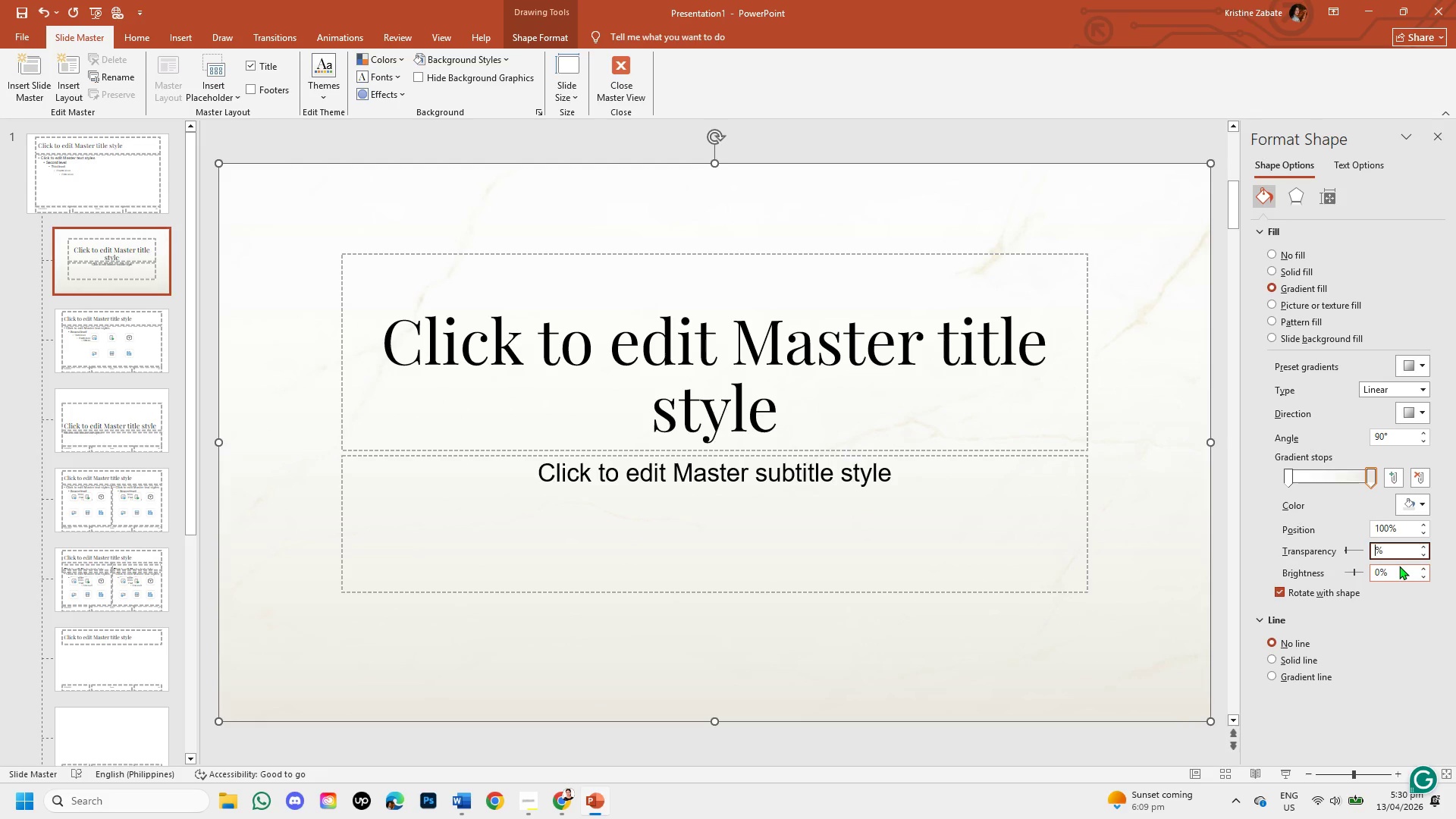 
key(Numpad3)
 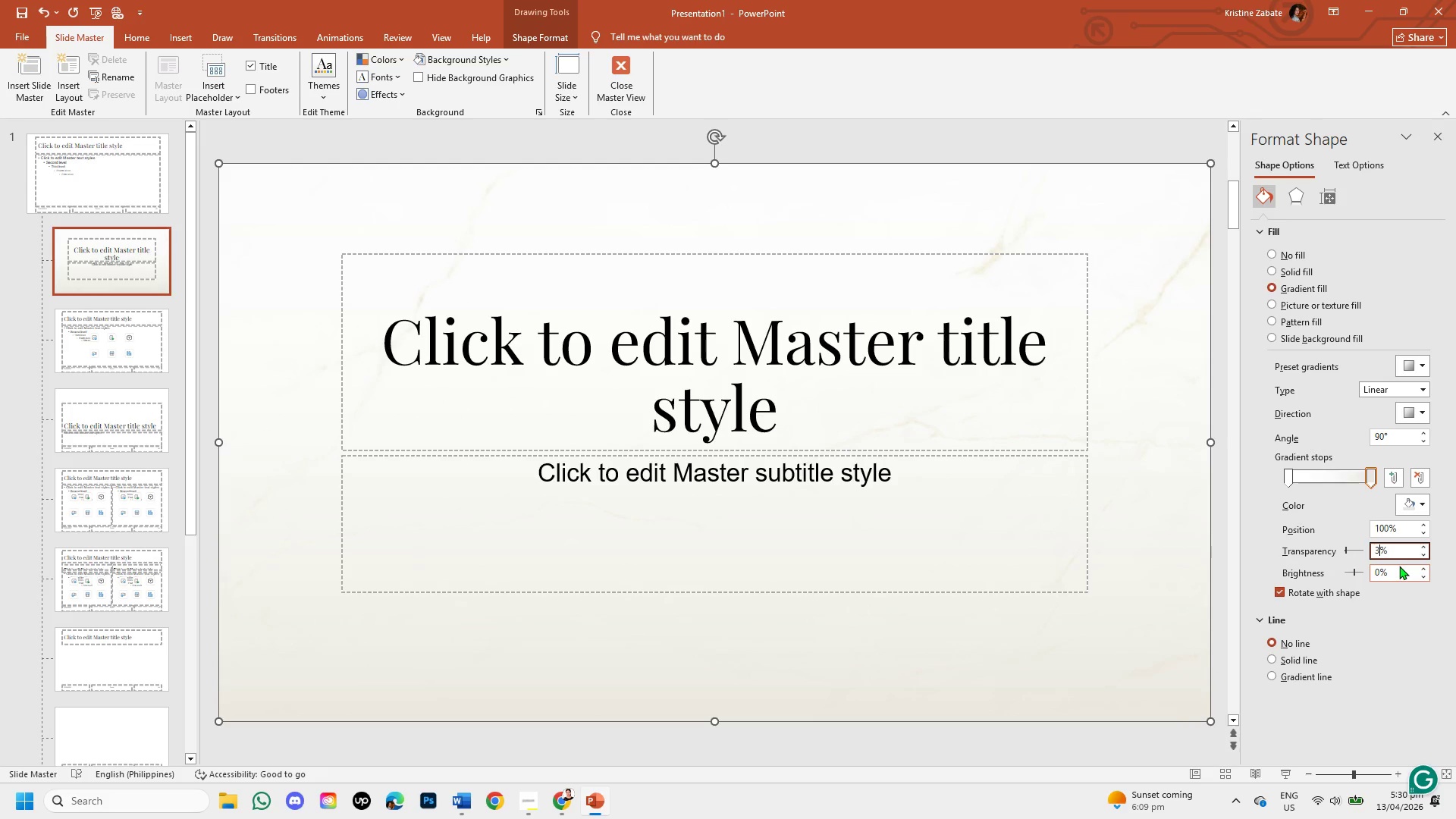 
key(Numpad0)
 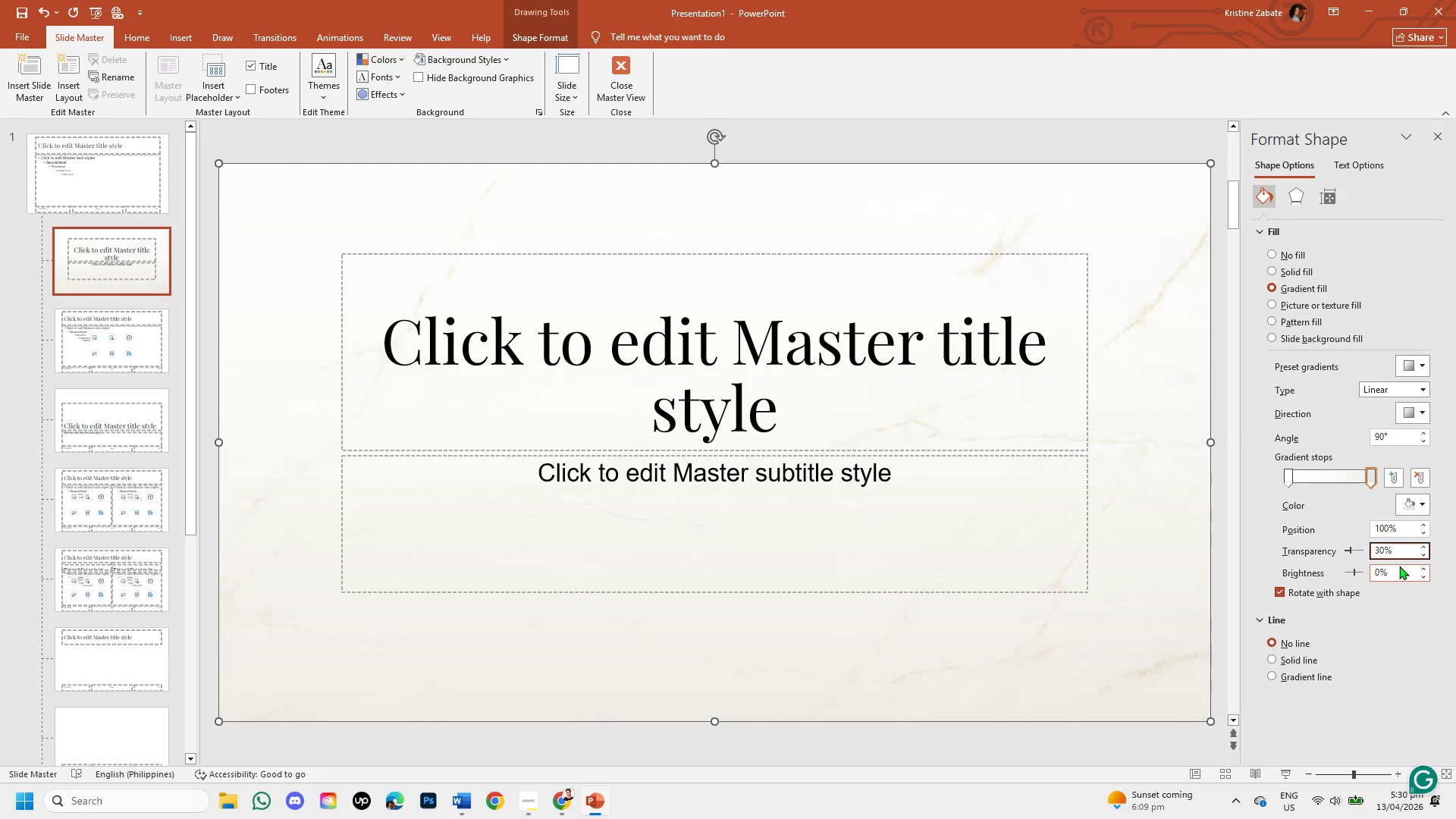 
key(Backspace)
 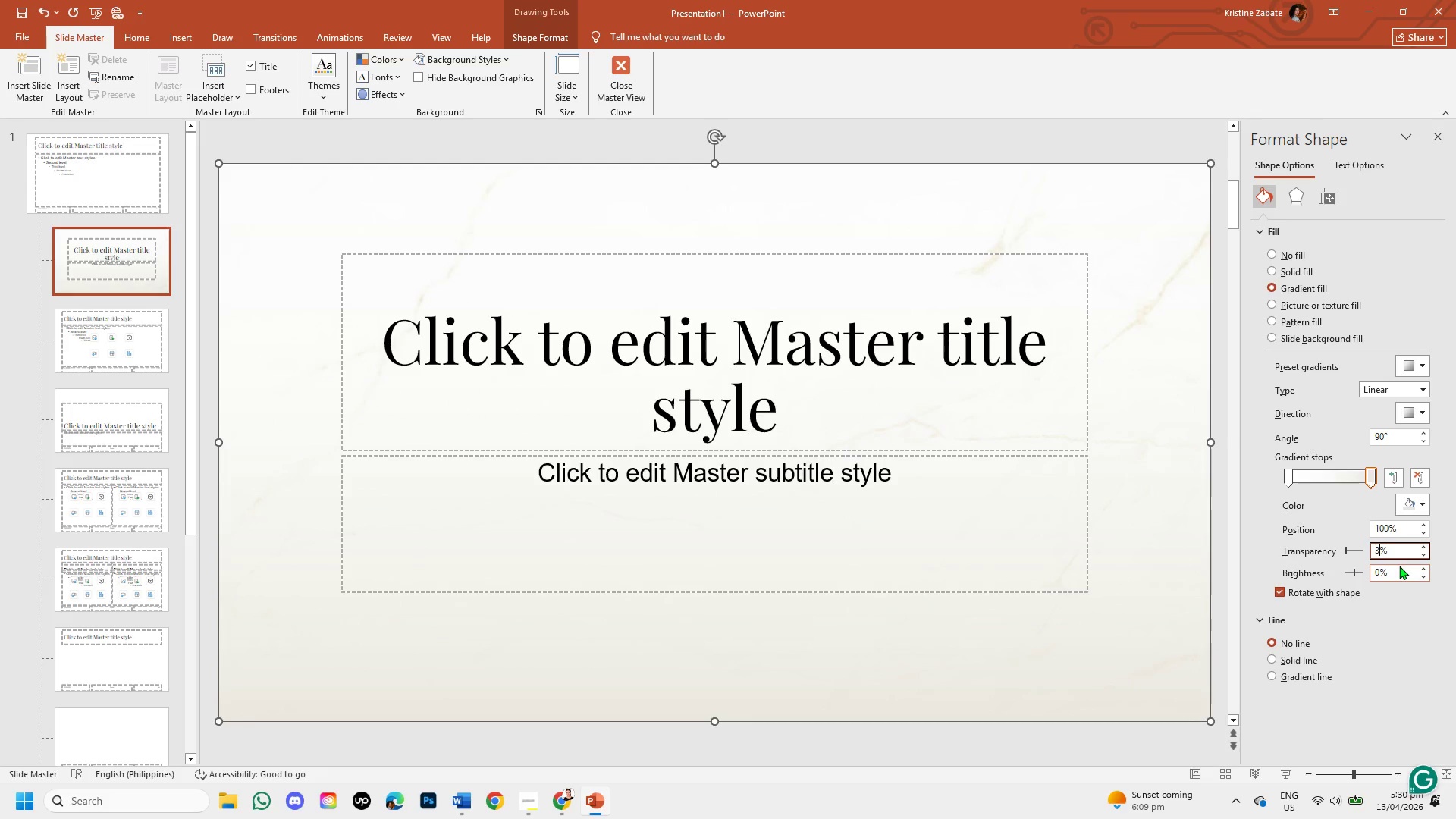 
key(Backspace)
 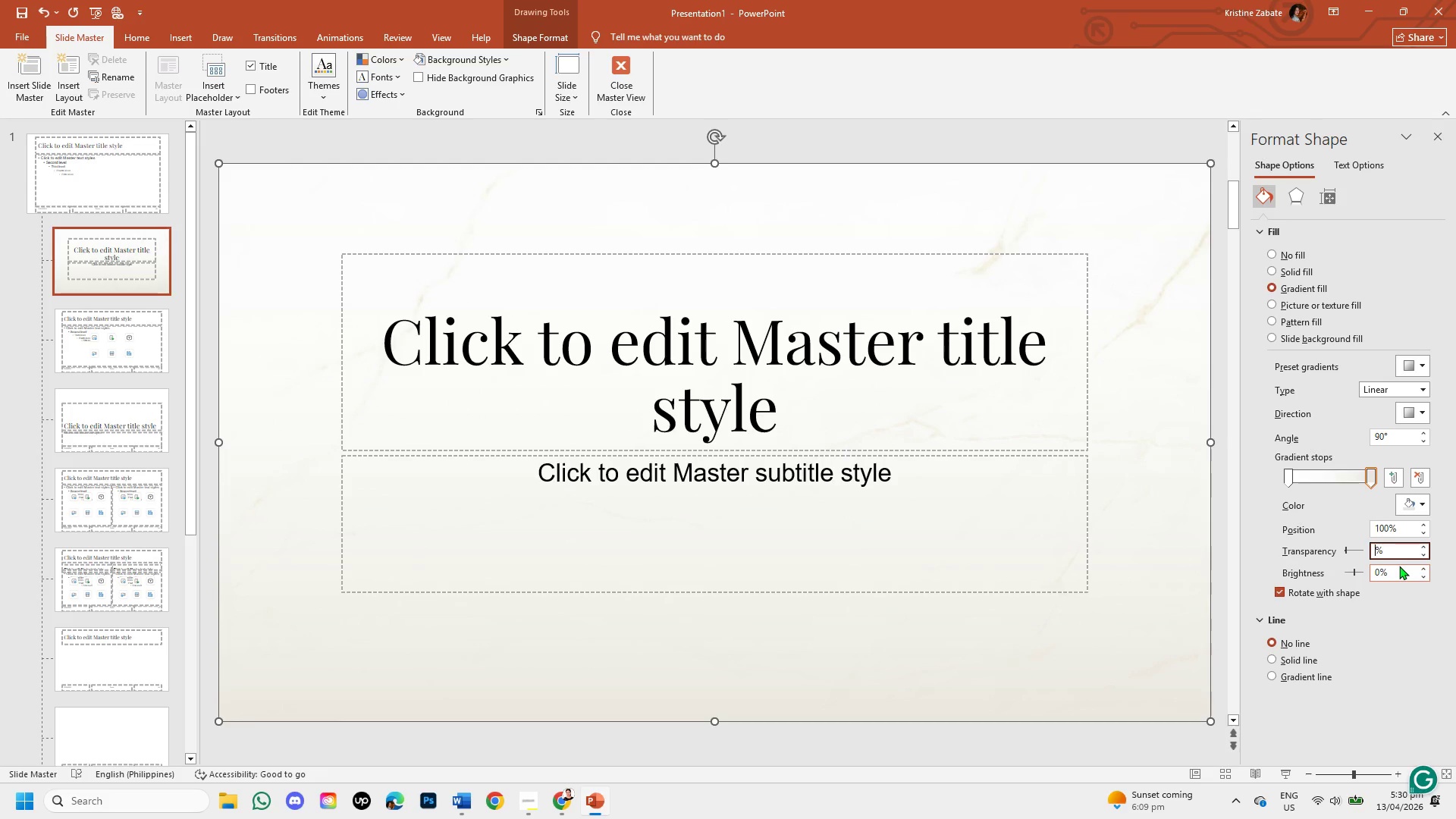 
key(Numpad4)
 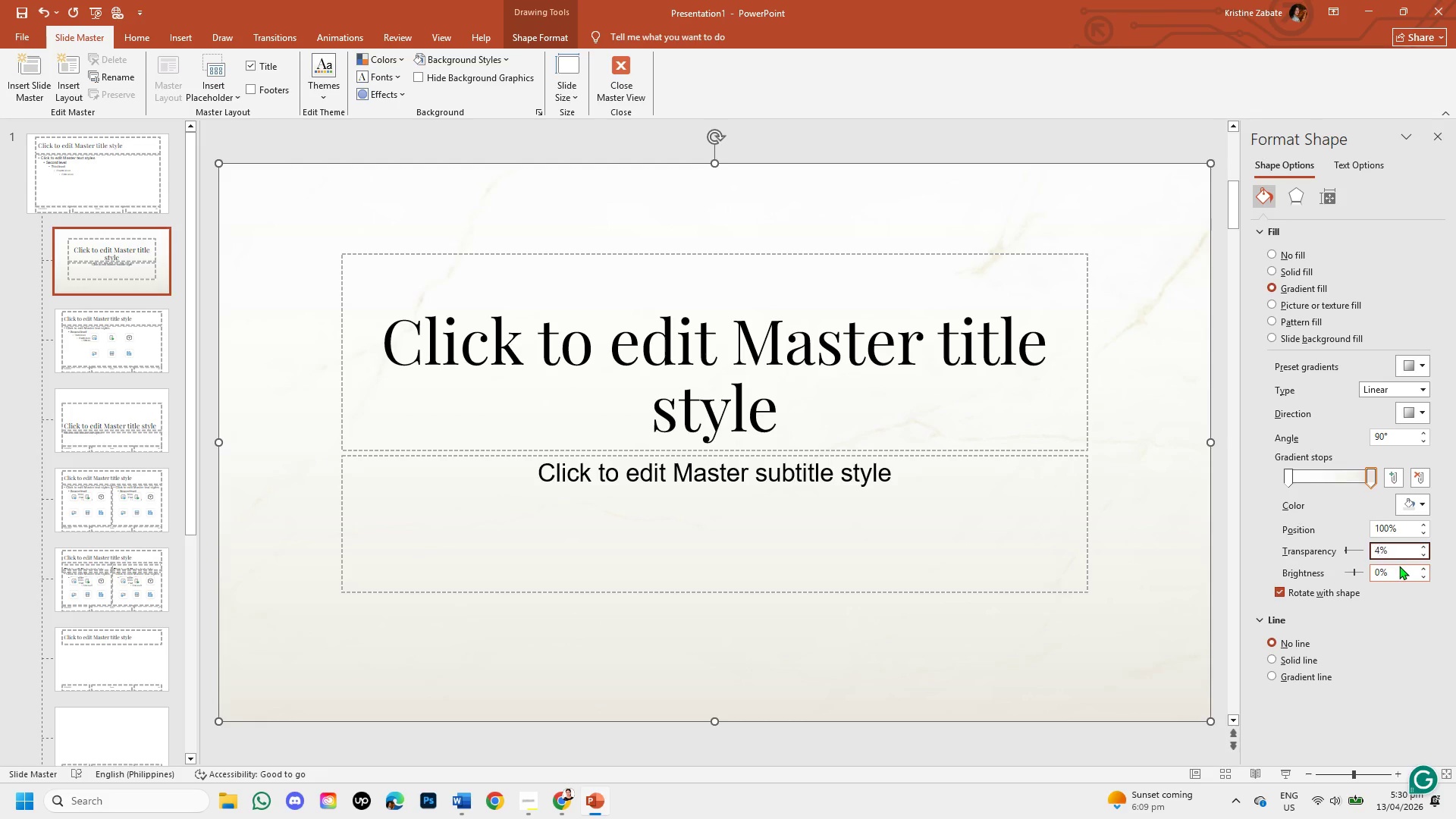 
key(Numpad0)
 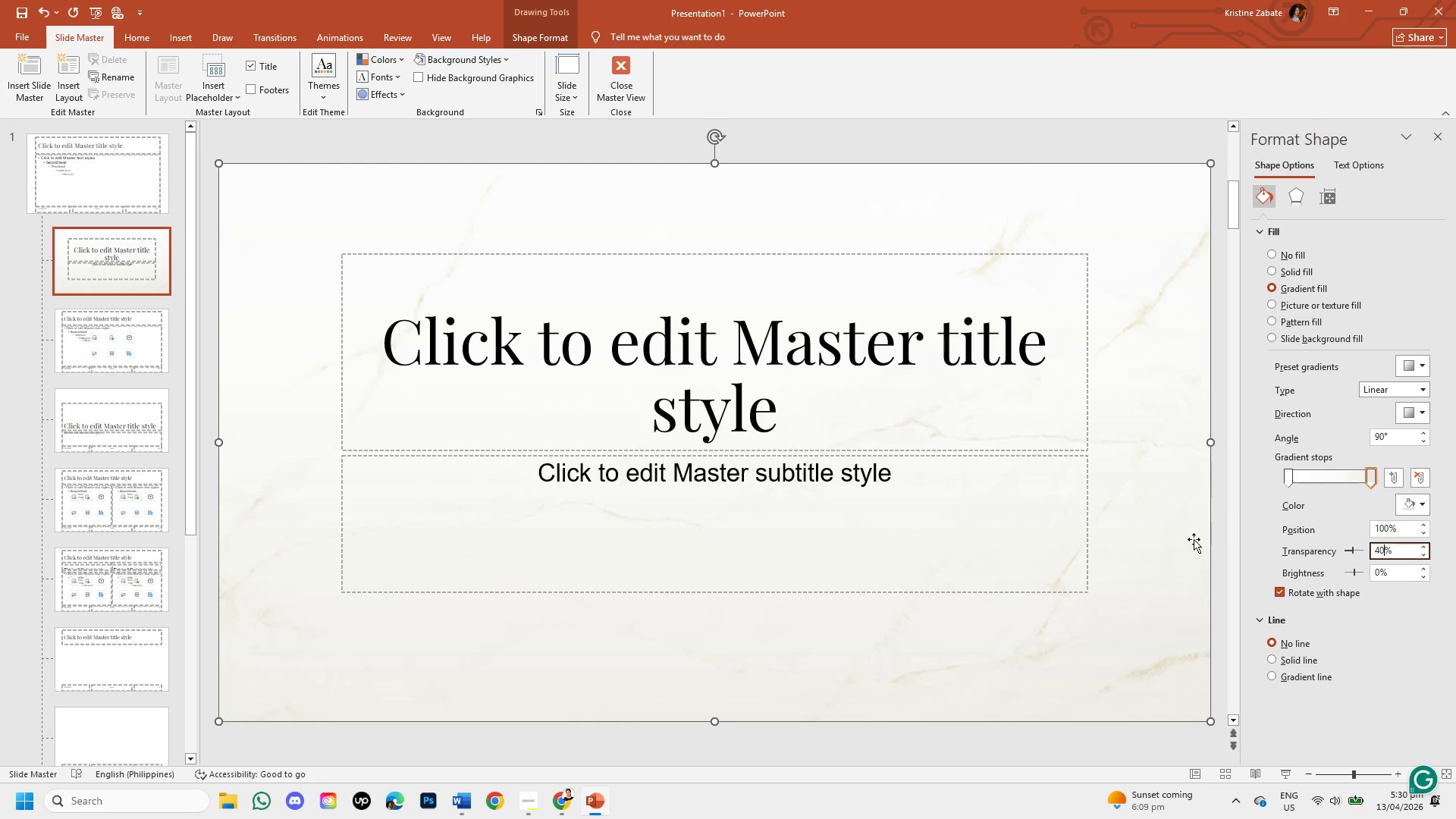 
left_click([1178, 639])
 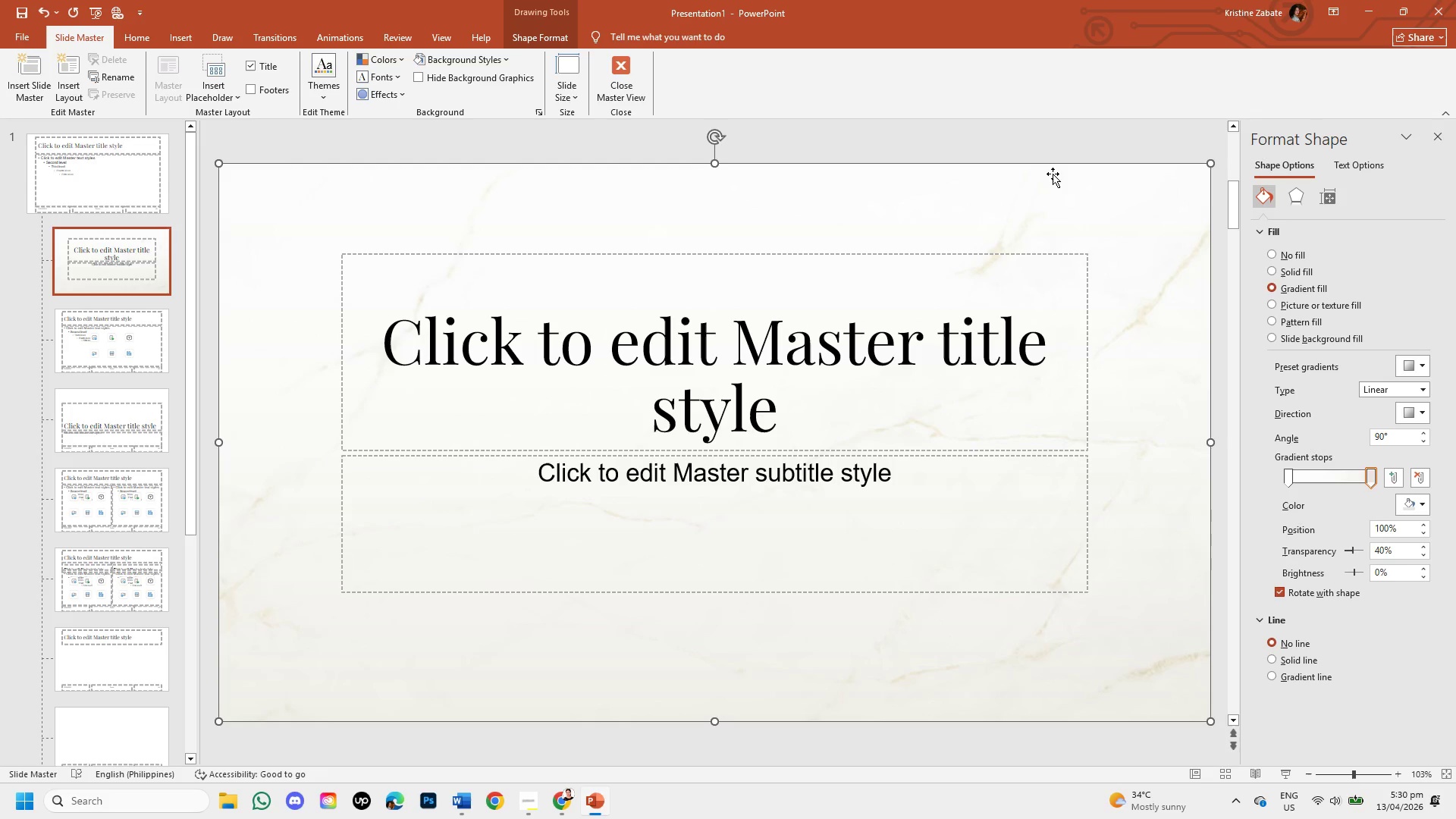 
left_click([1056, 152])
 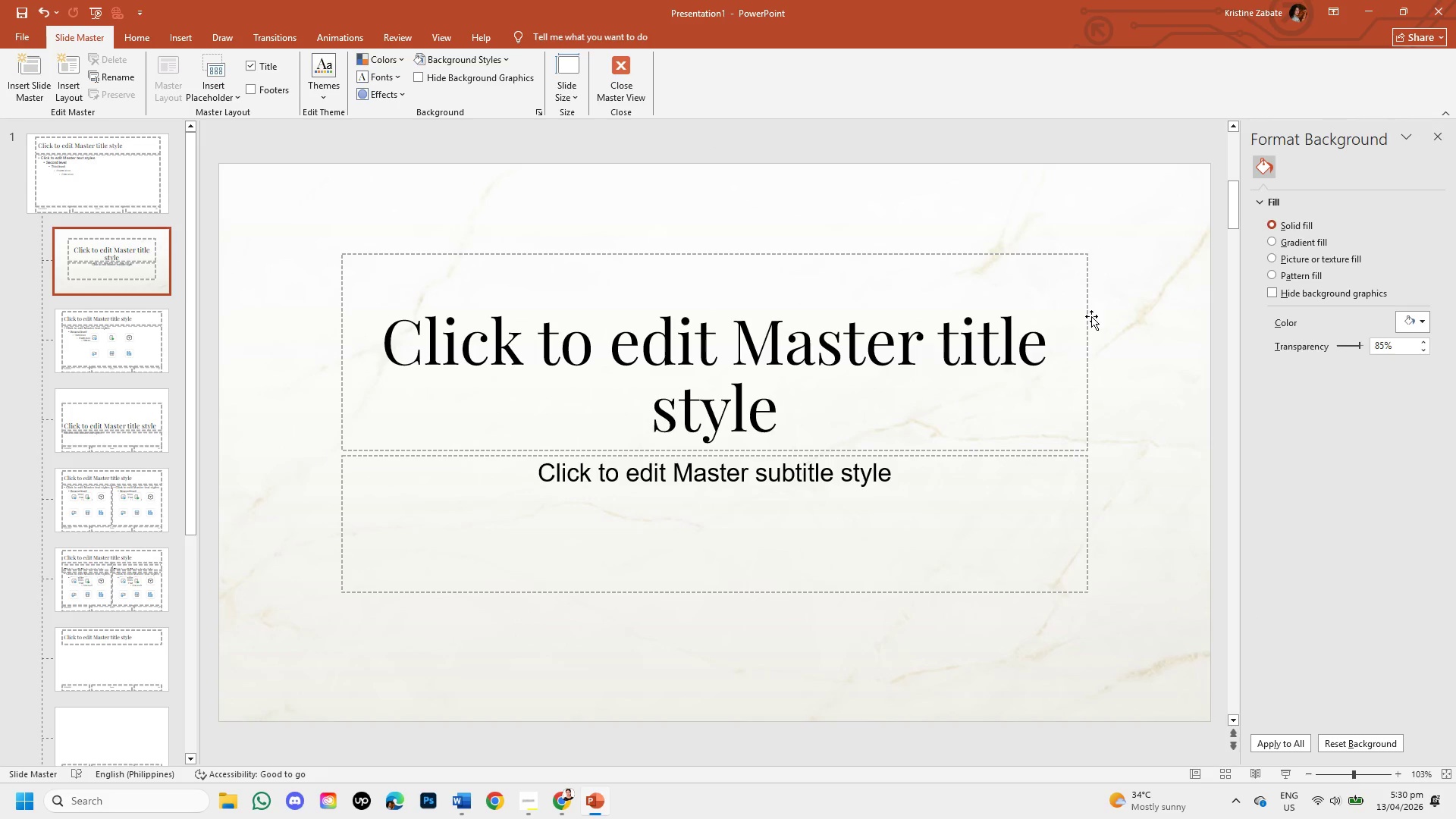 
wait(8.8)
 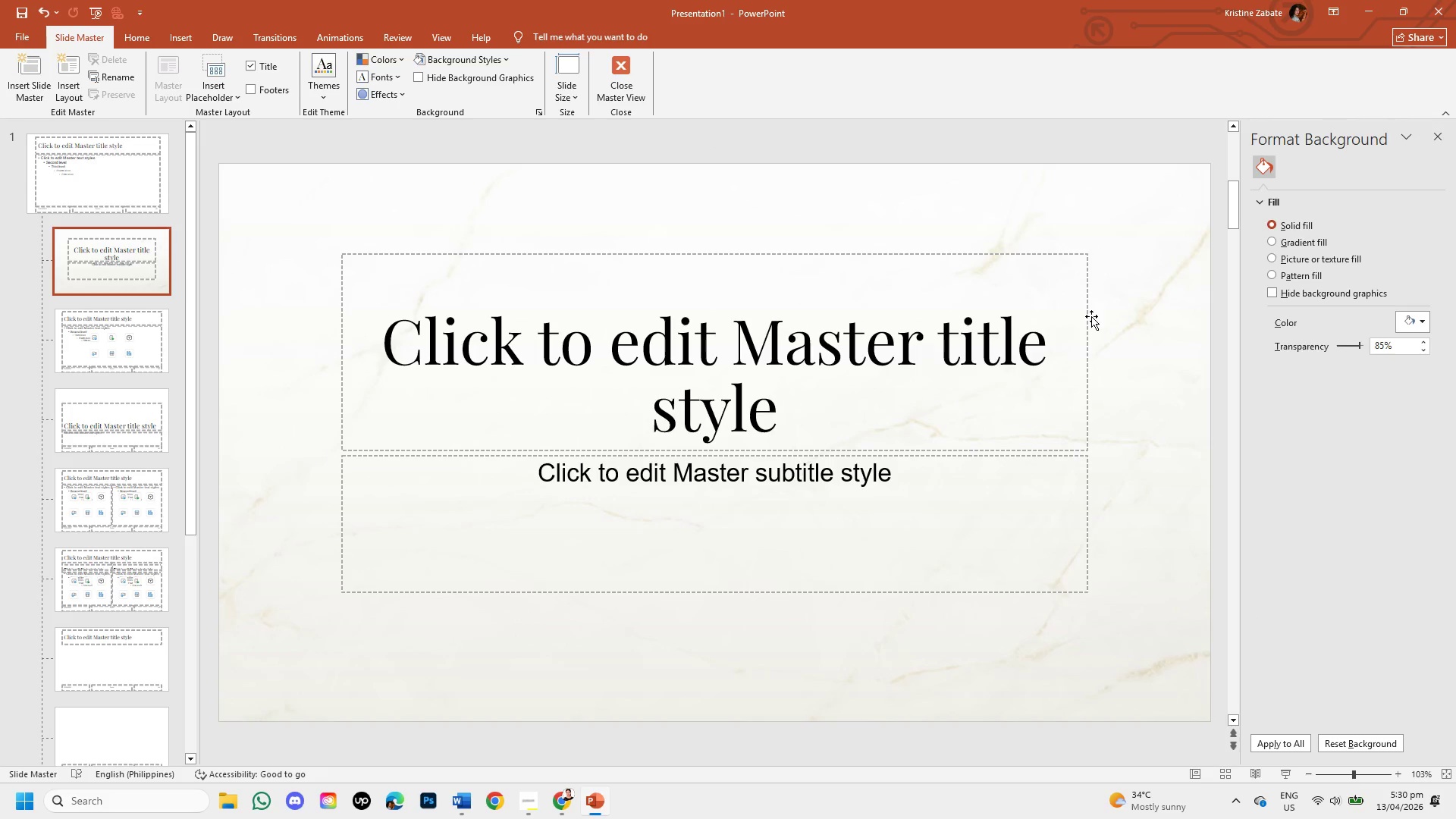 
left_click([126, 356])
 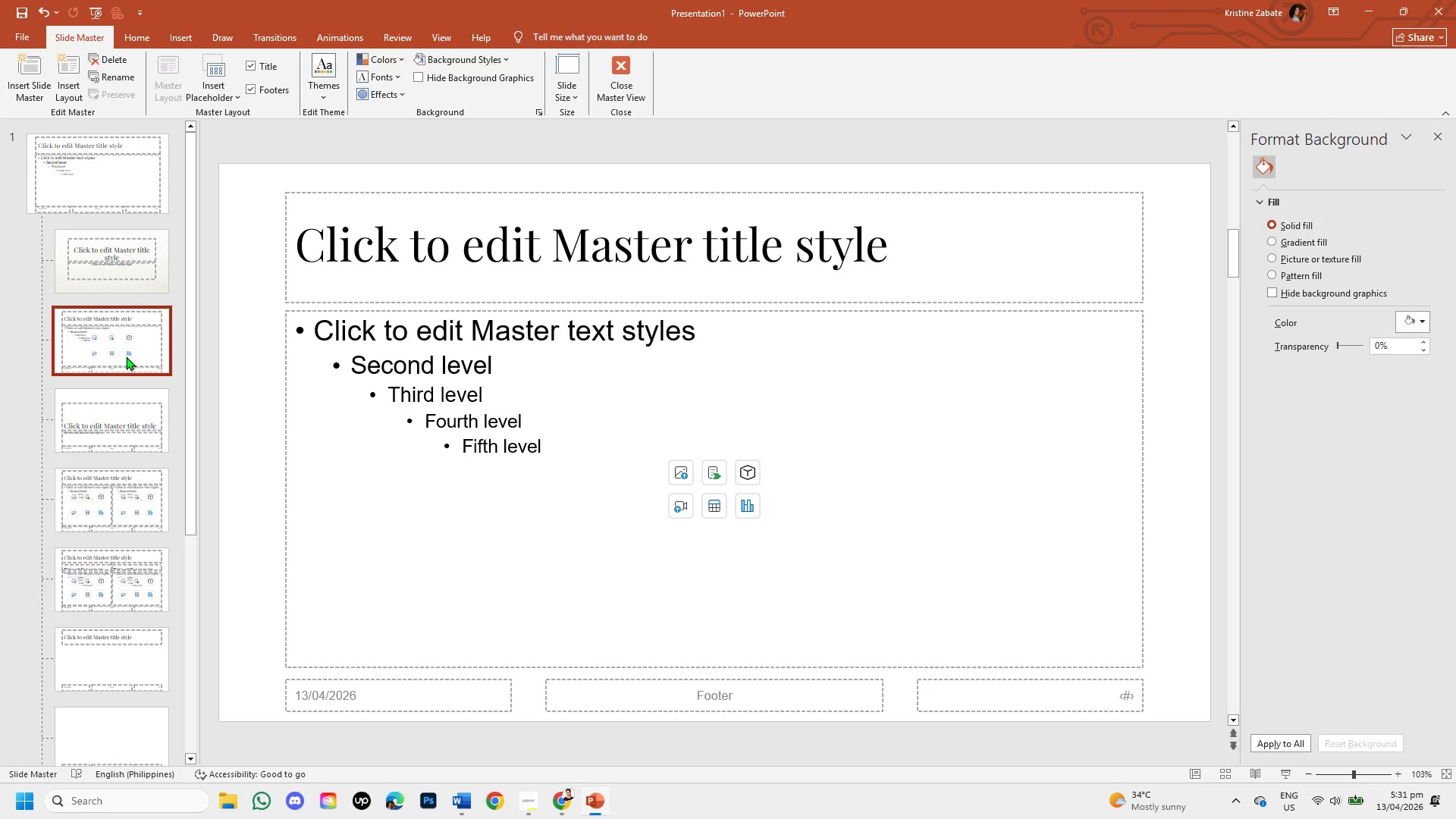 
wait(14.67)
 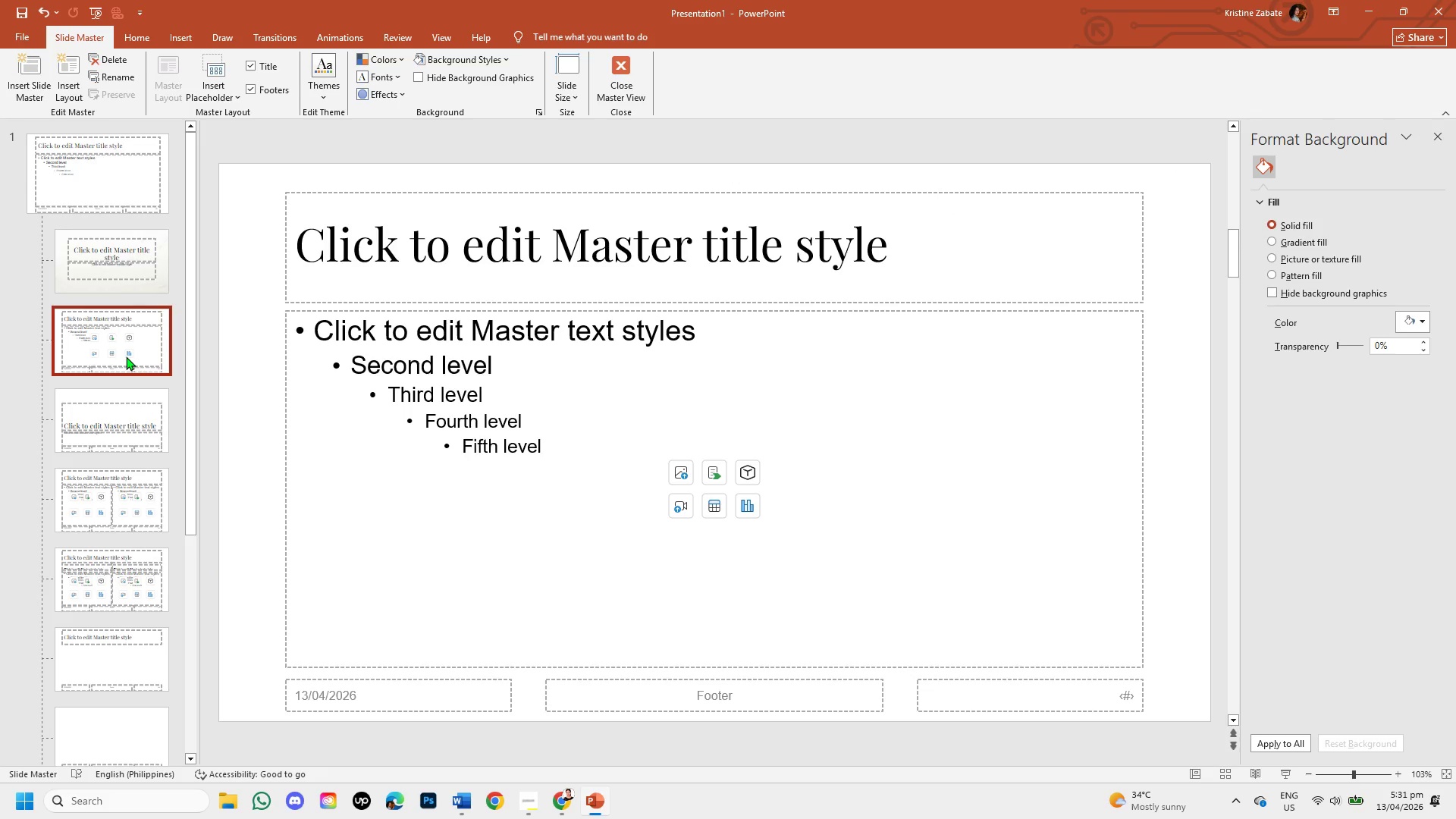 
left_click([148, 279])
 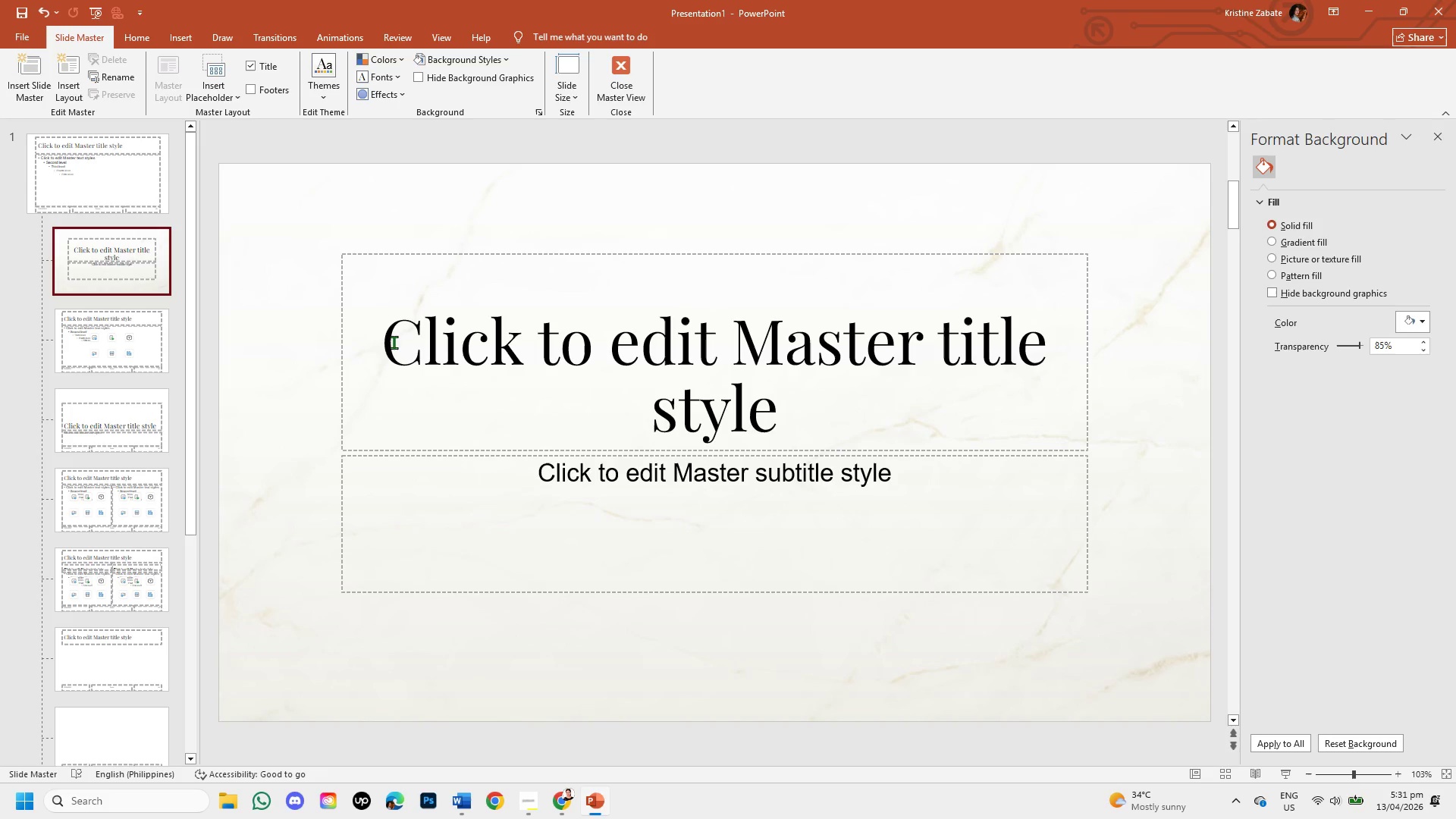 
left_click([394, 342])
 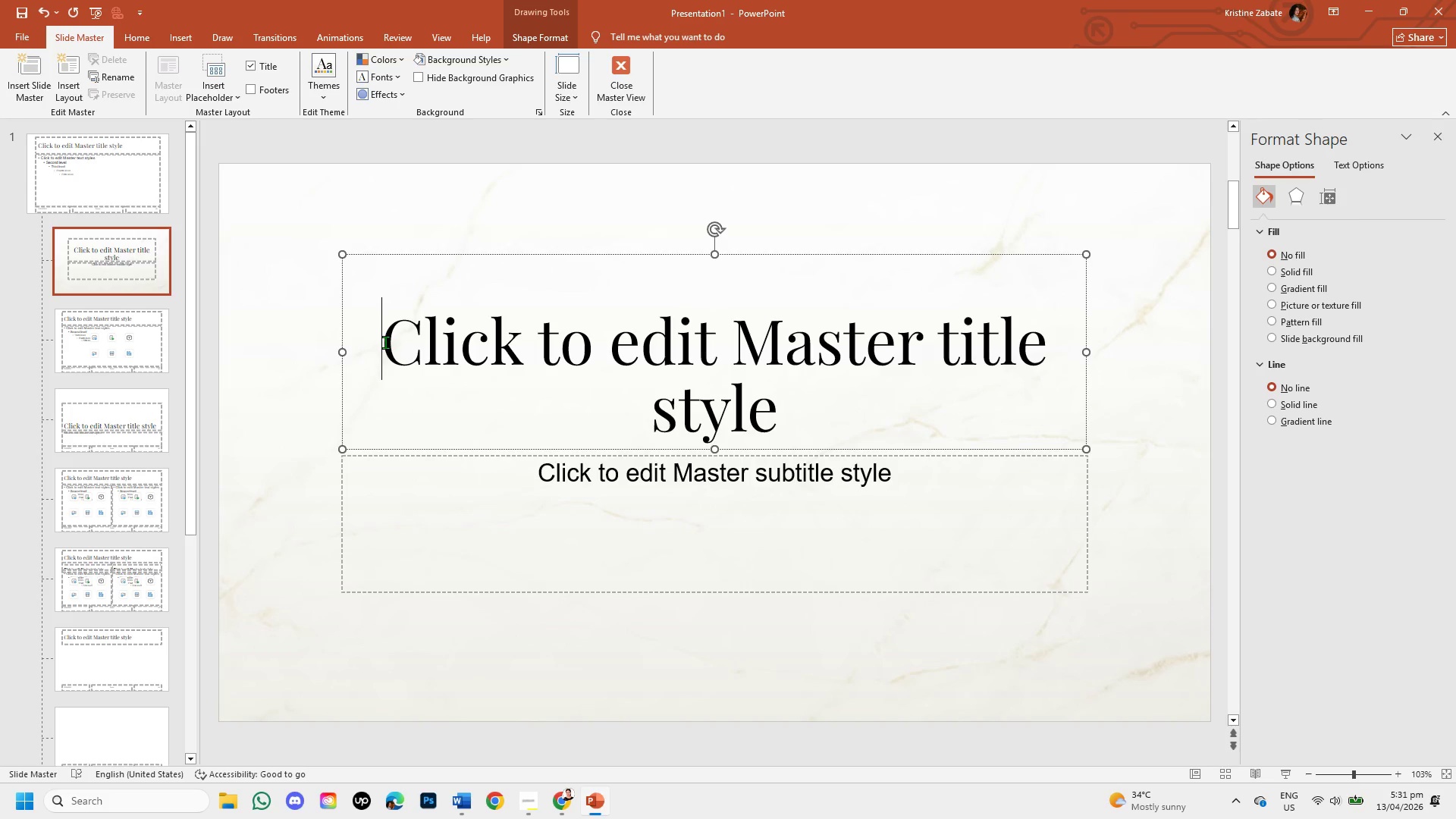 
left_click_drag(start_coordinate=[385, 342], to_coordinate=[773, 412])
 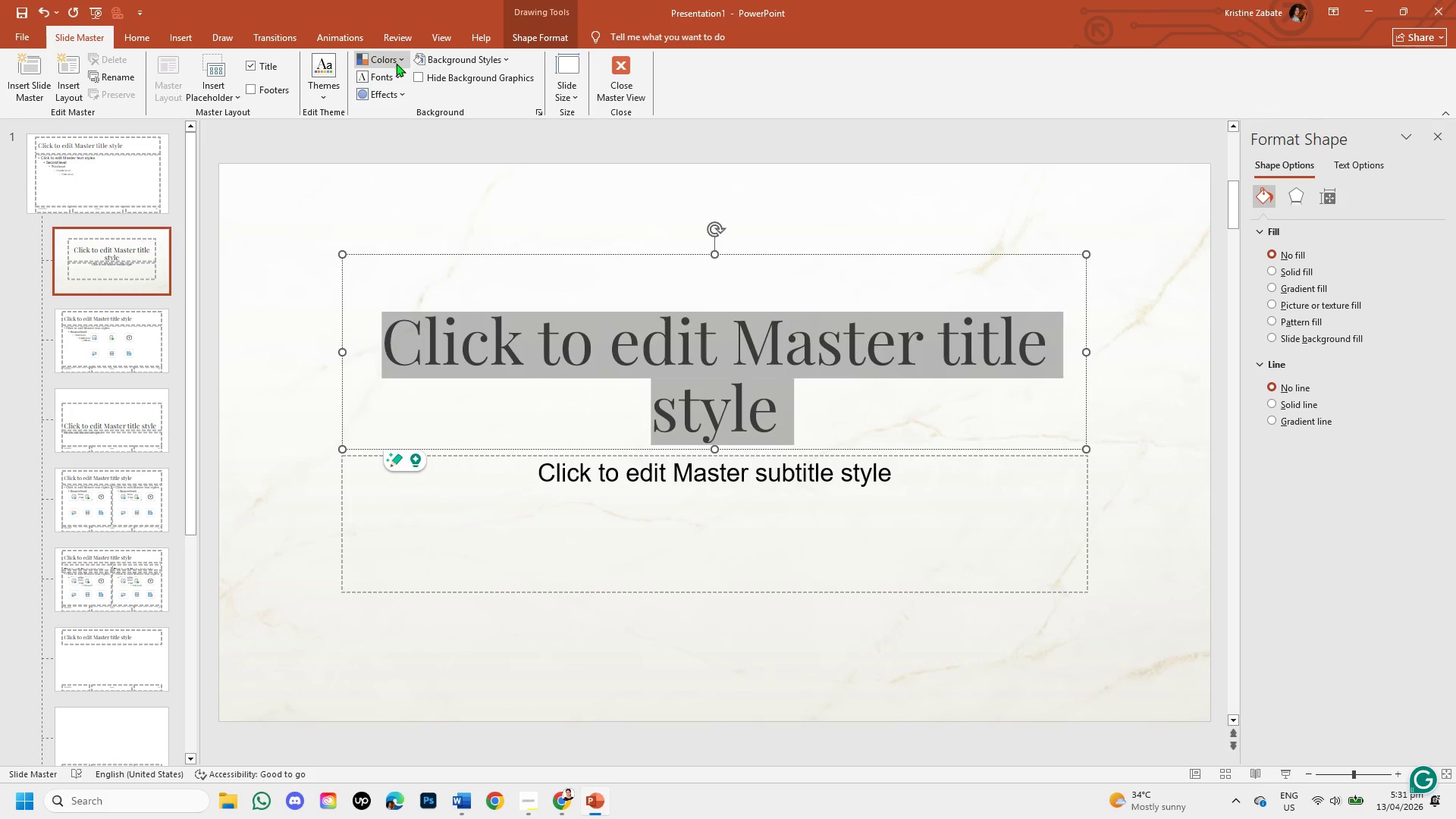 
left_click([401, 60])
 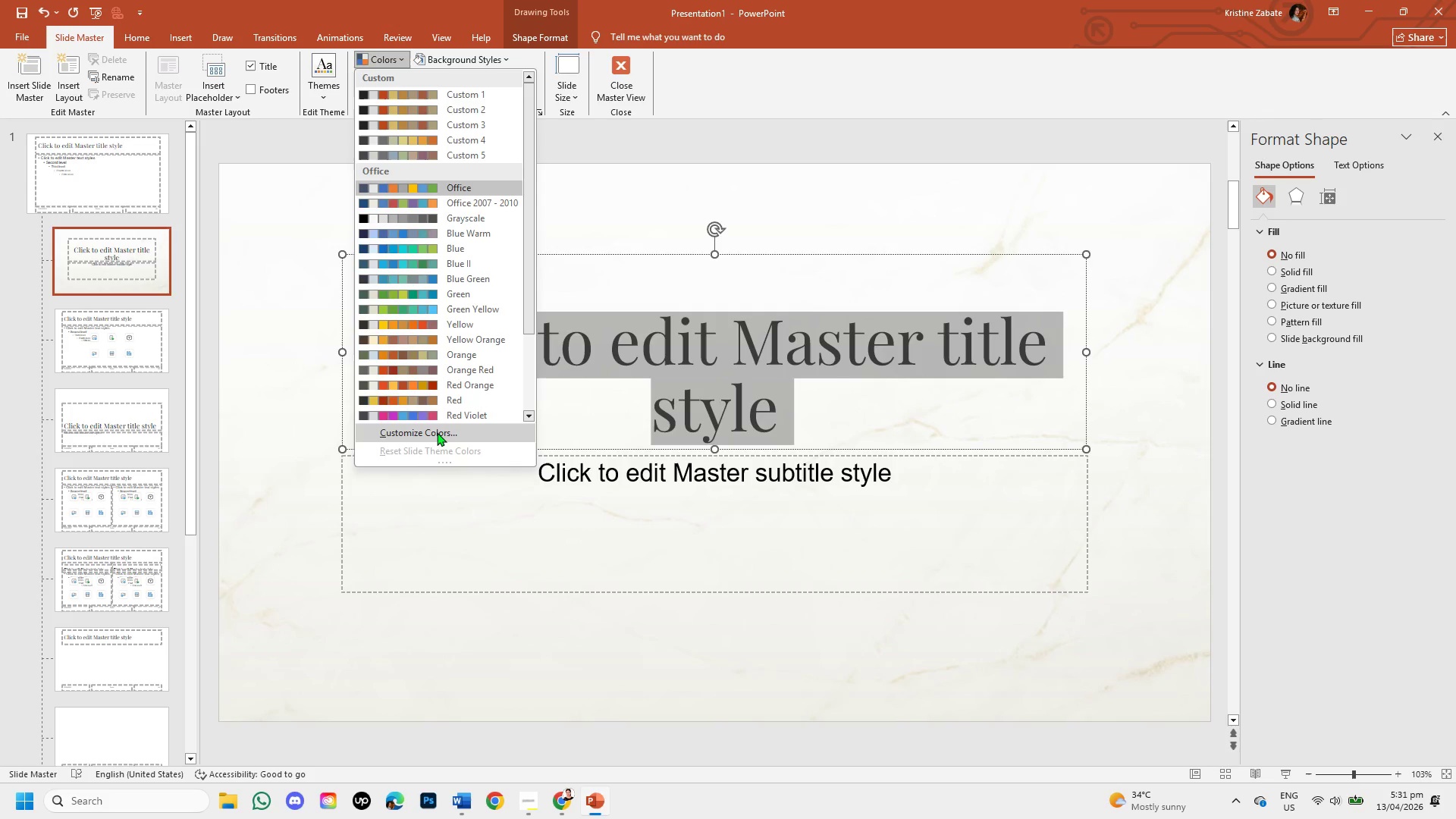 
left_click([437, 432])
 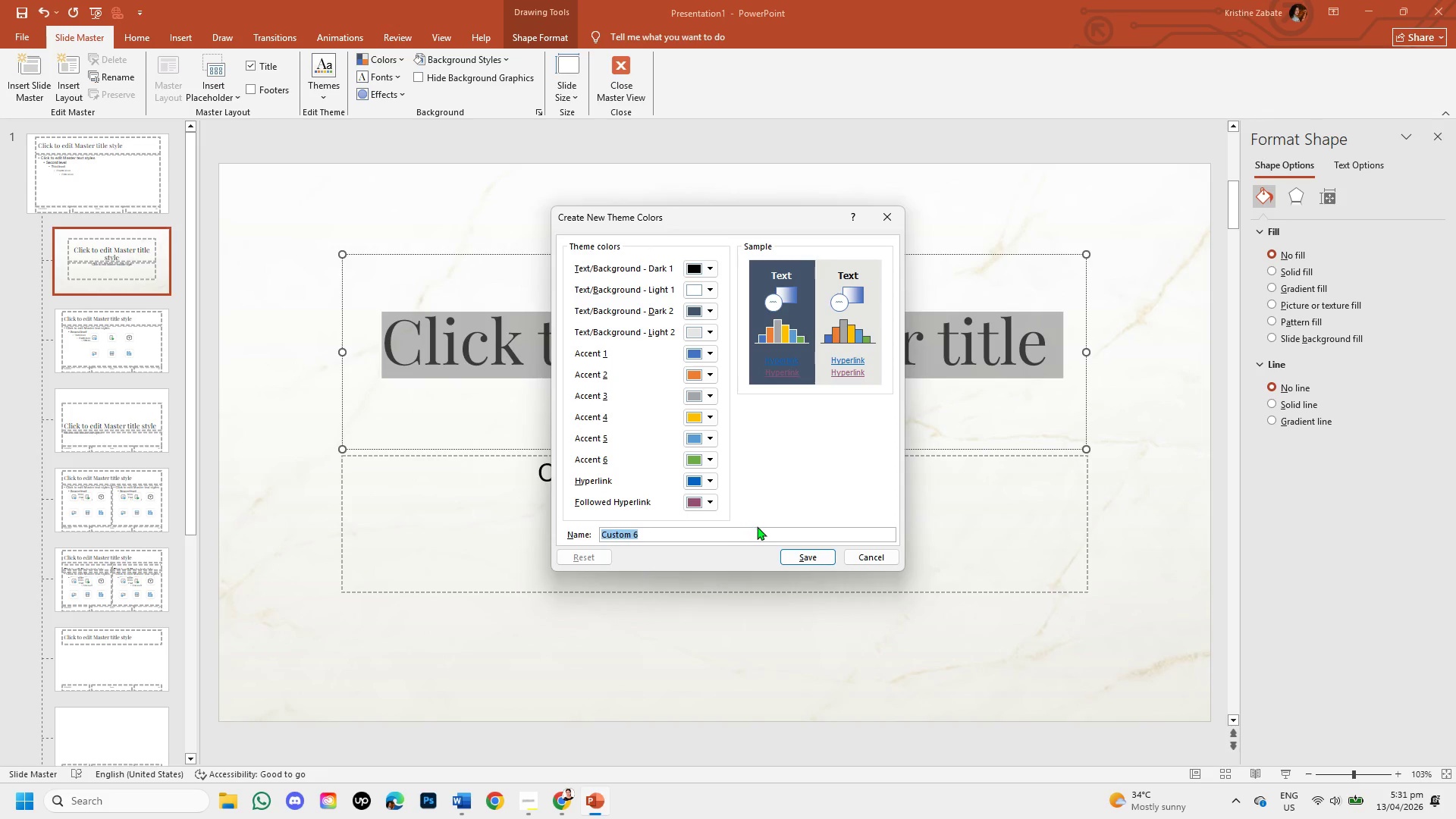 
left_click([855, 557])
 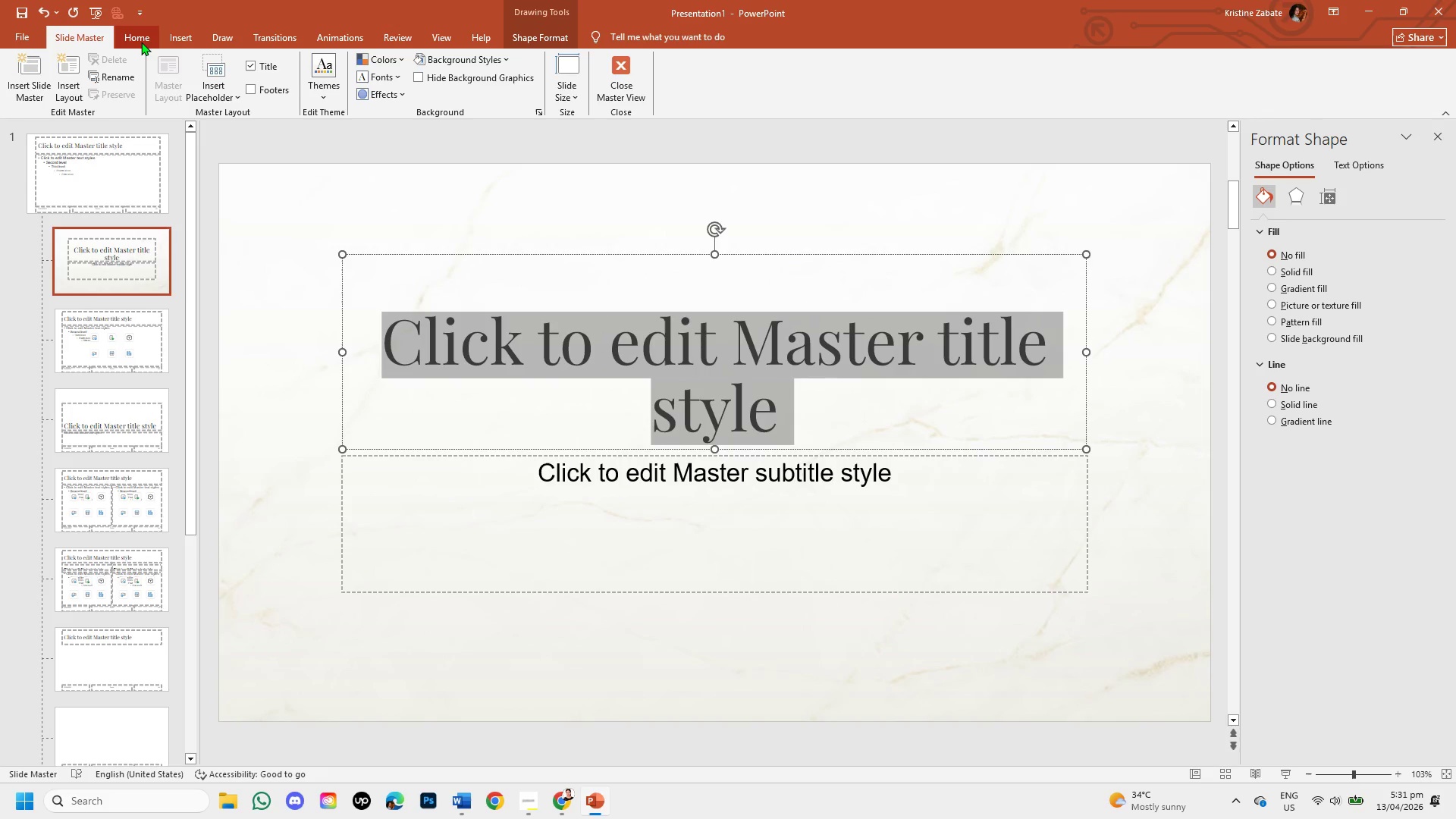 
left_click([141, 40])
 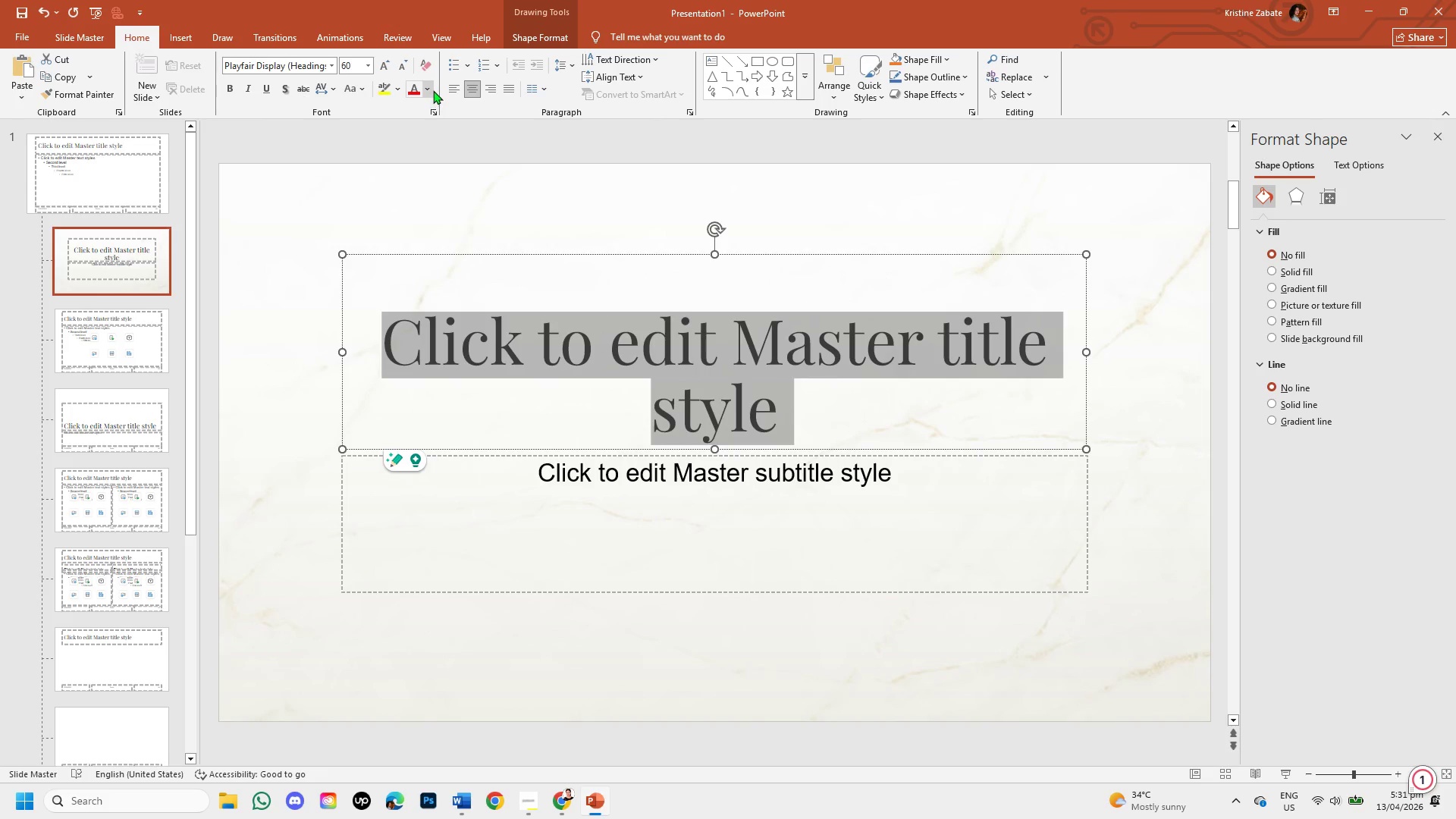 
left_click([432, 89])
 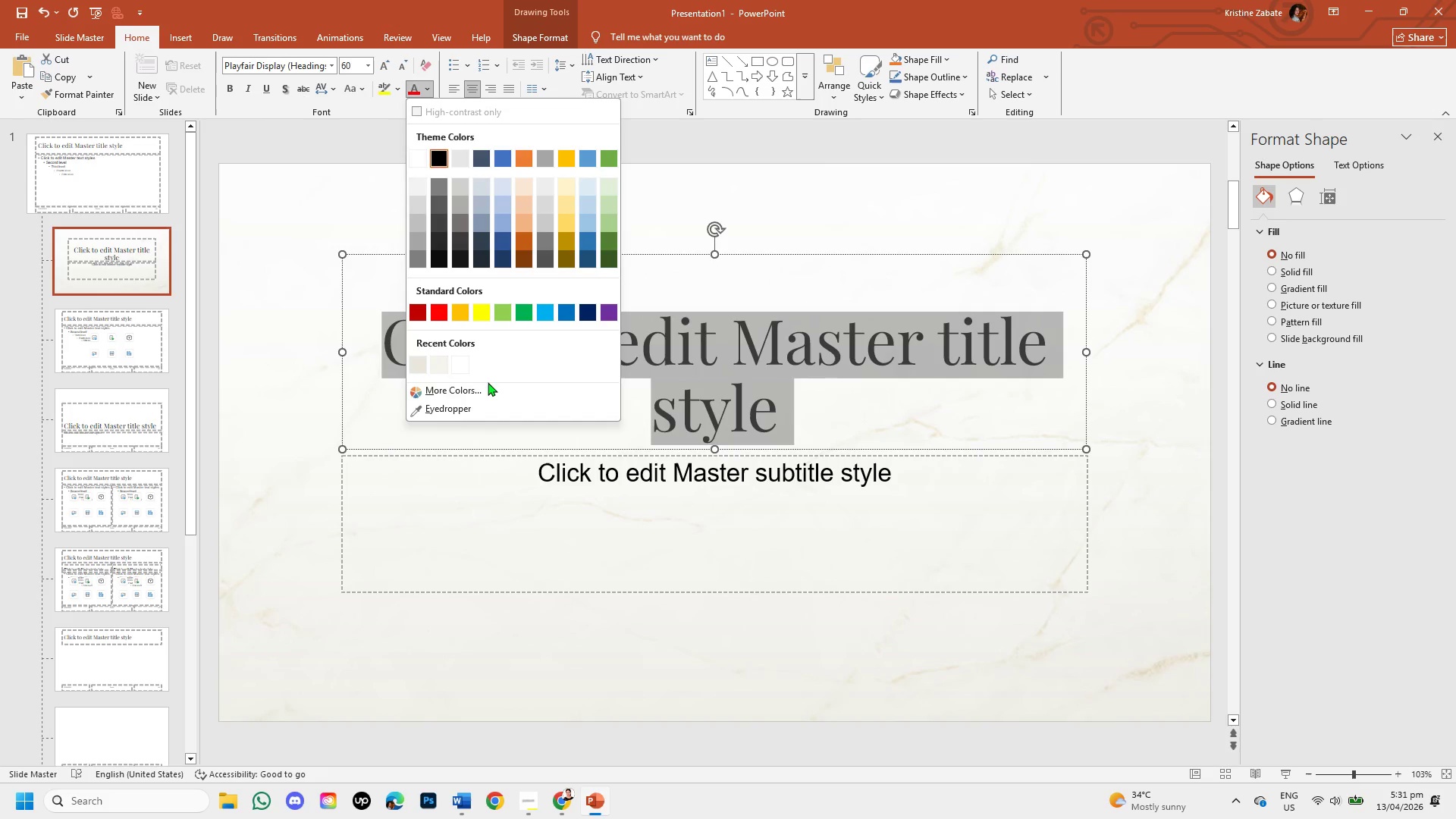 
left_click([491, 391])
 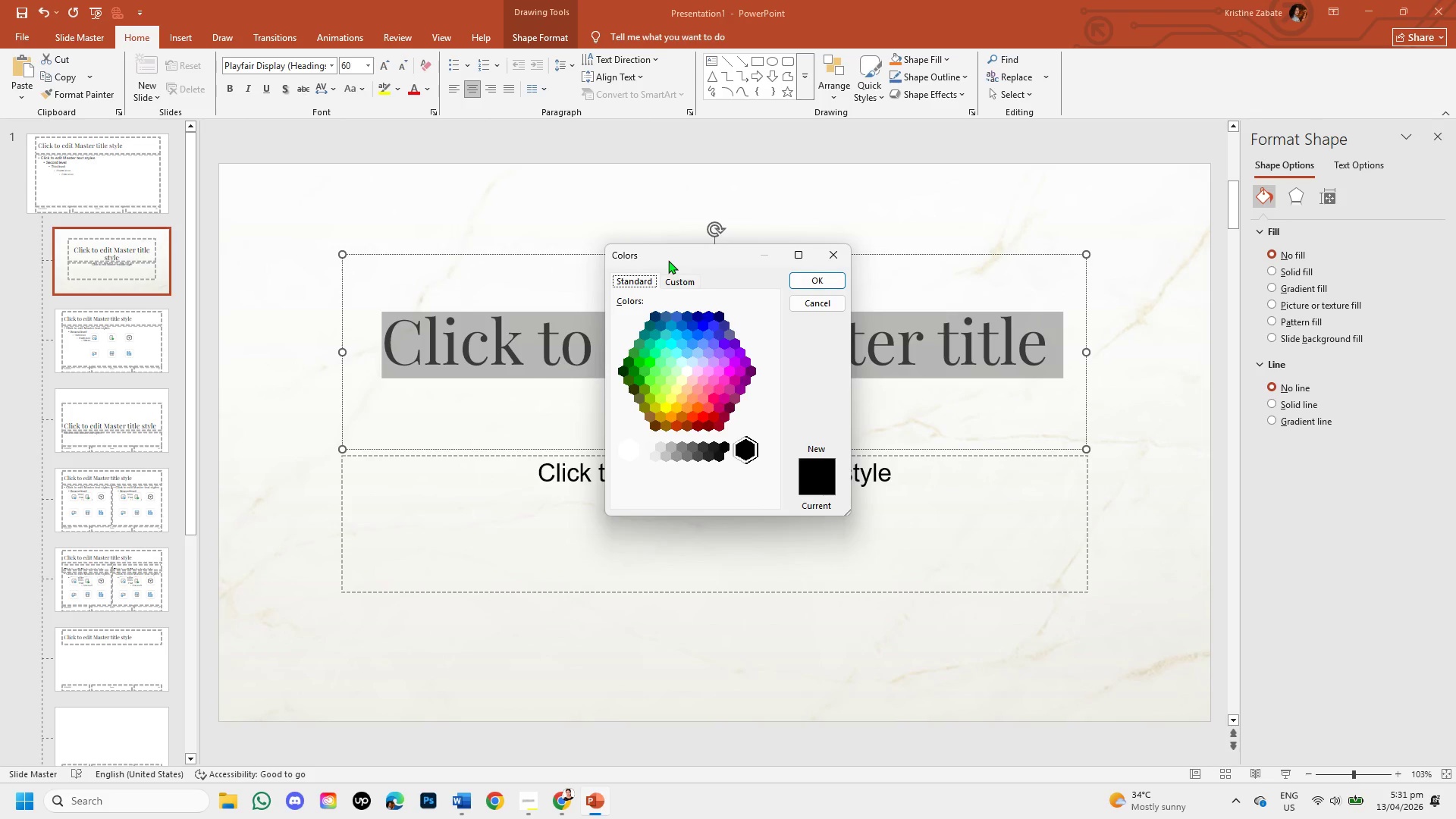 
left_click([676, 277])
 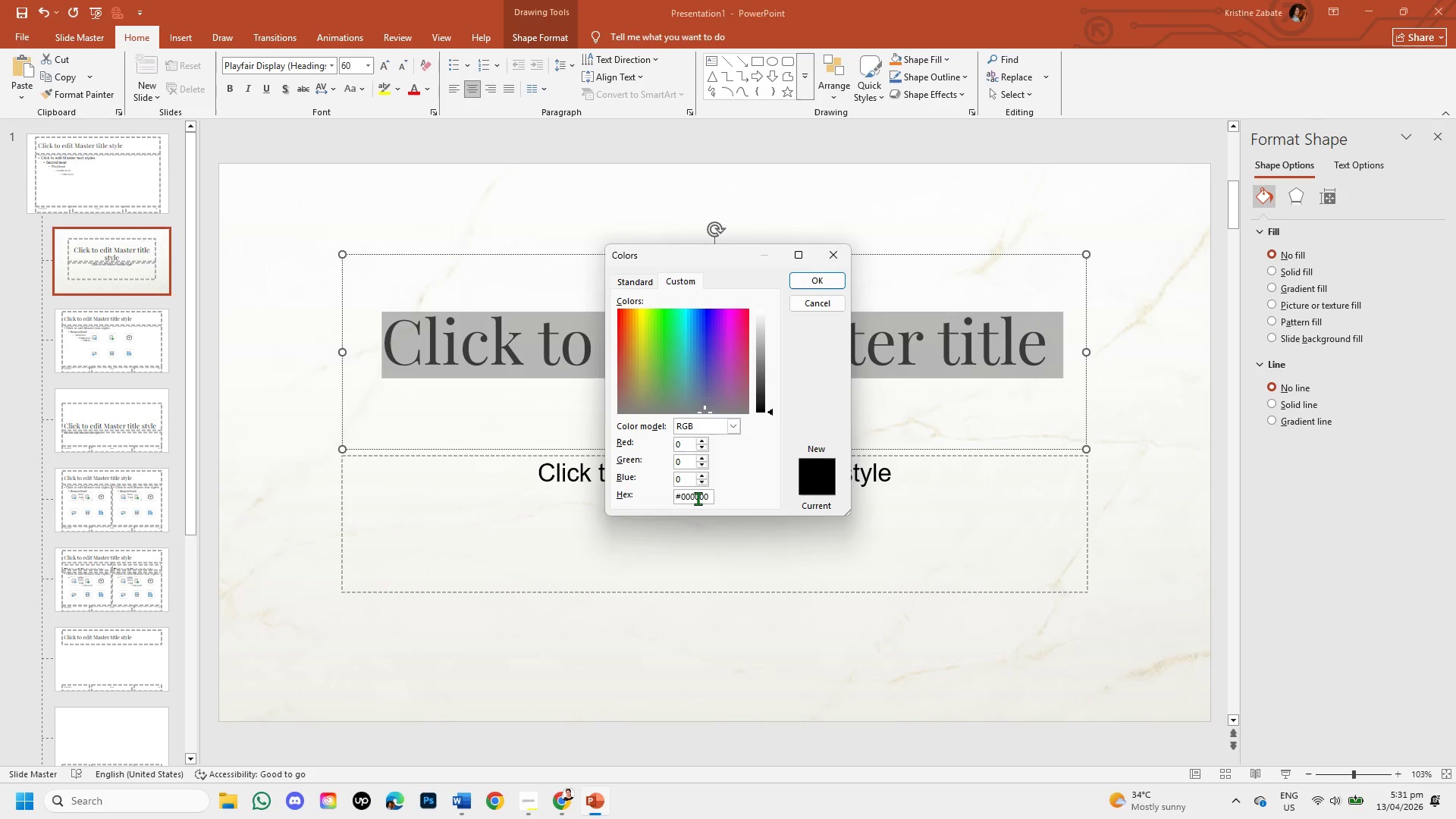 
key(Backspace)
key(Backspace)
key(Backspace)
key(Backspace)
key(Backspace)
key(Backspace)
type(1a1a1a)
 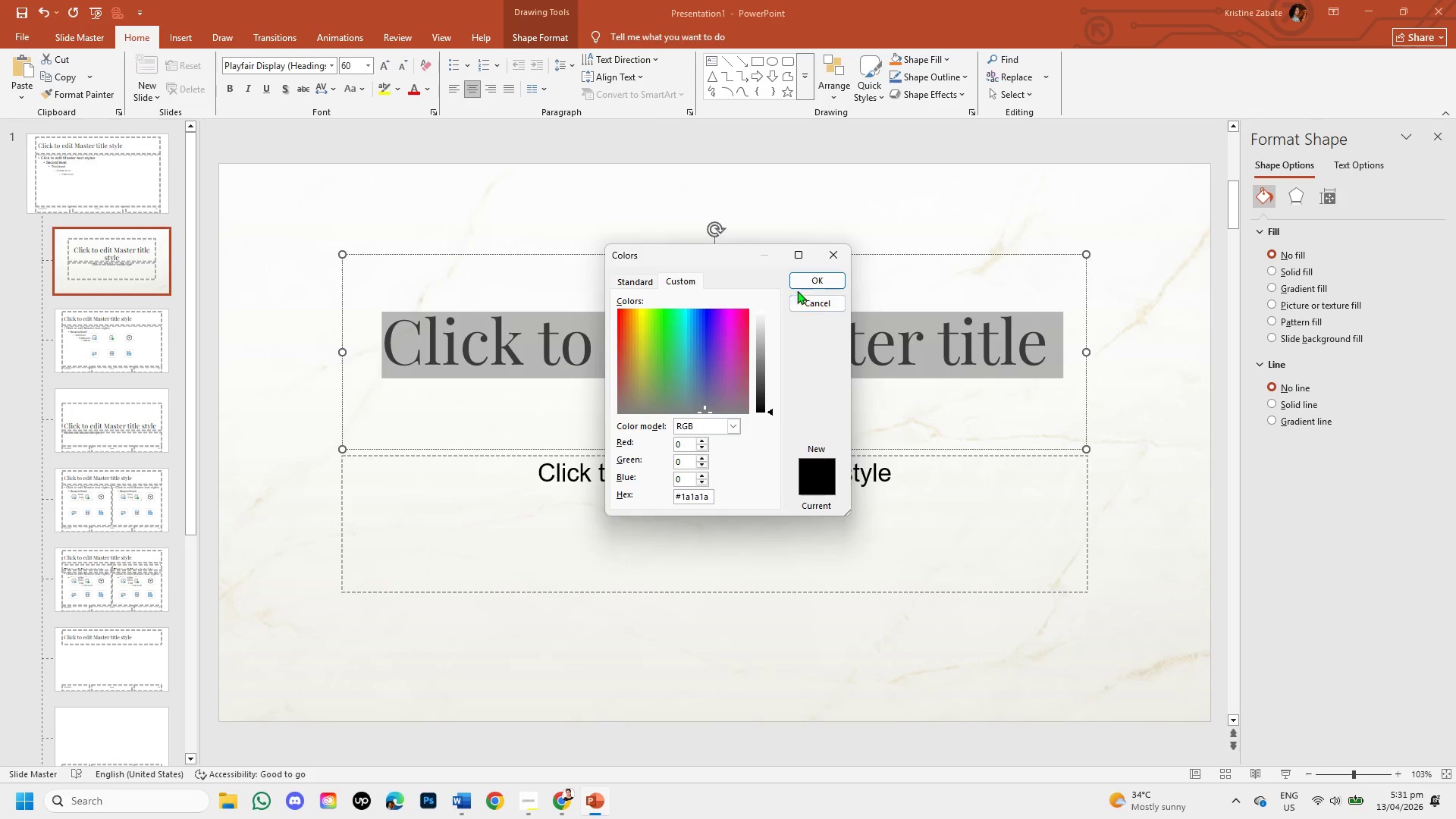 
left_click([799, 279])
 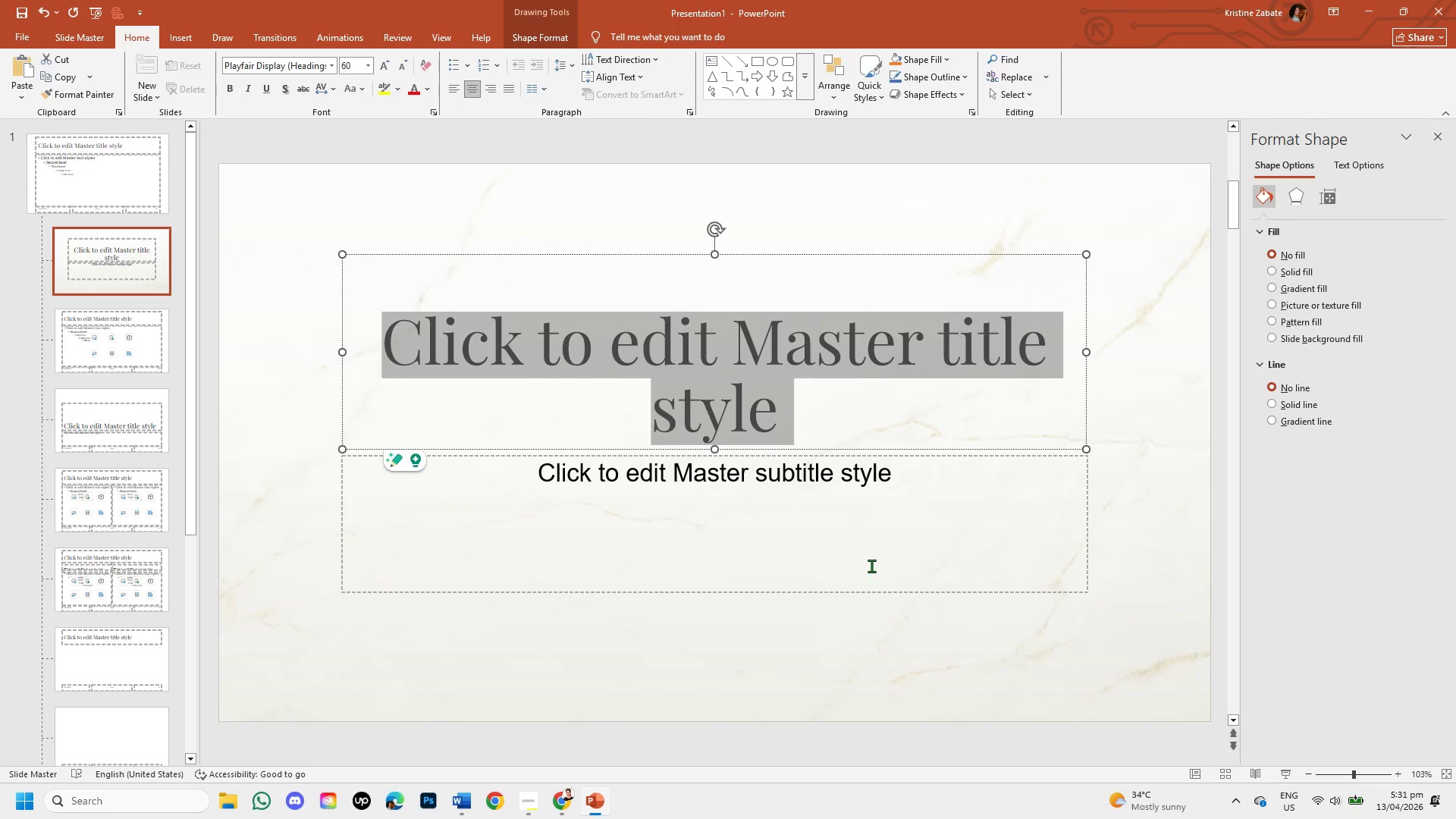 
left_click([865, 499])
 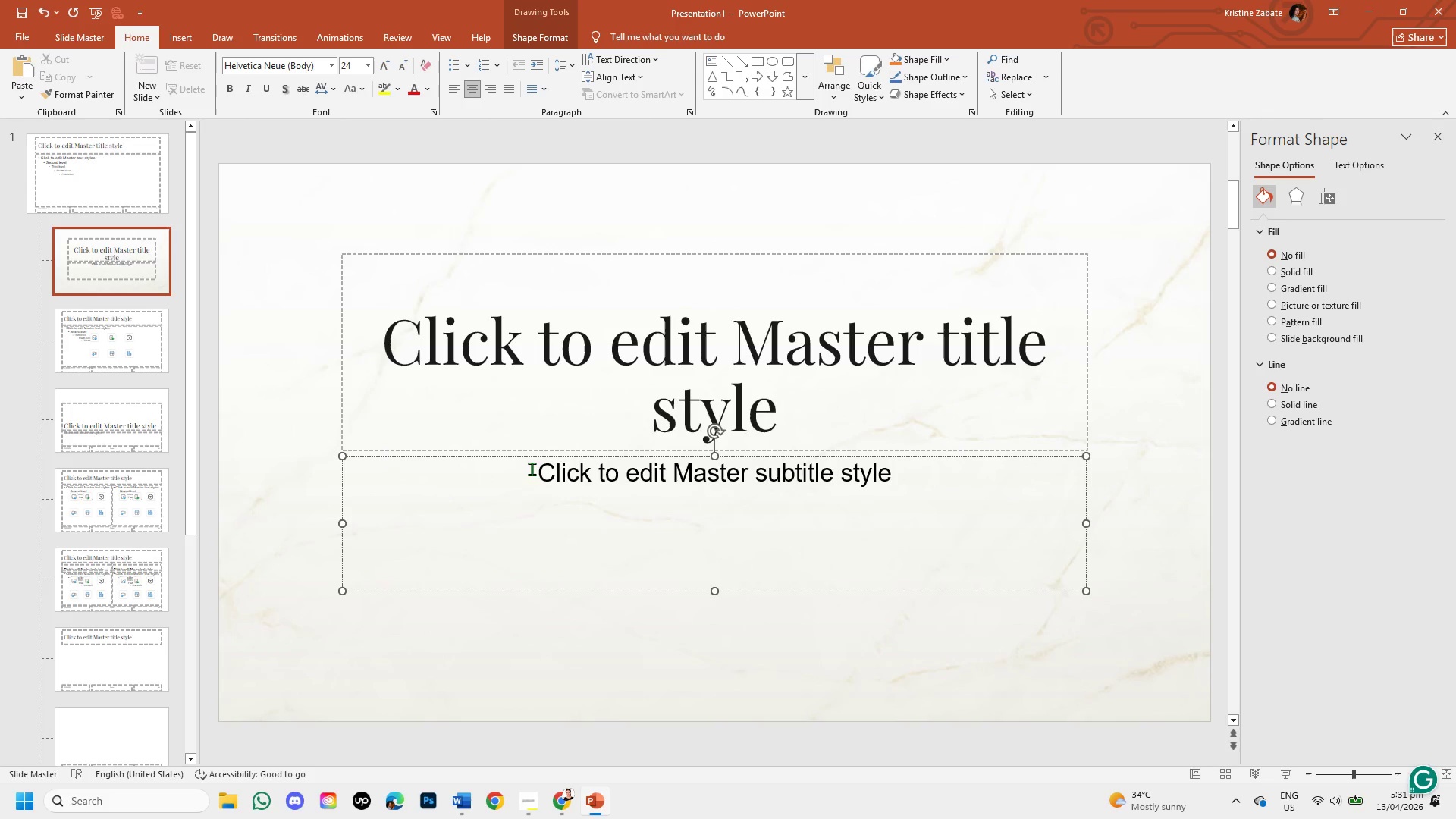 
left_click_drag(start_coordinate=[537, 469], to_coordinate=[899, 467])
 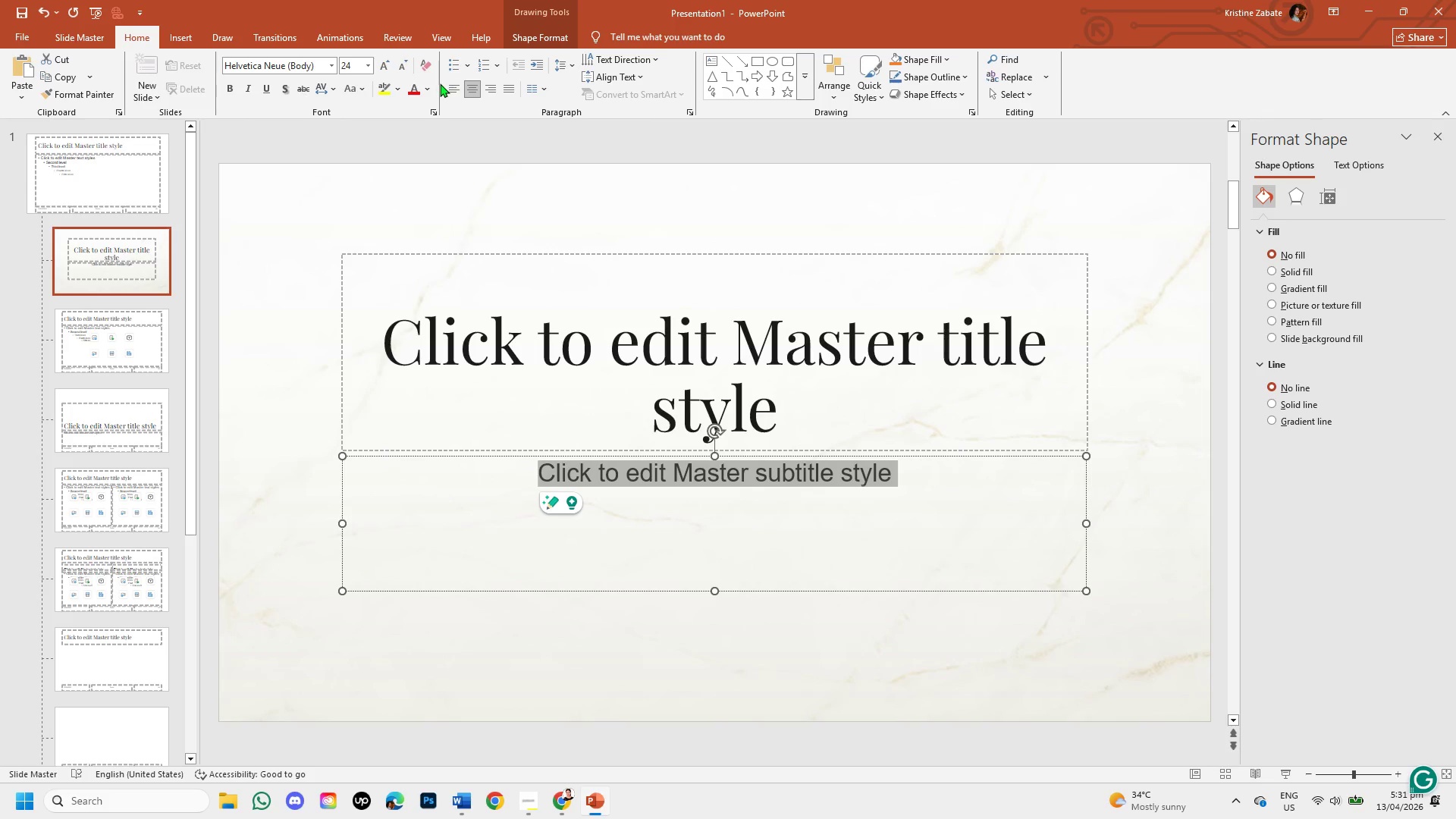 
left_click([428, 88])
 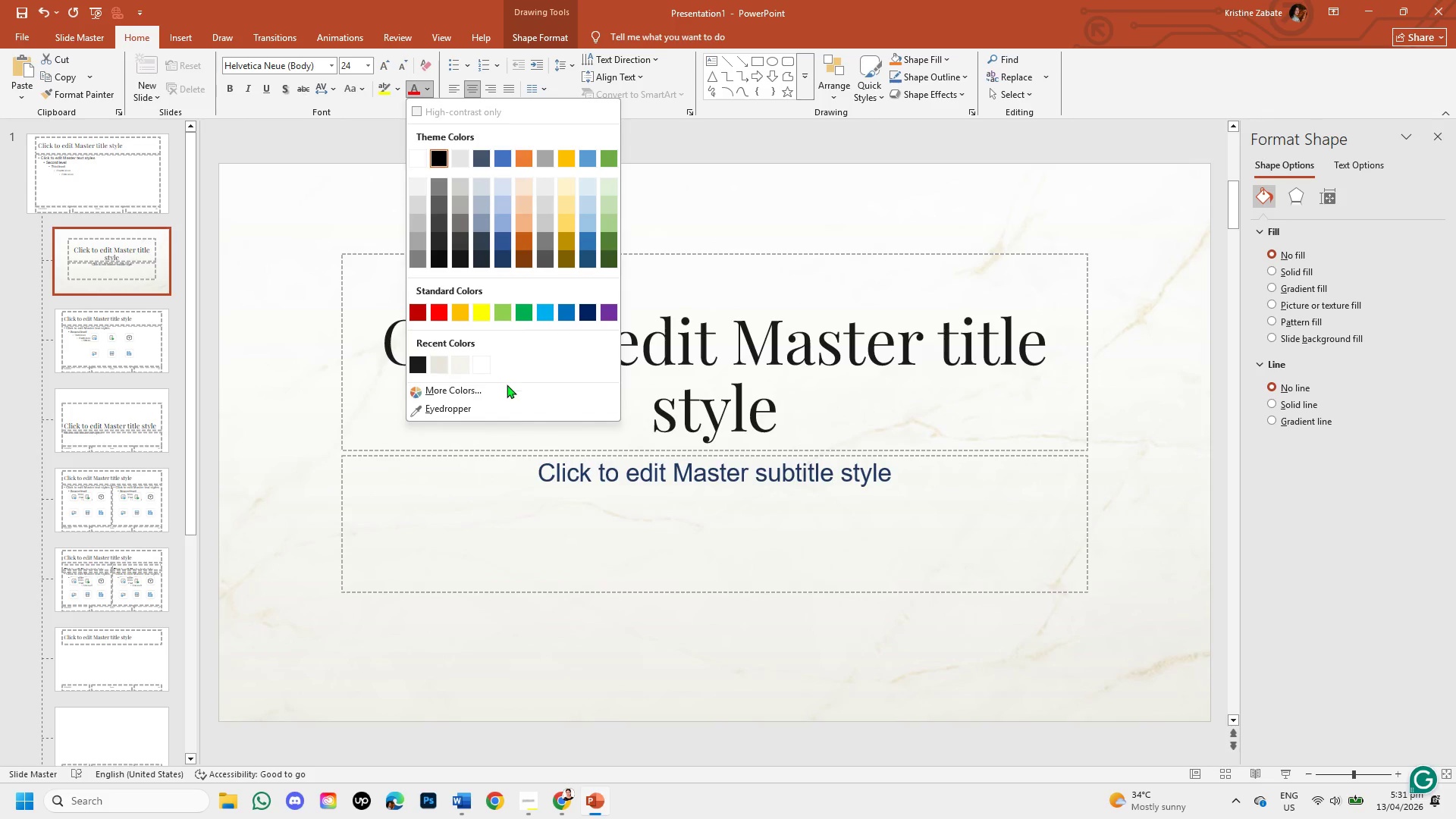 
left_click([507, 386])
 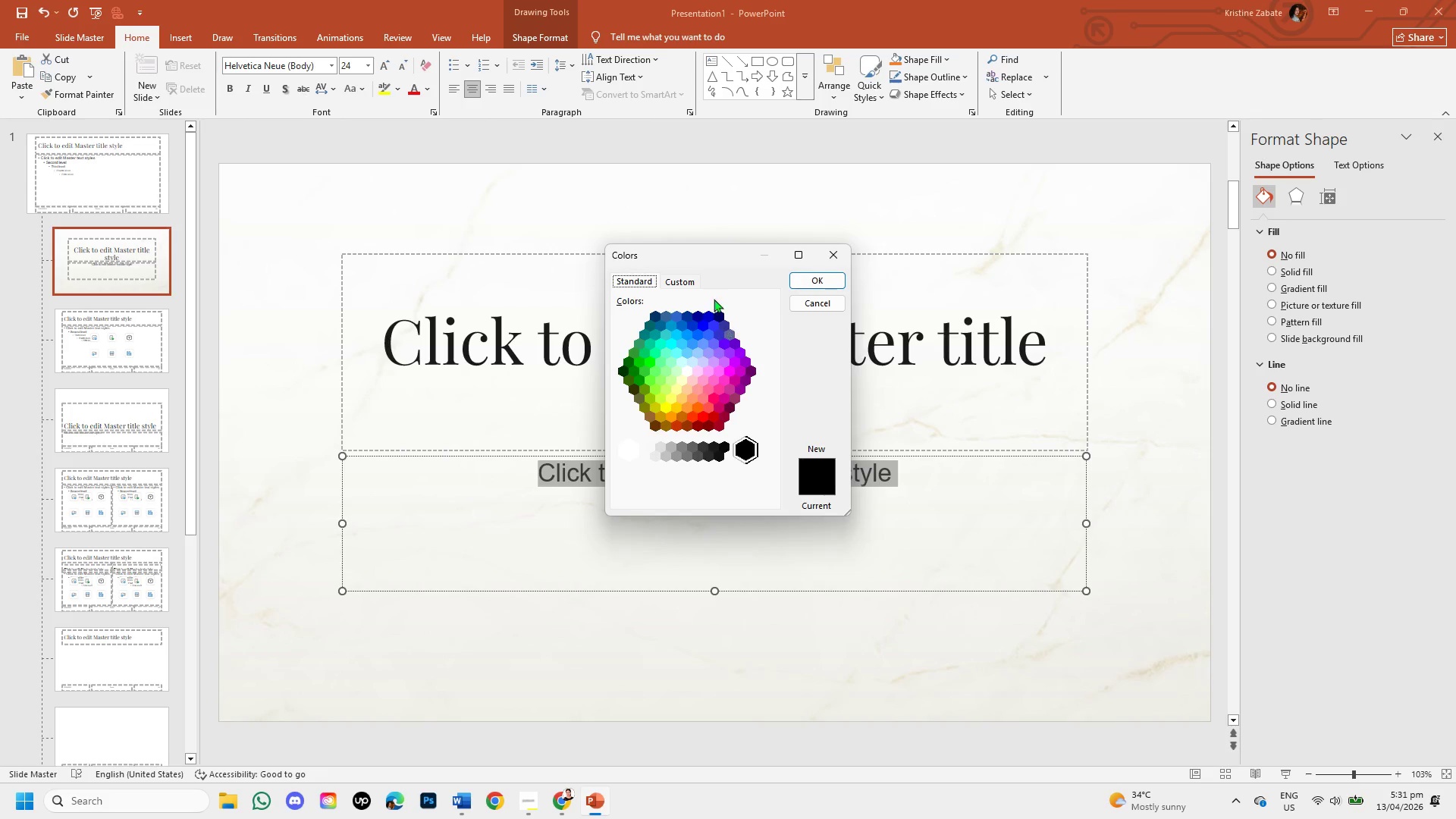 
left_click([695, 281])
 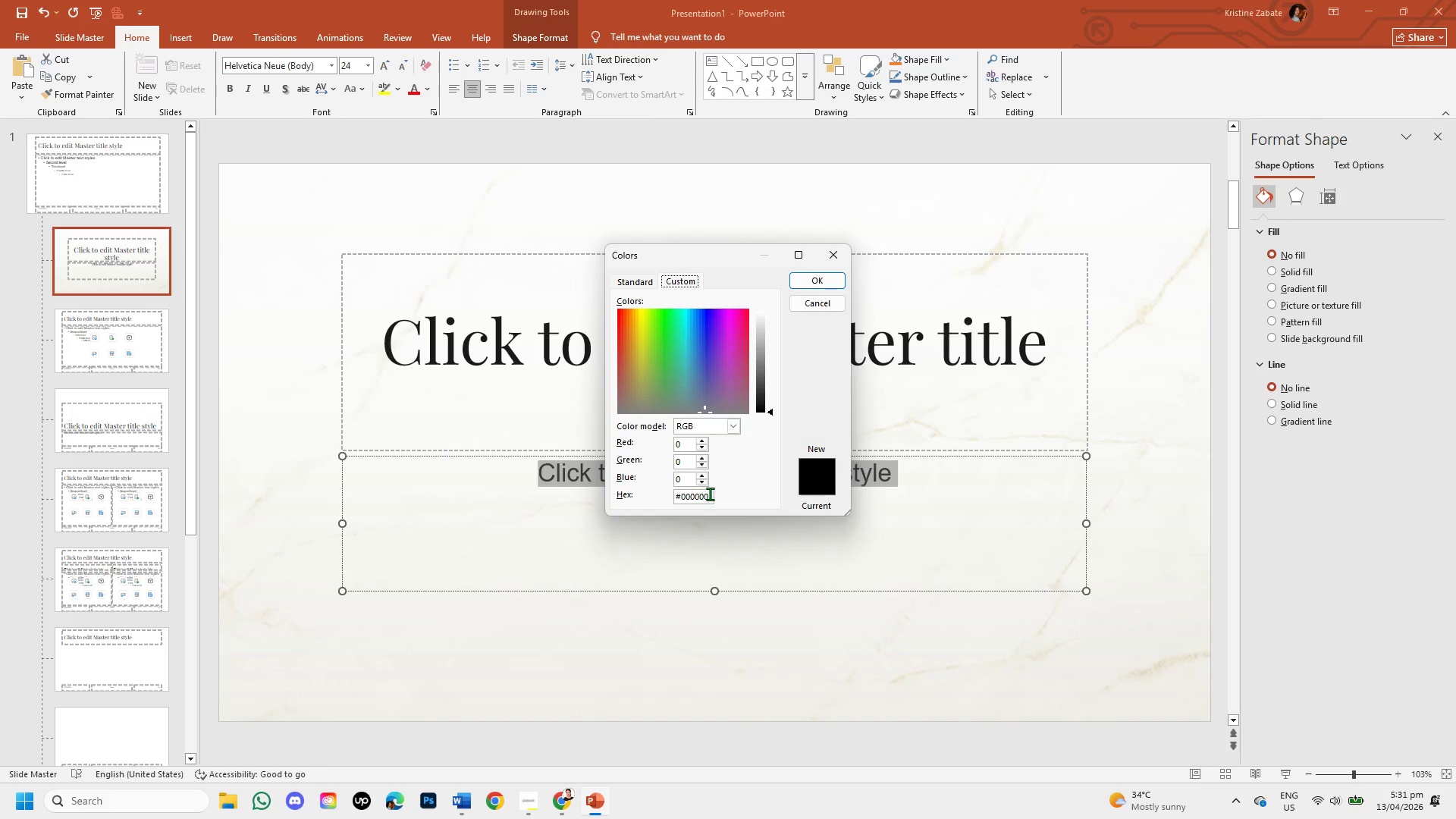 
left_click([710, 497])
 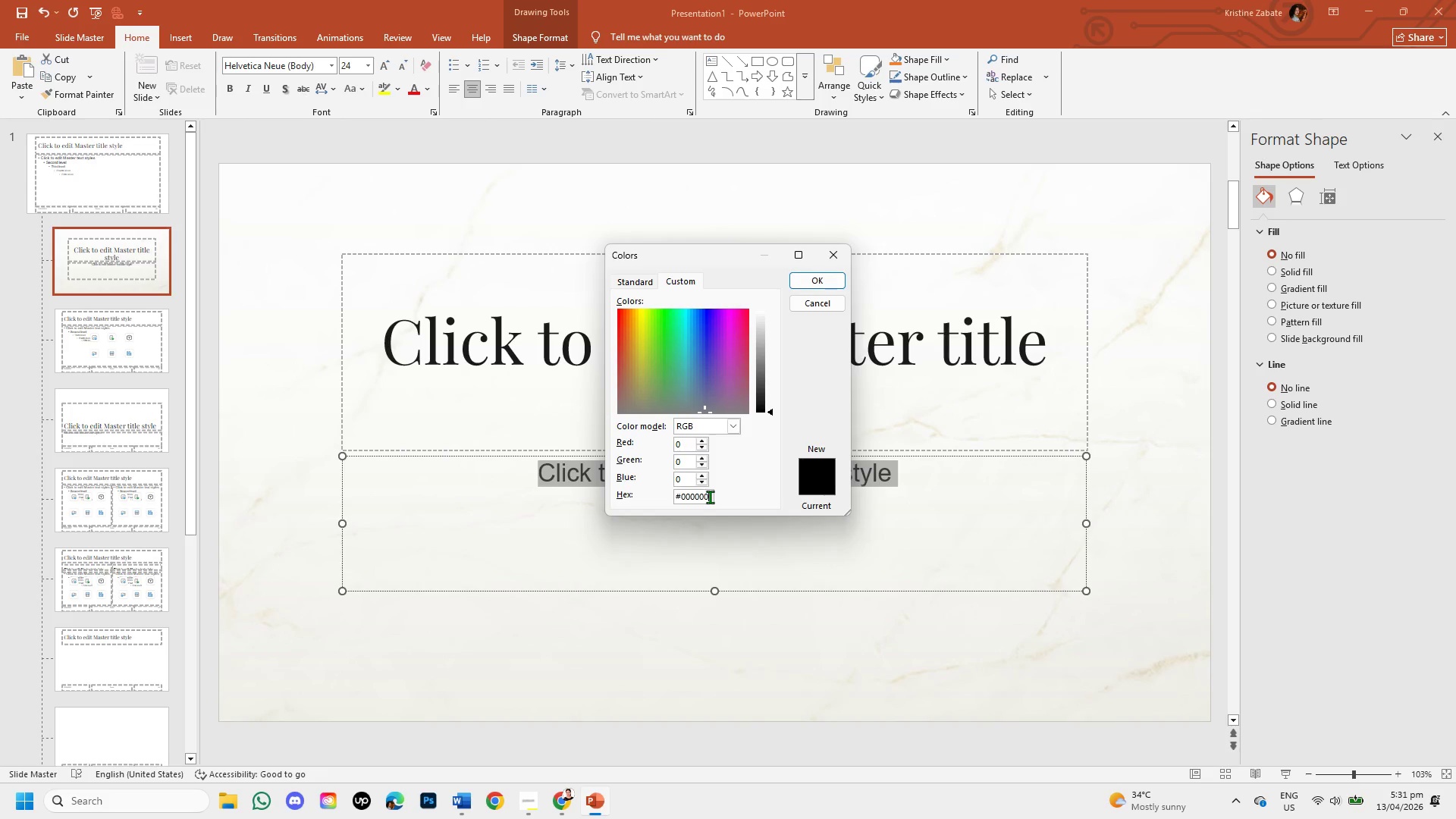 
key(Backspace)
key(Backspace)
key(Backspace)
key(Backspace)
key(Backspace)
key(Backspace)
type(7a7a7a)
 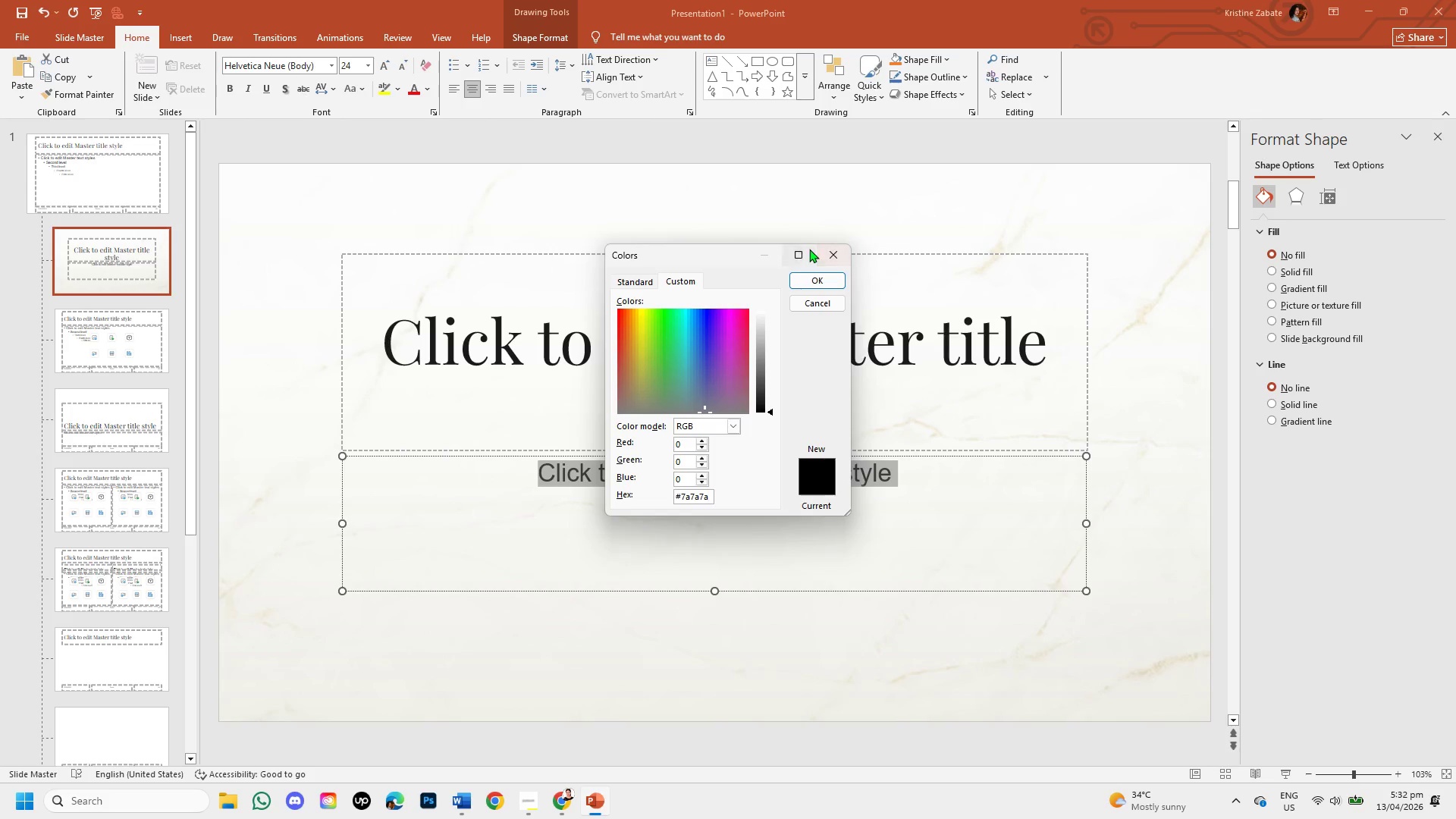 
left_click([823, 283])
 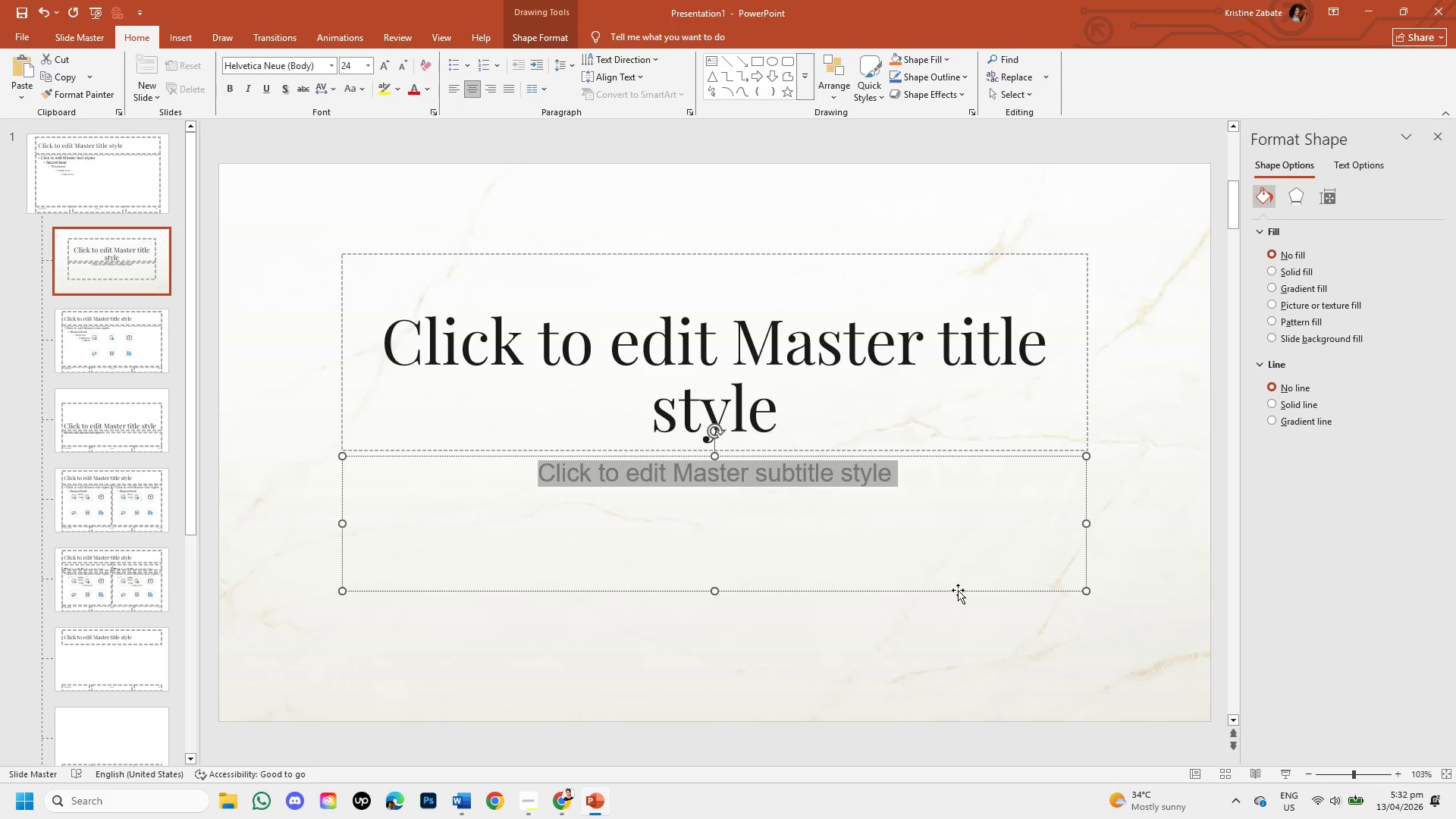 
left_click([943, 564])
 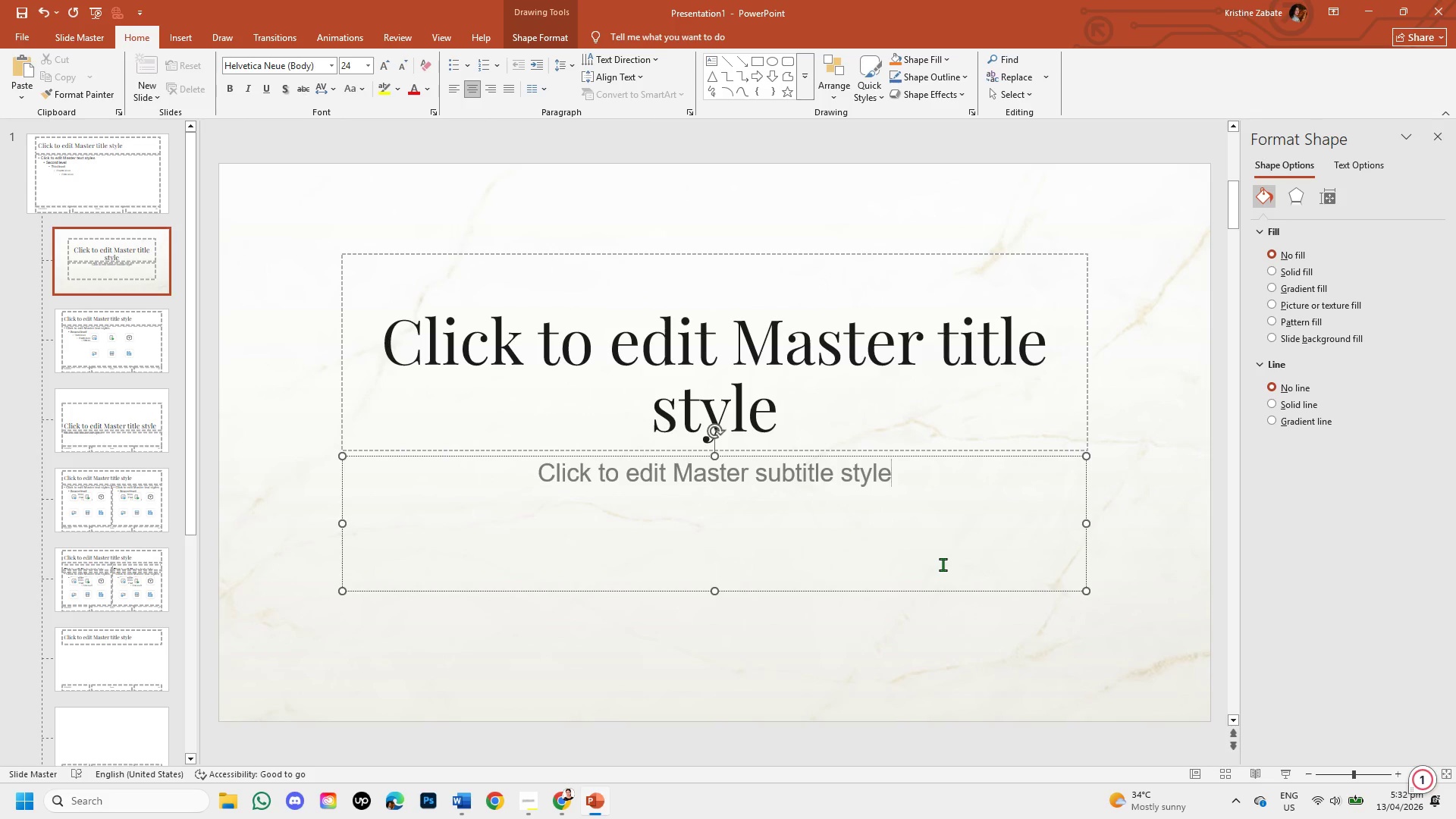 
left_click([855, 665])
 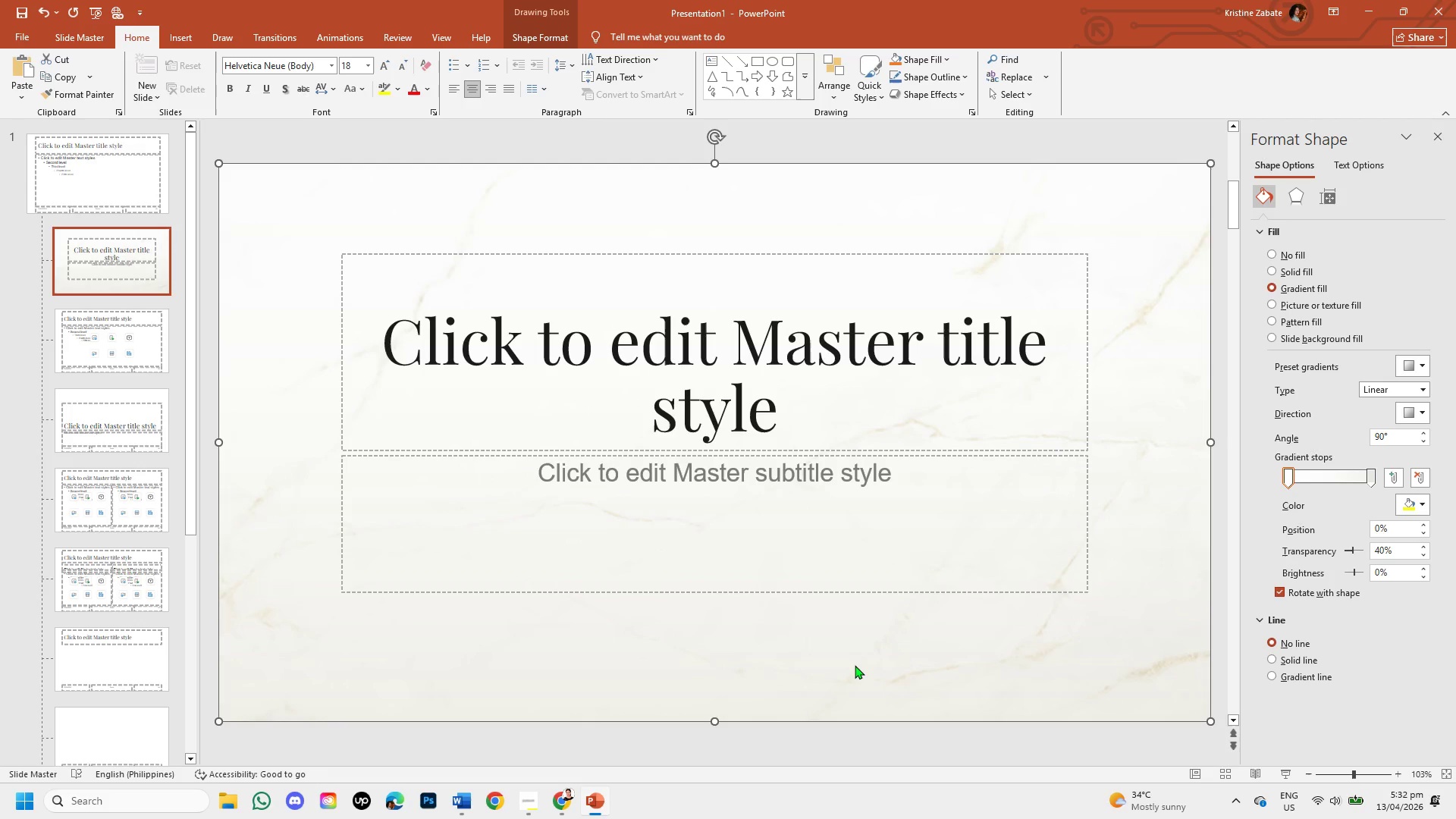 
wait(27.53)
 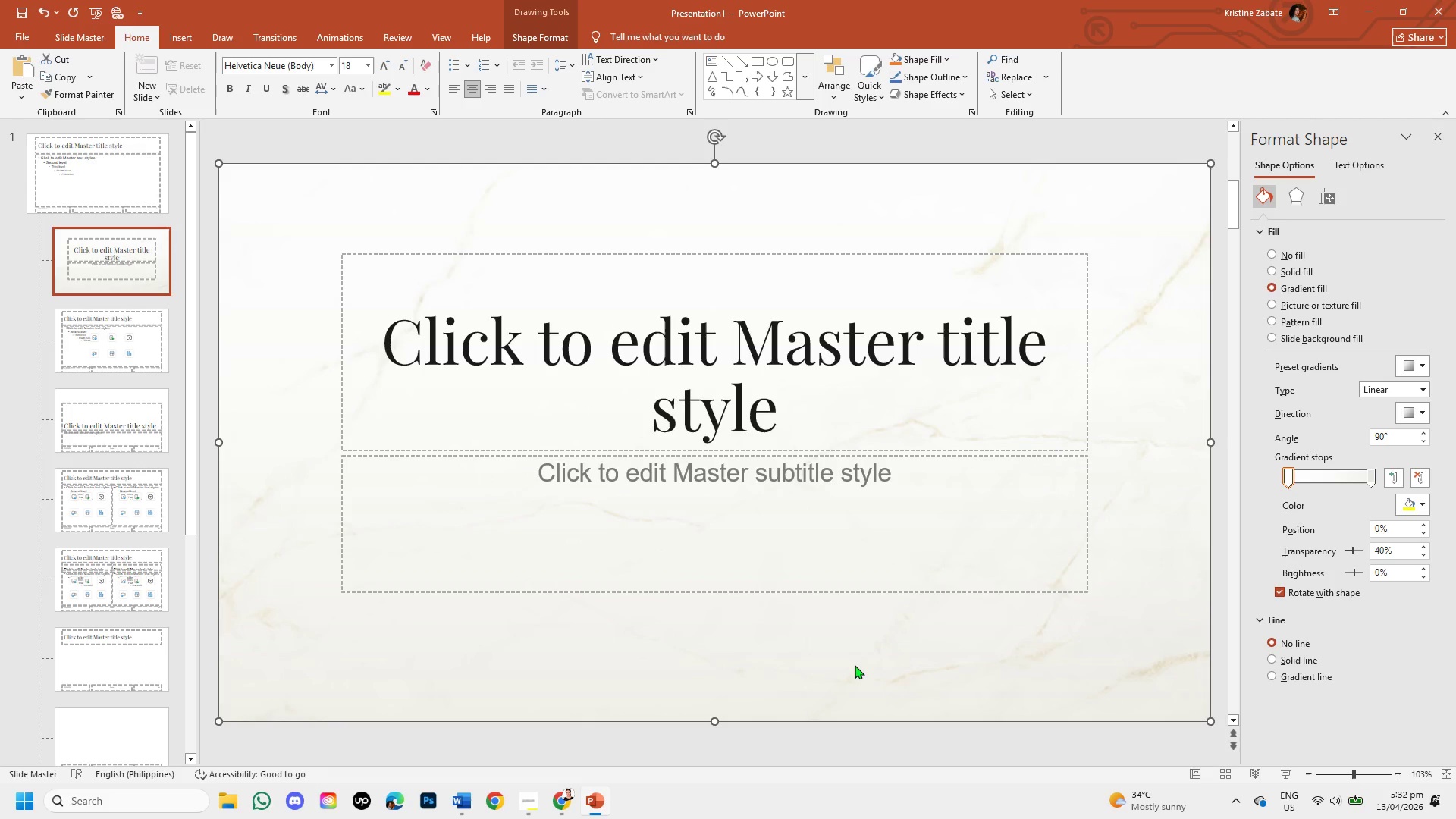 
left_click([132, 346])
 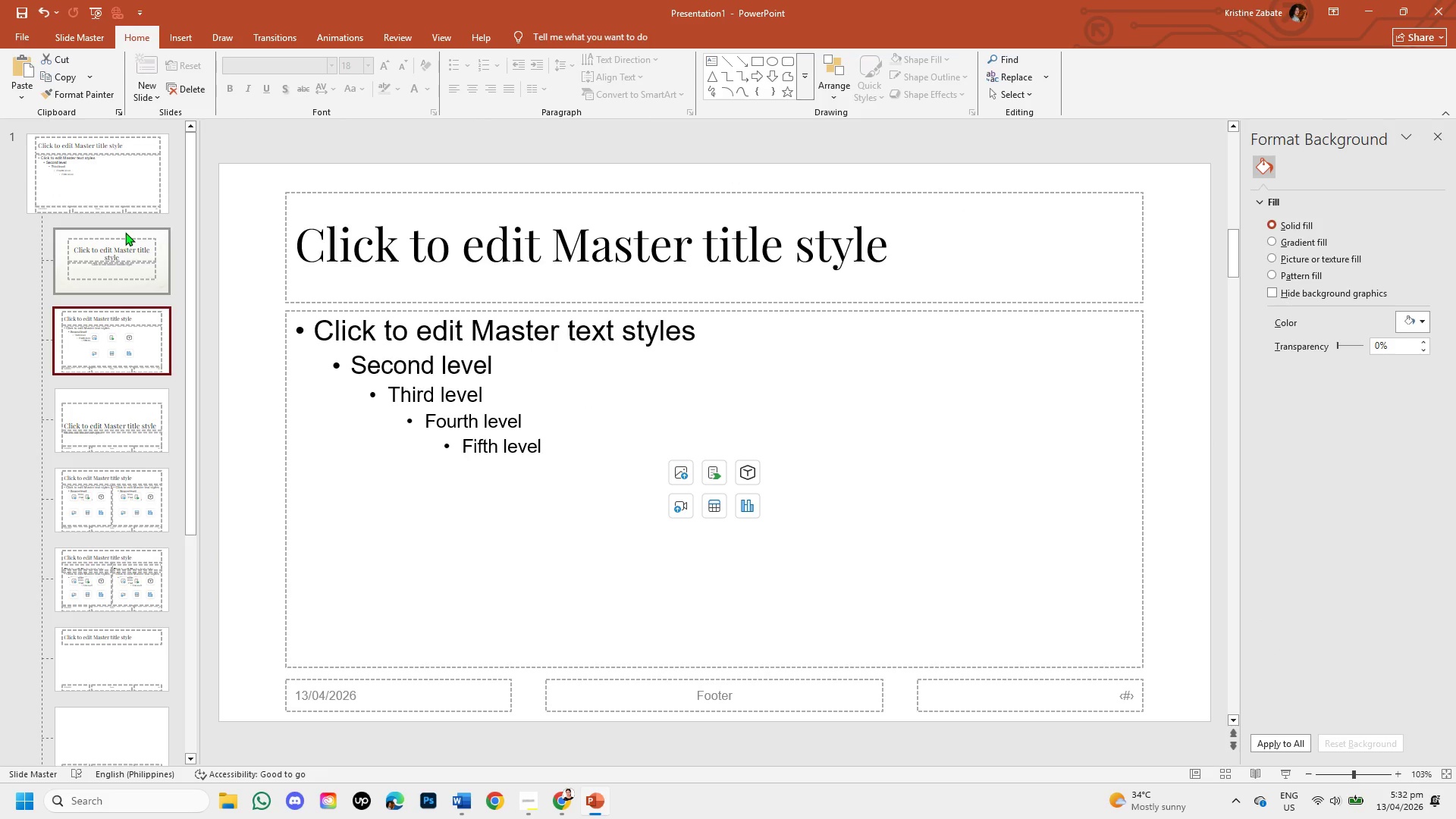 
left_click([115, 277])
 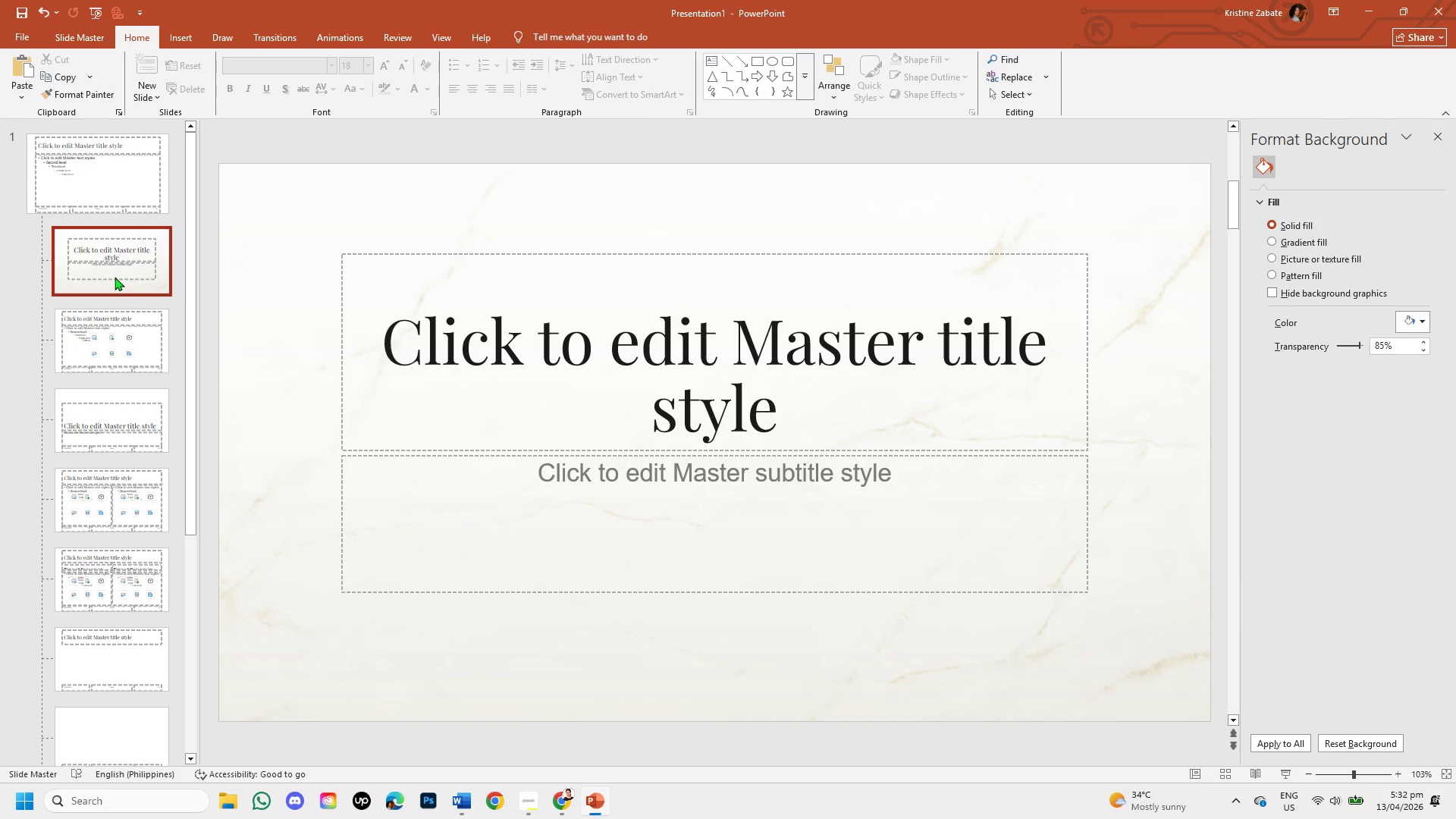 
right_click([115, 277])
 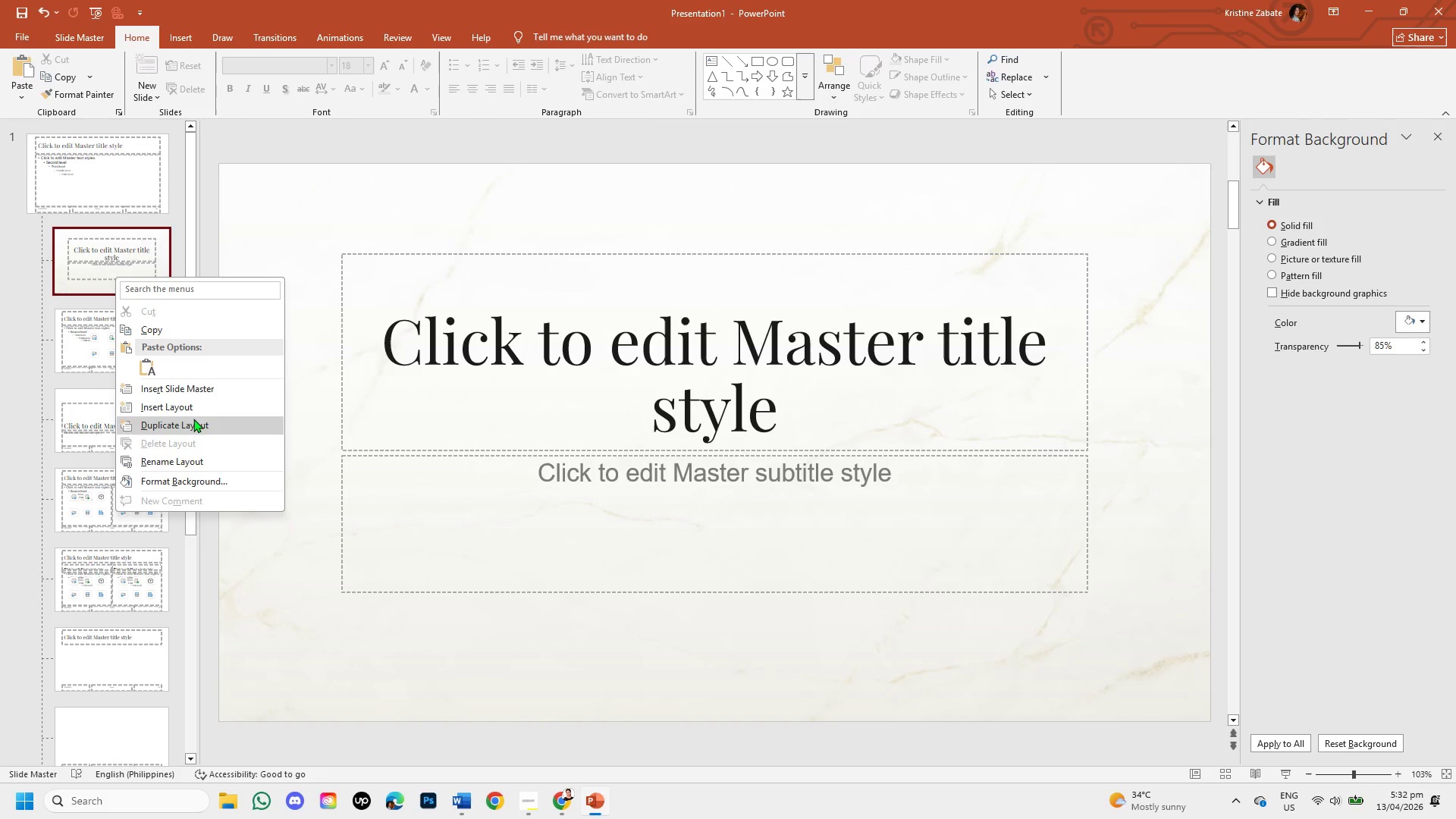 
left_click([193, 419])
 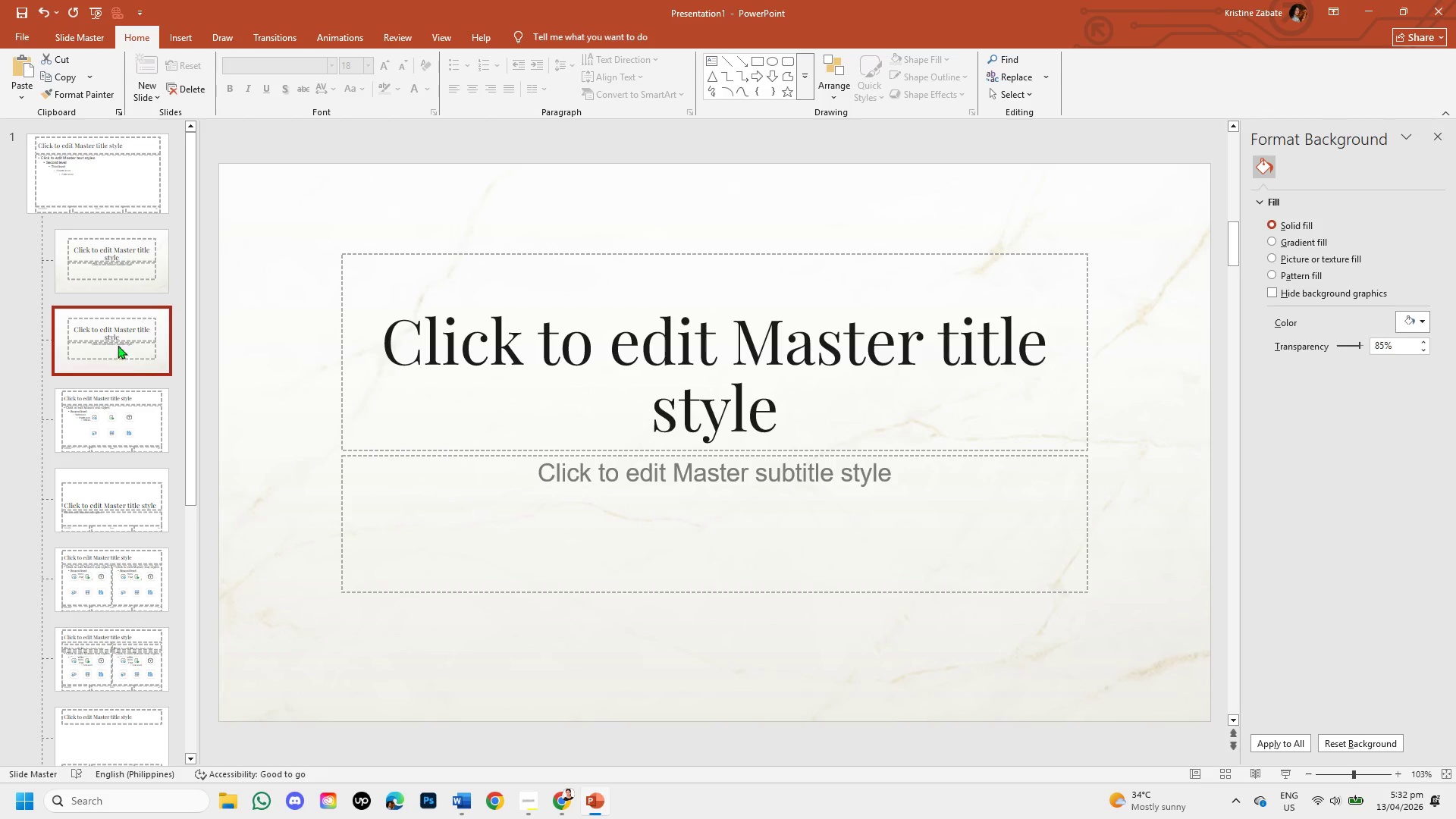 
left_click([117, 343])
 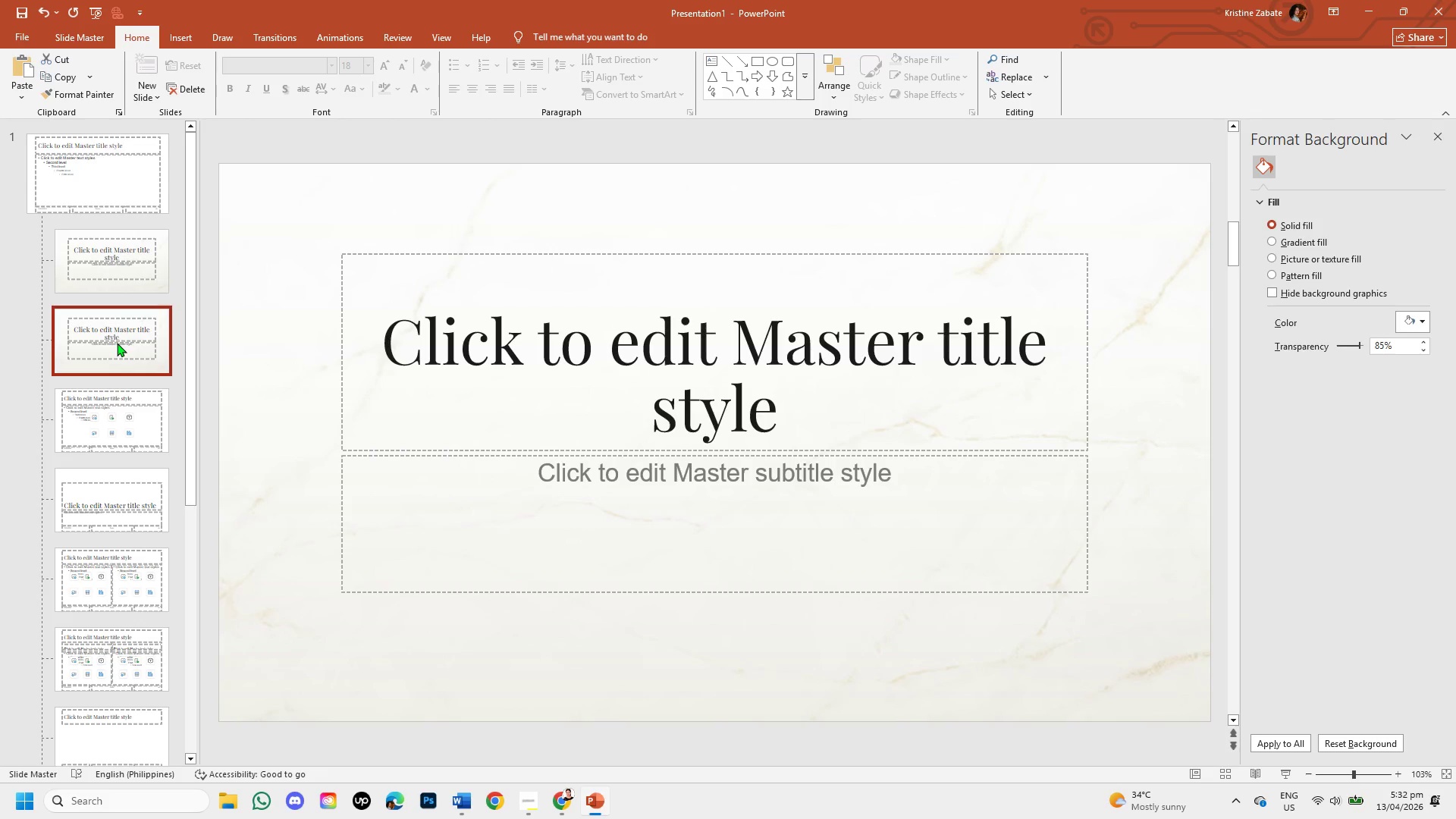 
wait(9.39)
 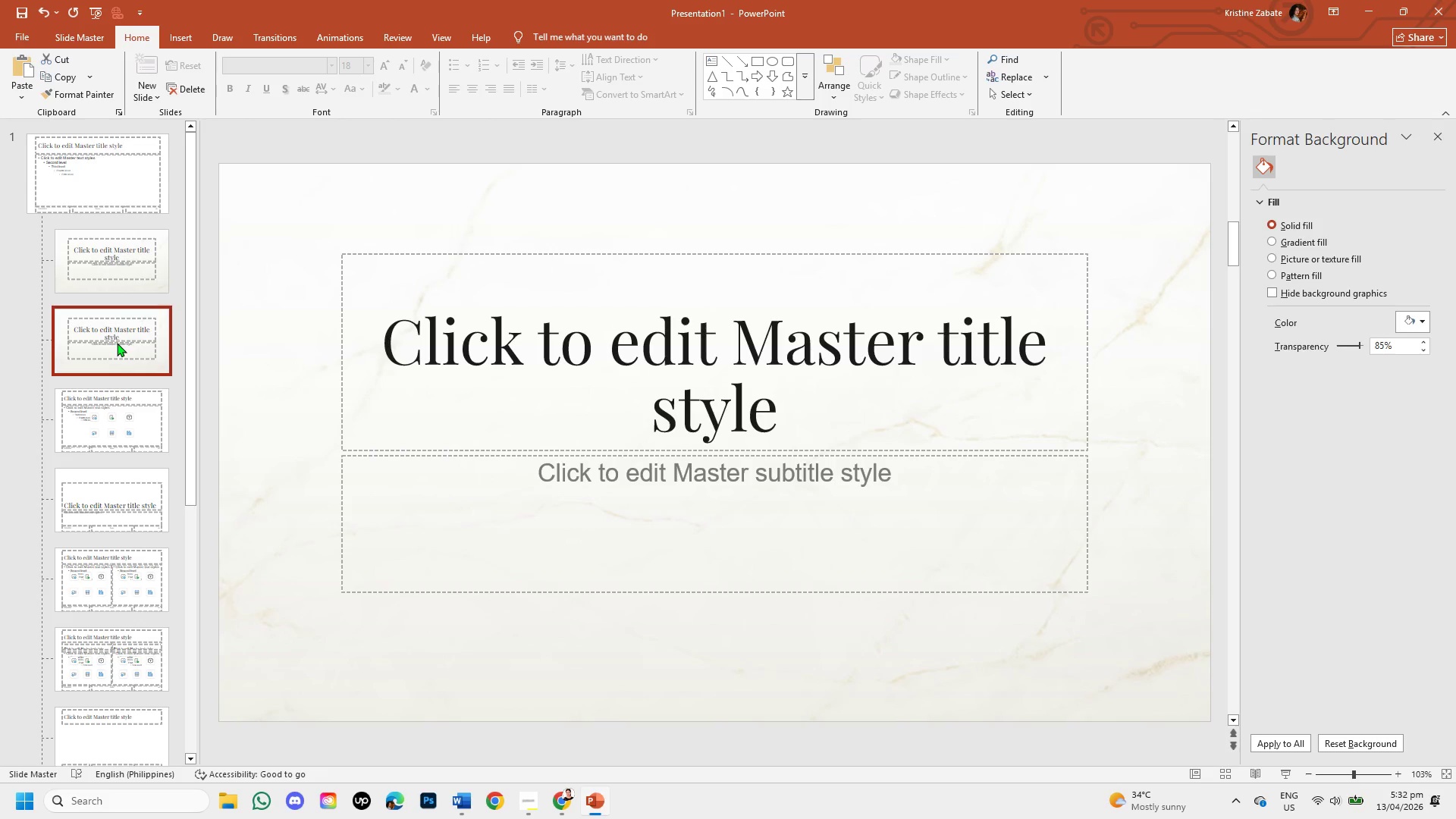 
left_click([86, 403])
 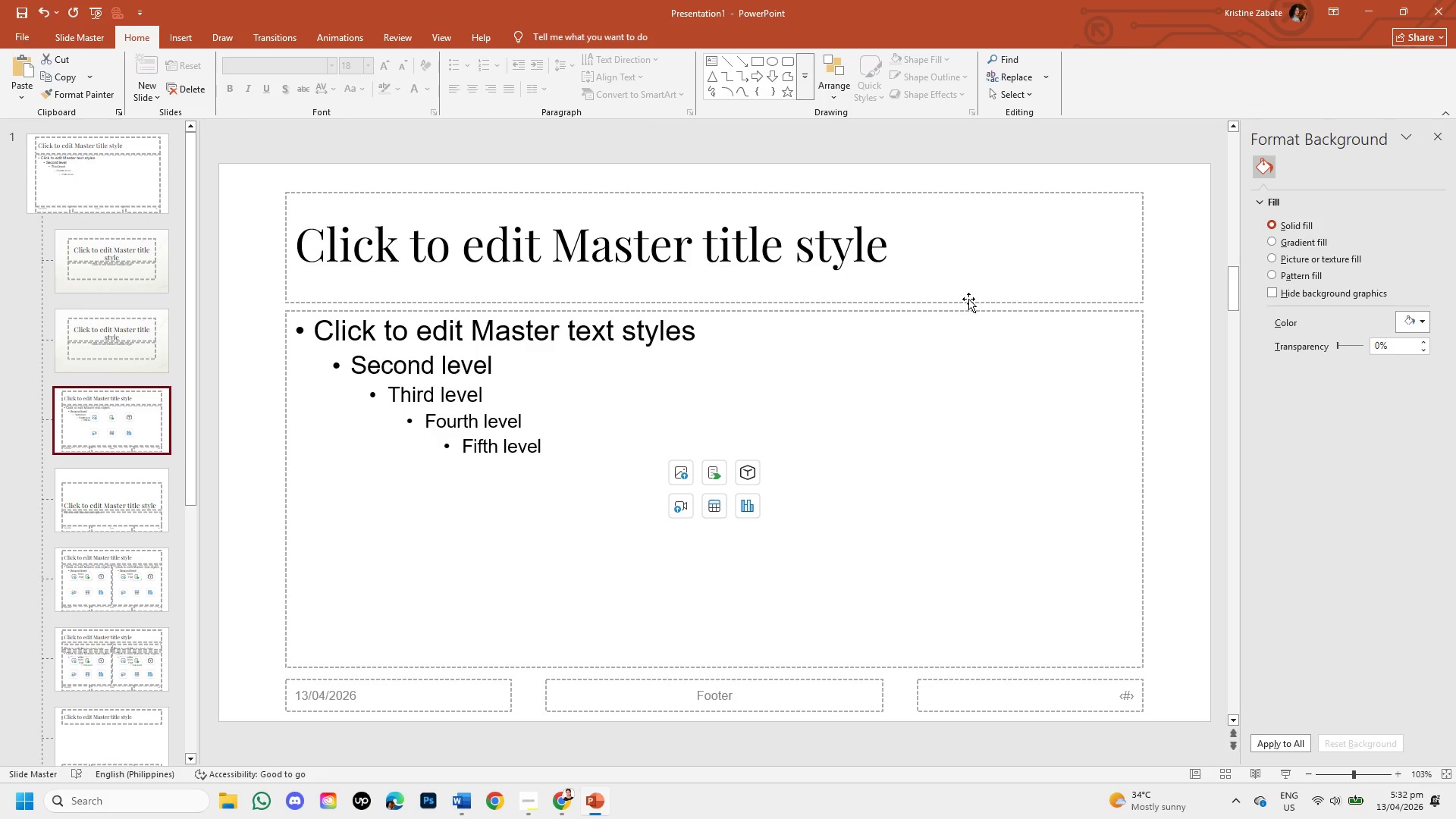 
wait(11.56)
 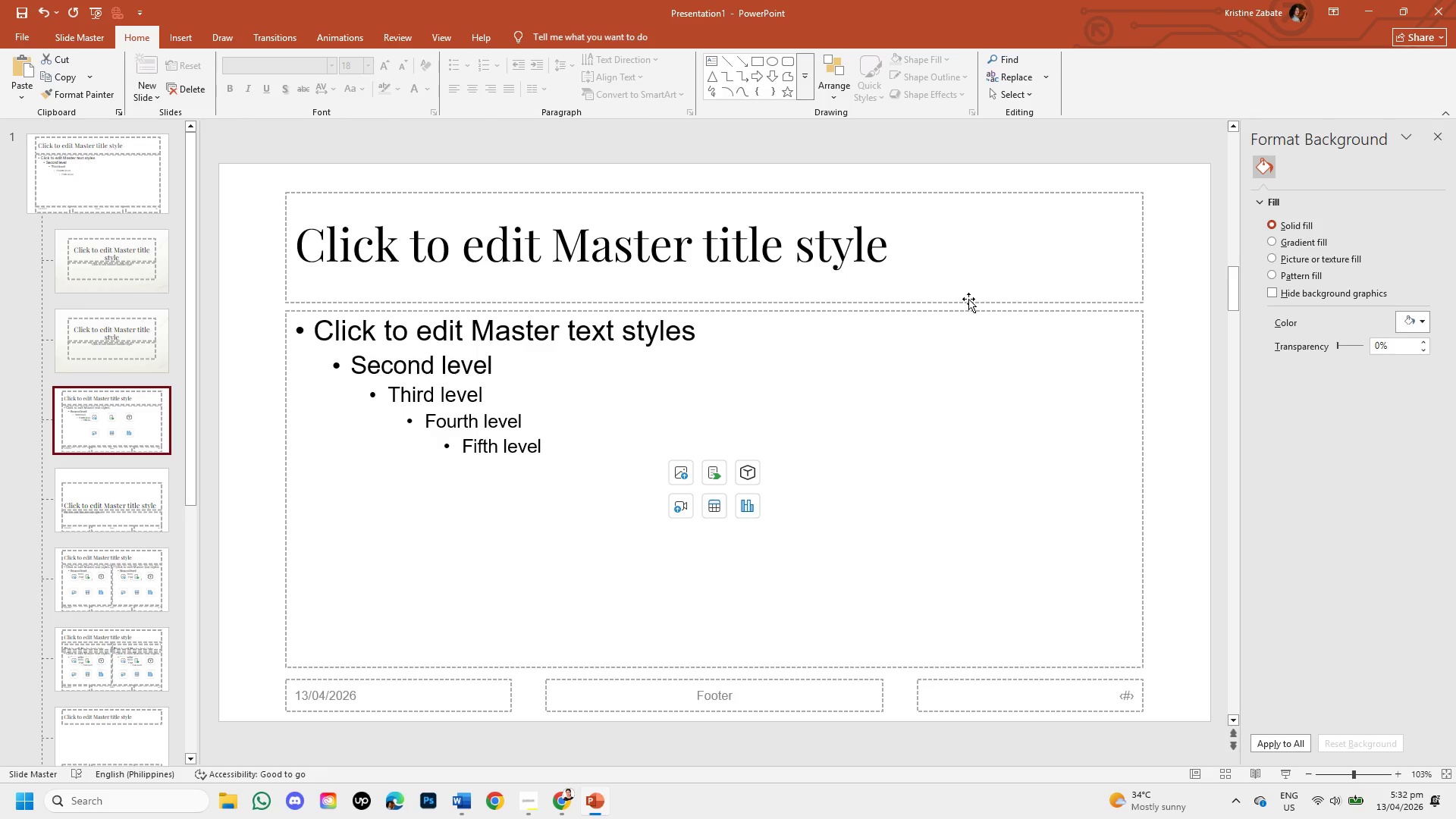 
left_click([967, 301])
 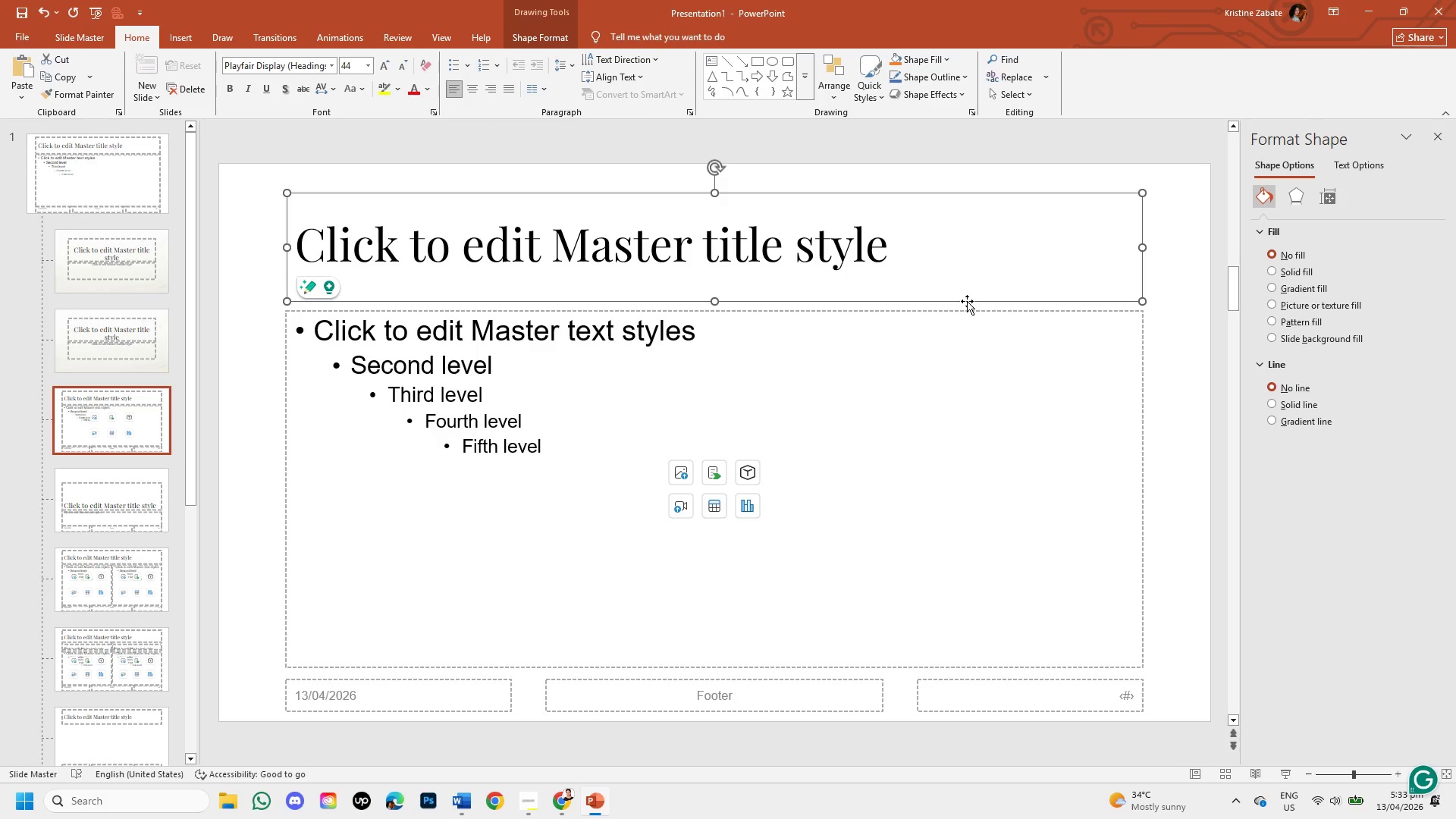 
left_click([1164, 393])
 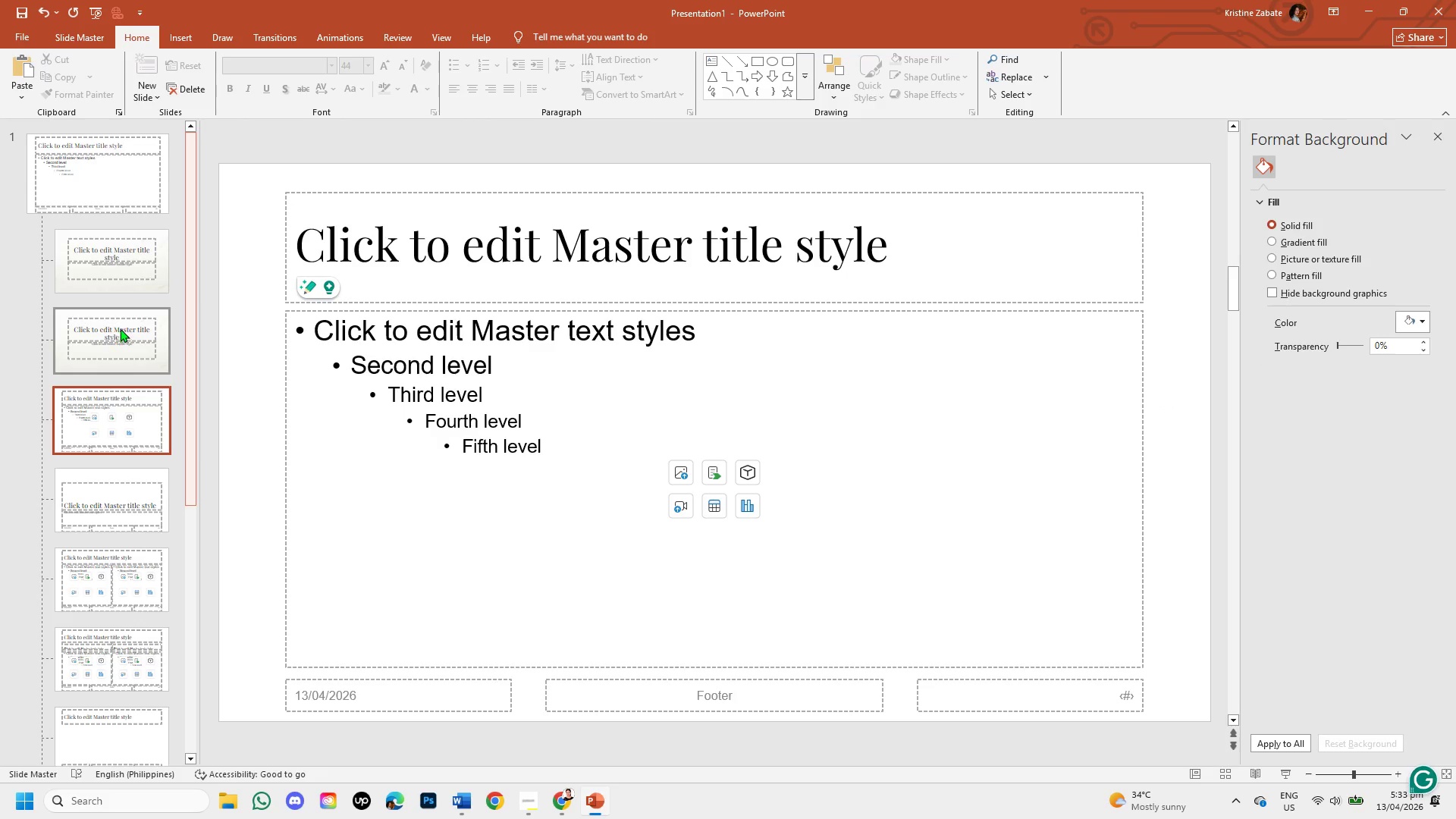 
left_click([124, 359])
 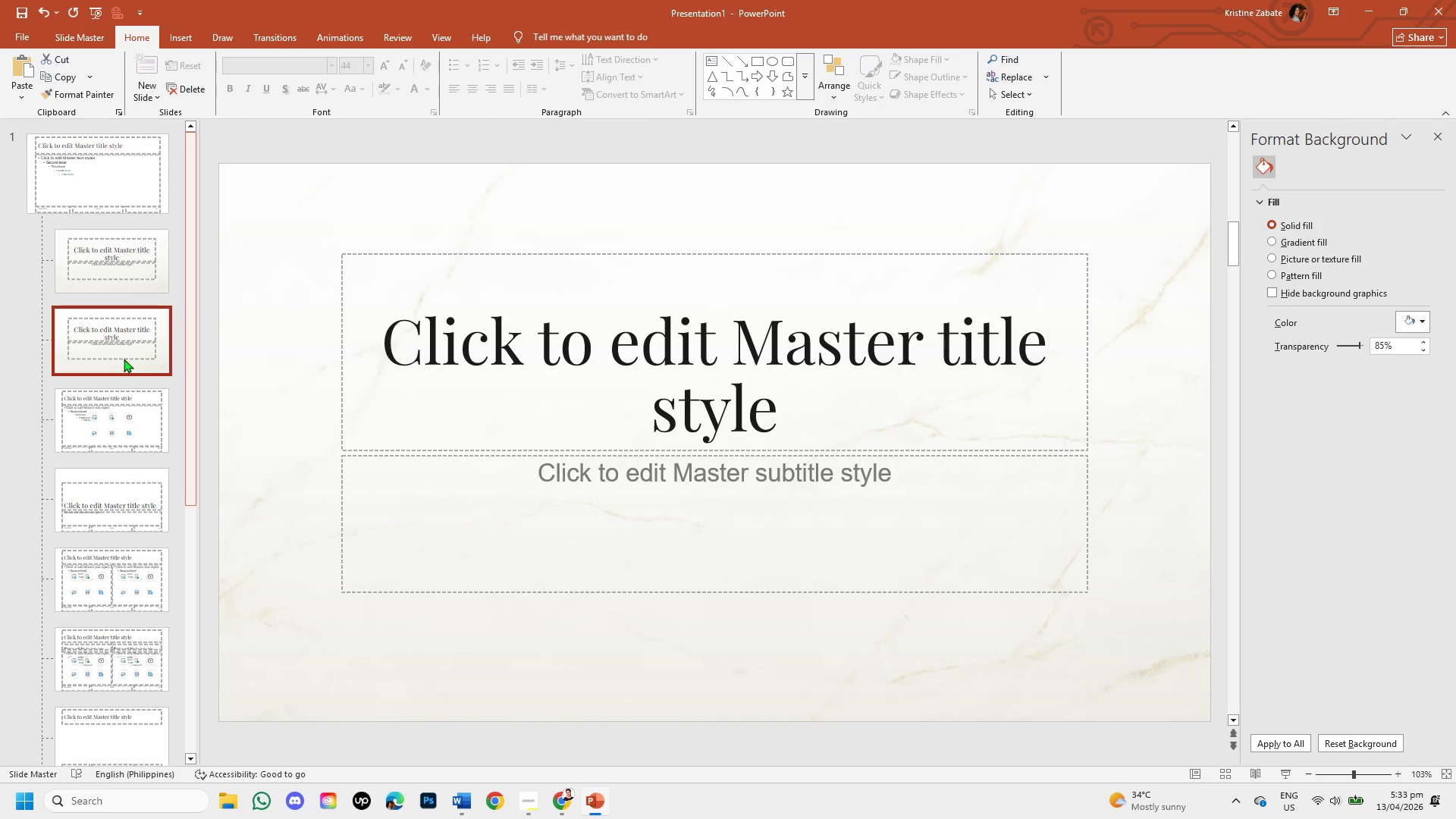 
left_click([143, 416])
 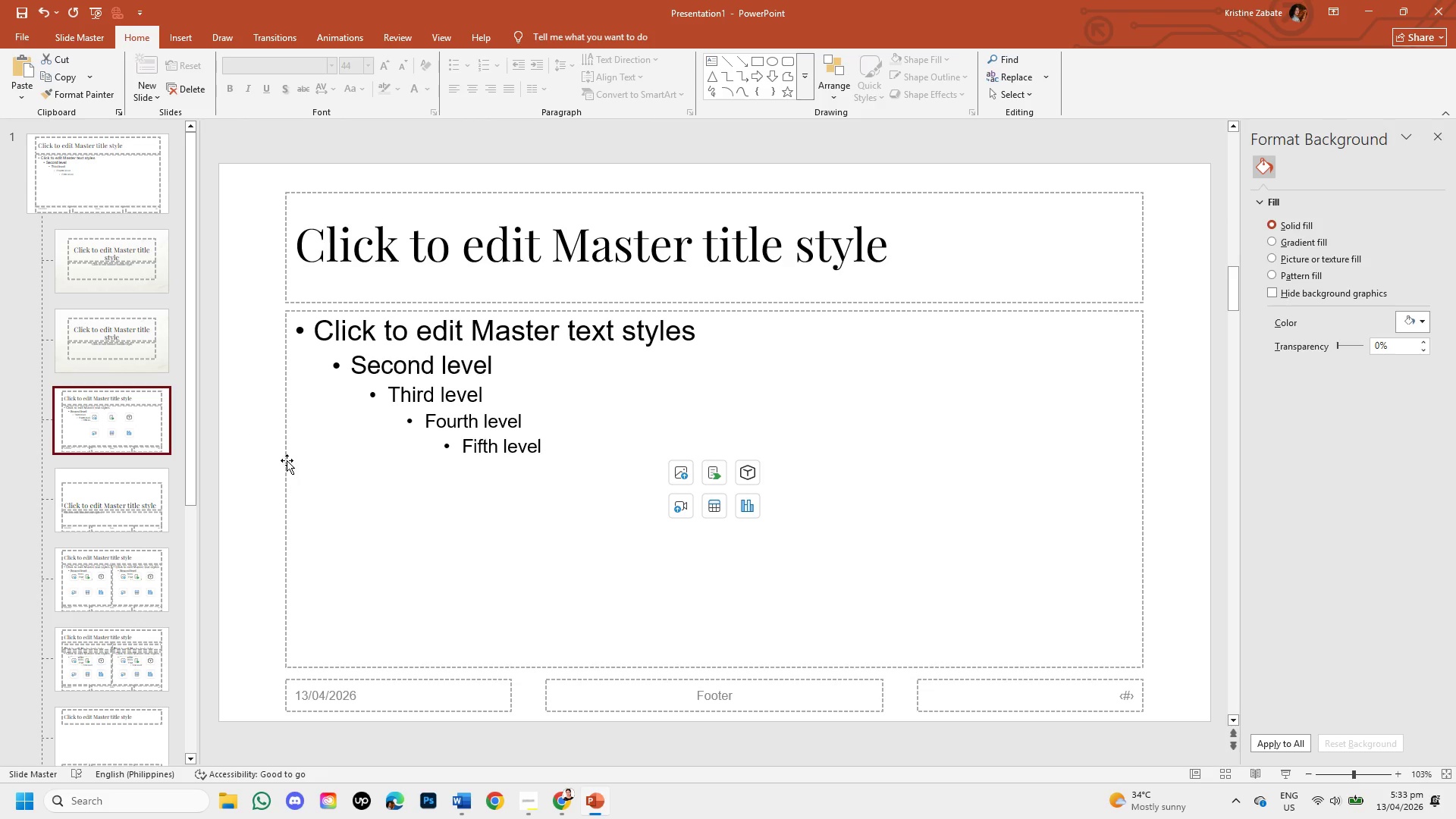 
left_click([284, 460])
 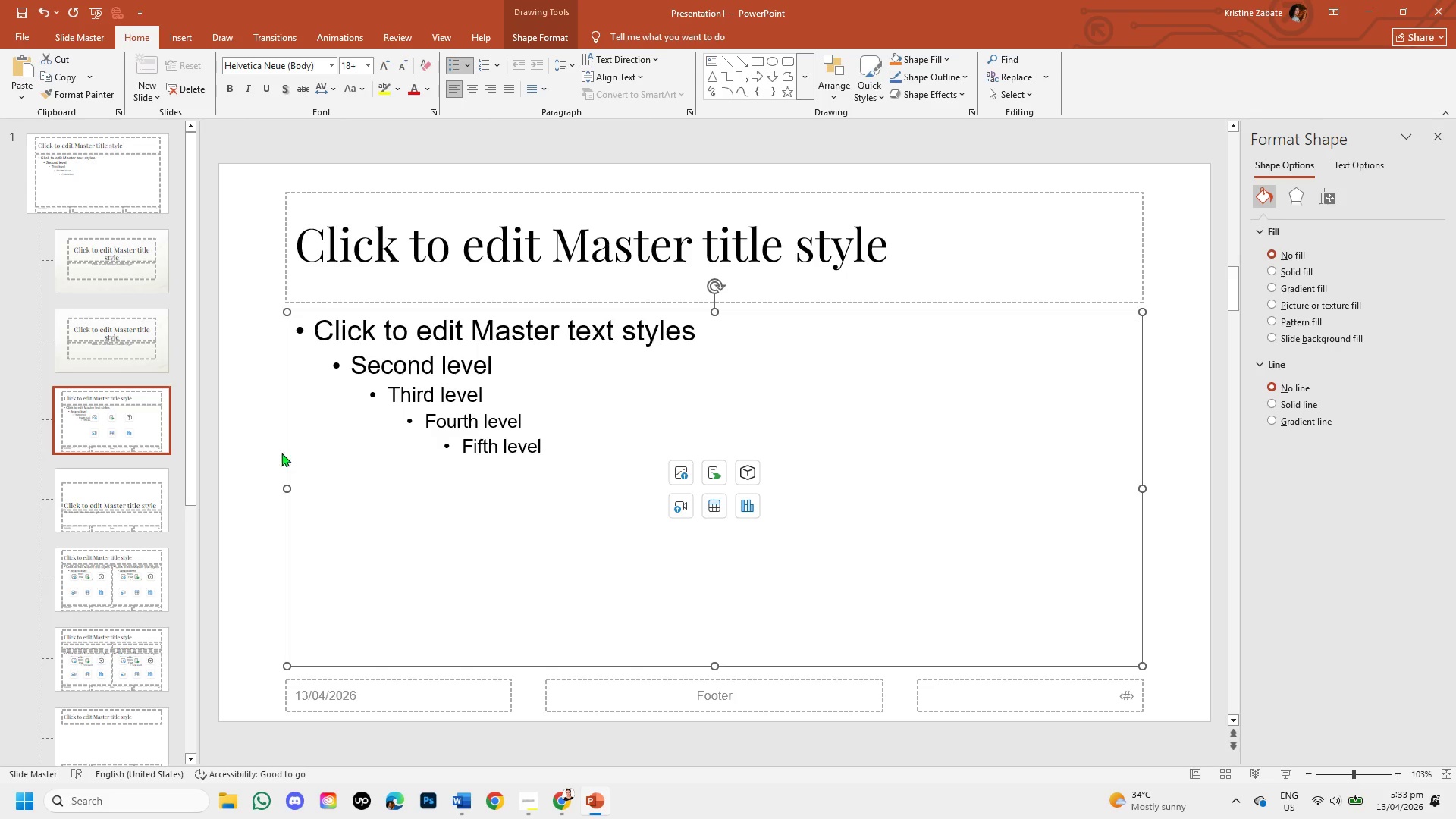 
hold_key(key=ControlLeft, duration=2.31)
 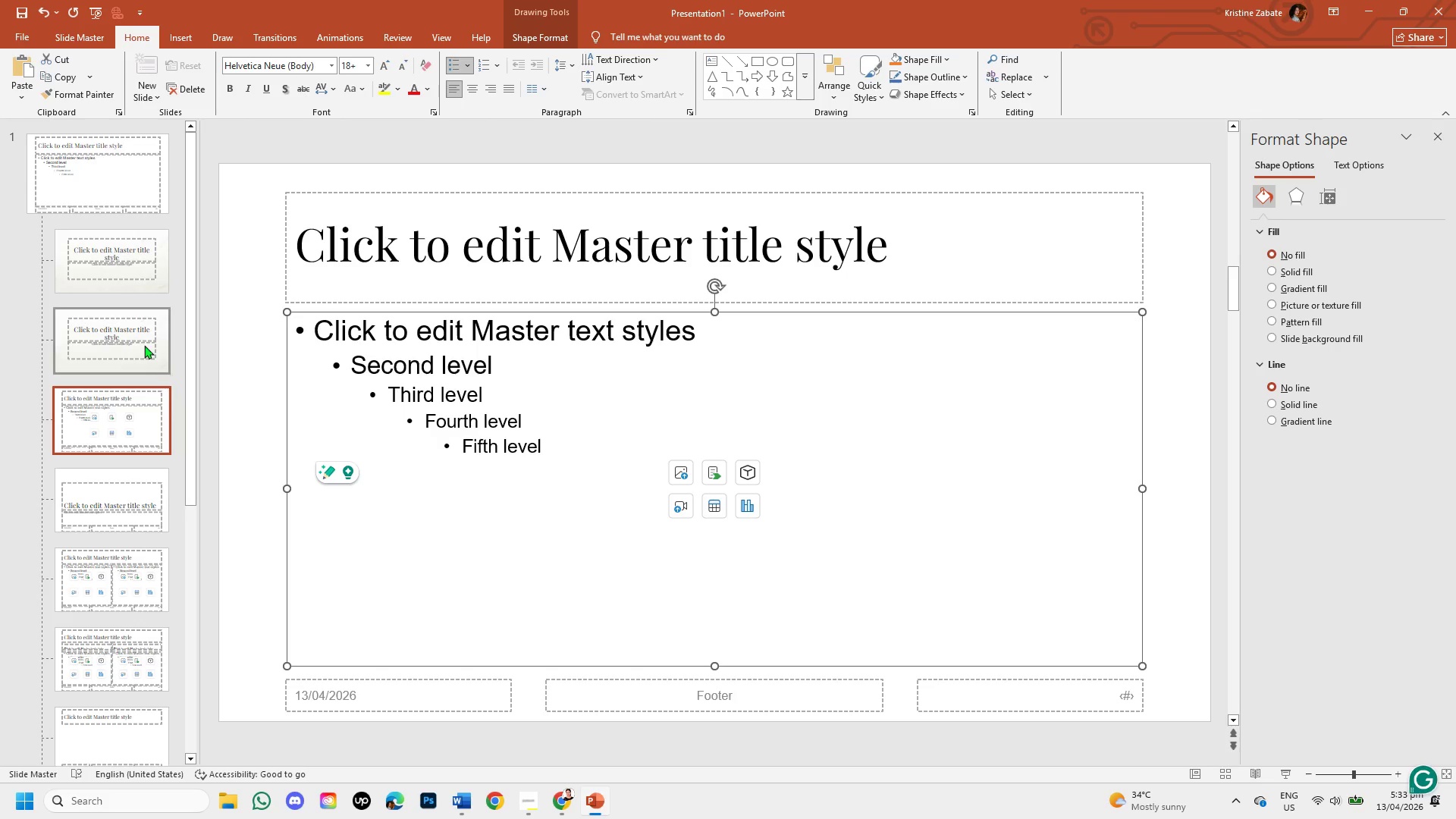 
hold_key(key=C, duration=0.36)
 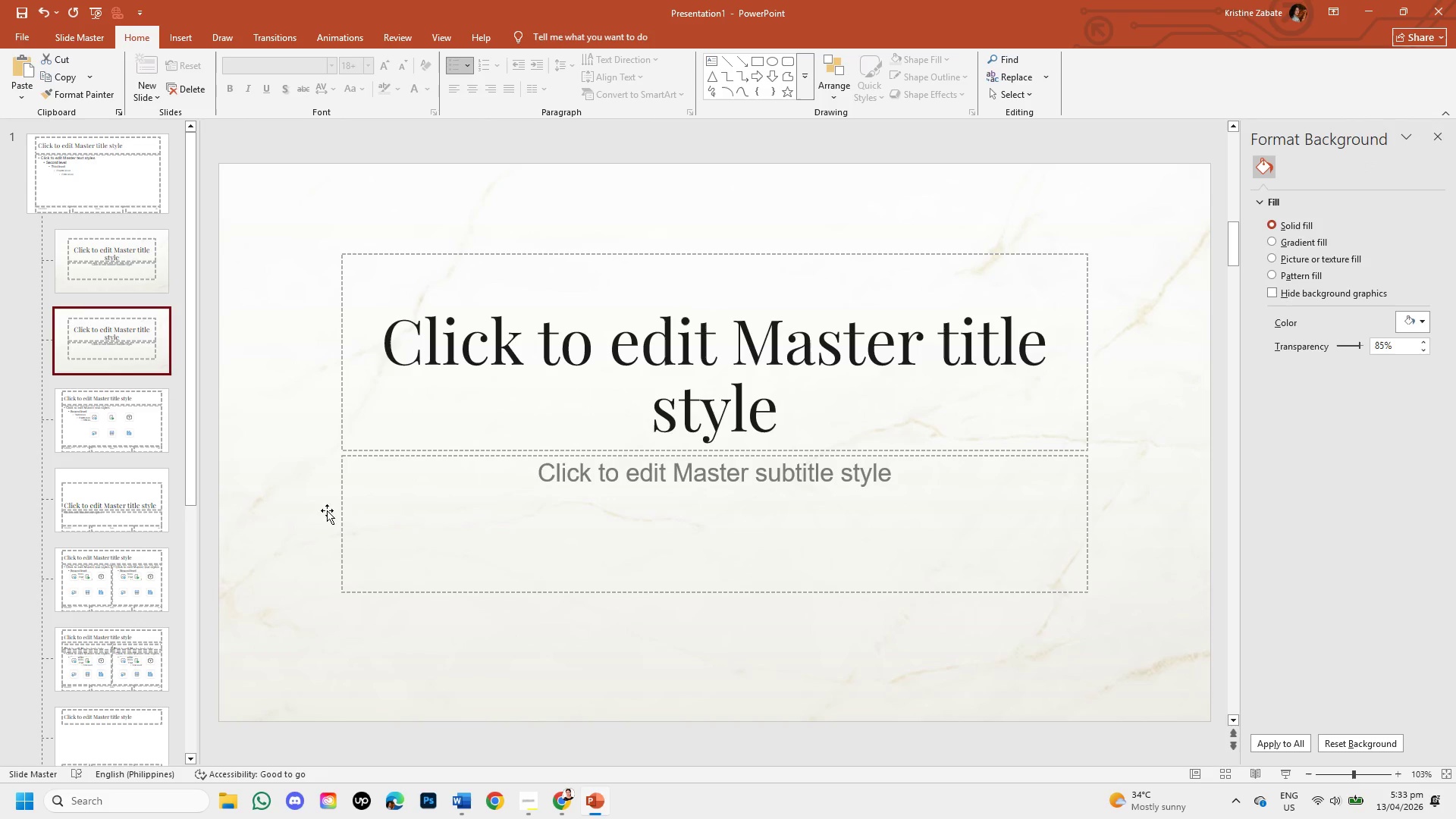 
left_click([339, 525])
 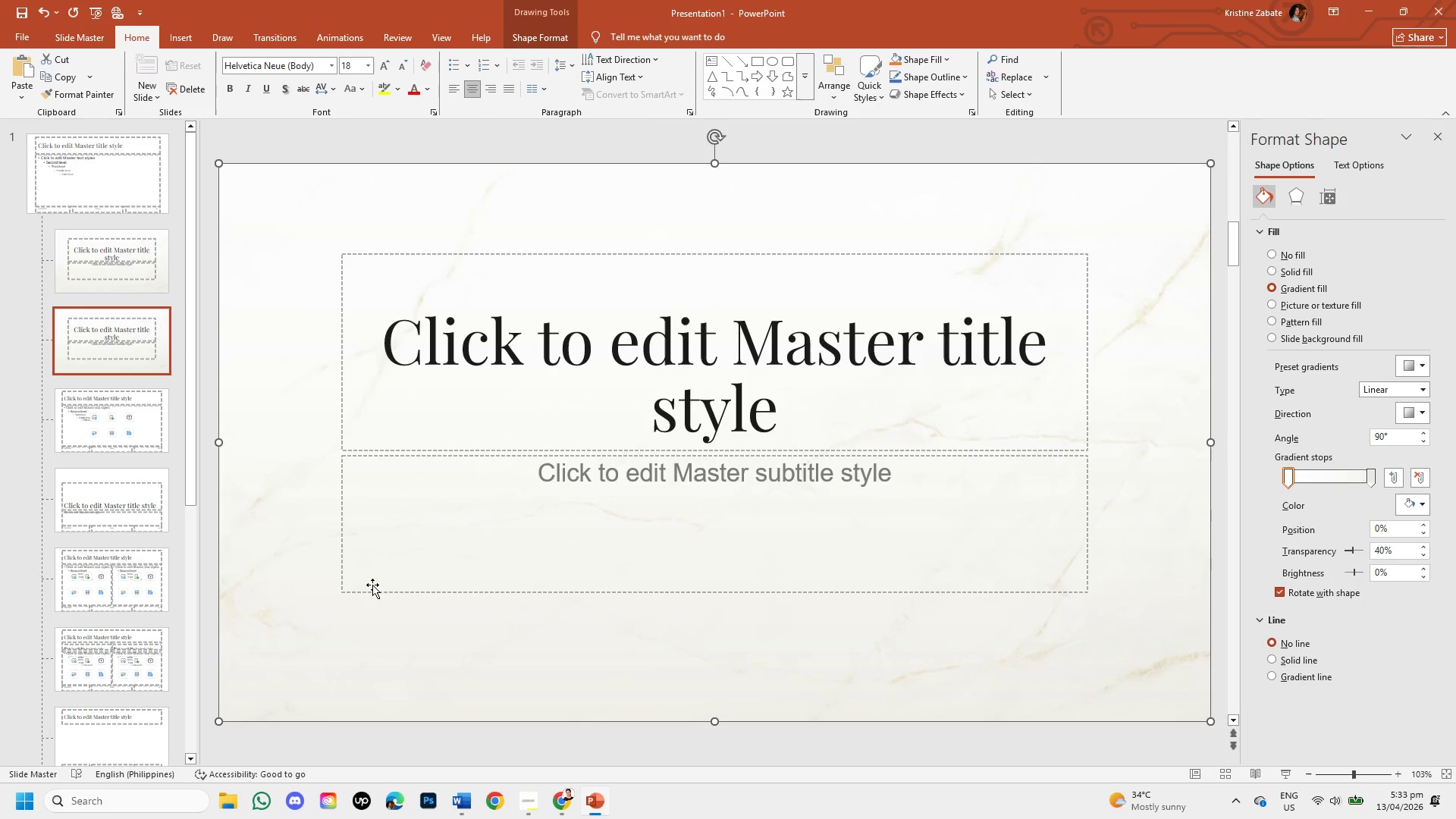 
left_click([372, 585])
 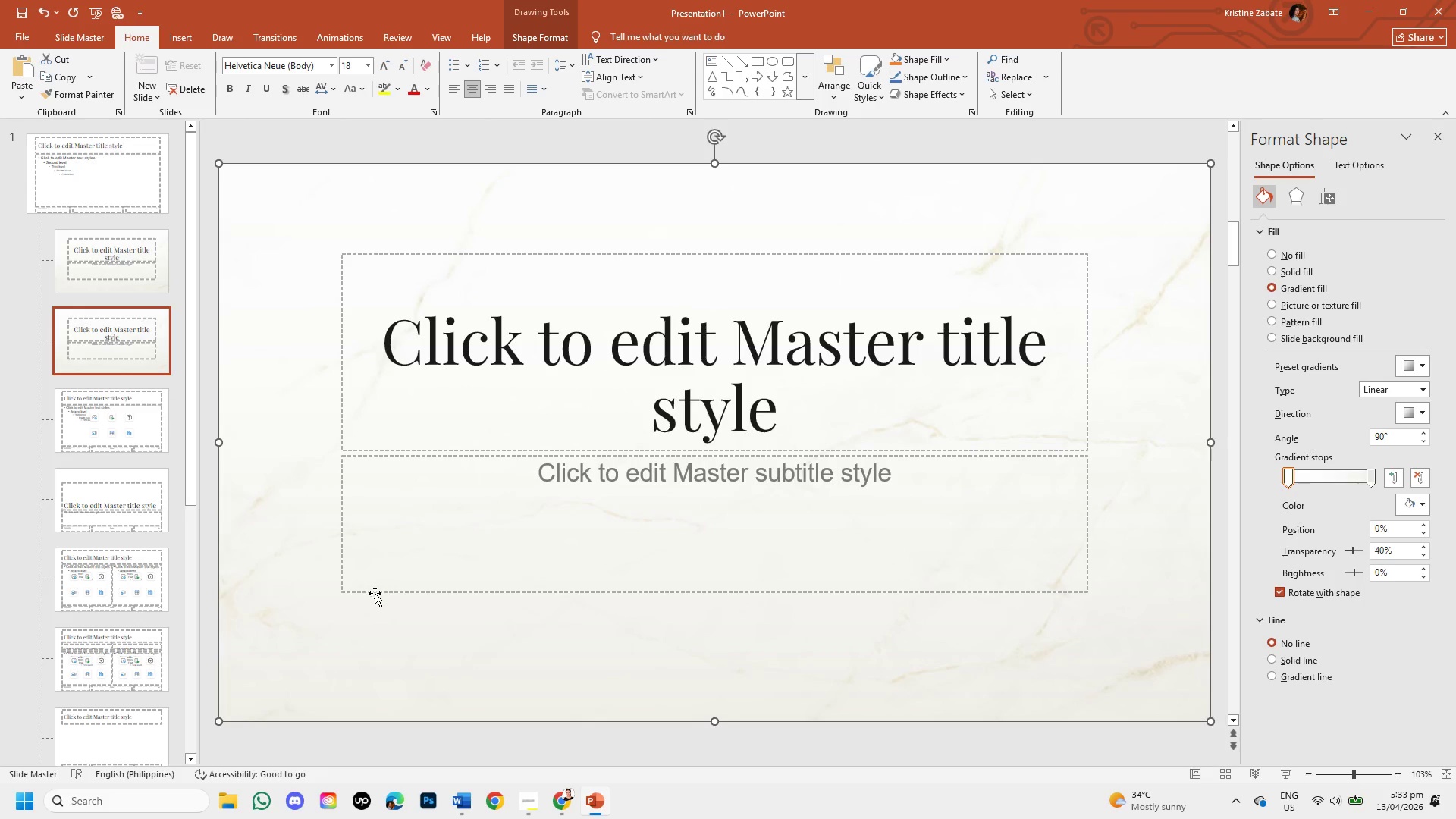 
left_click([375, 595])
 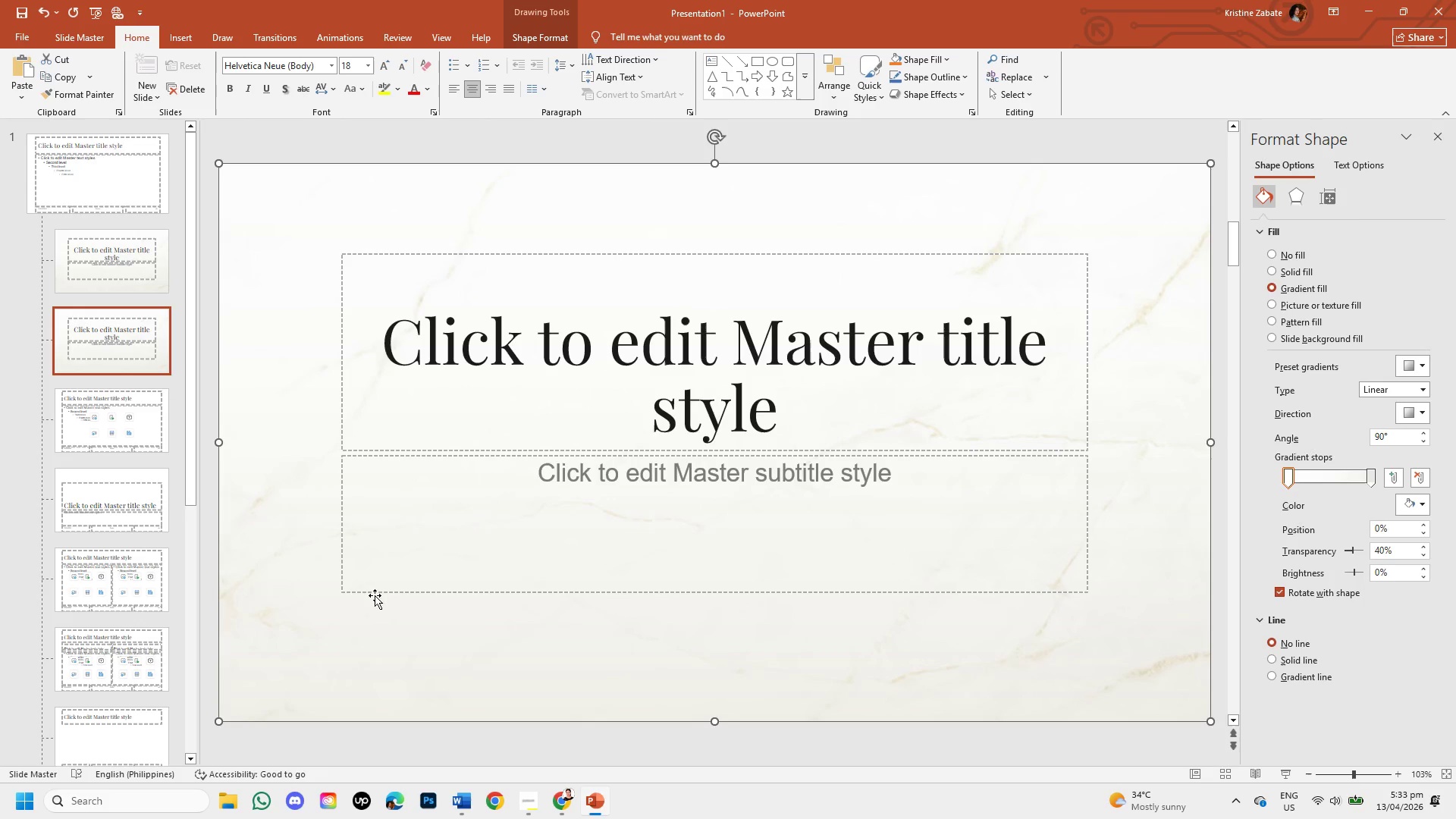 
left_click([374, 596])
 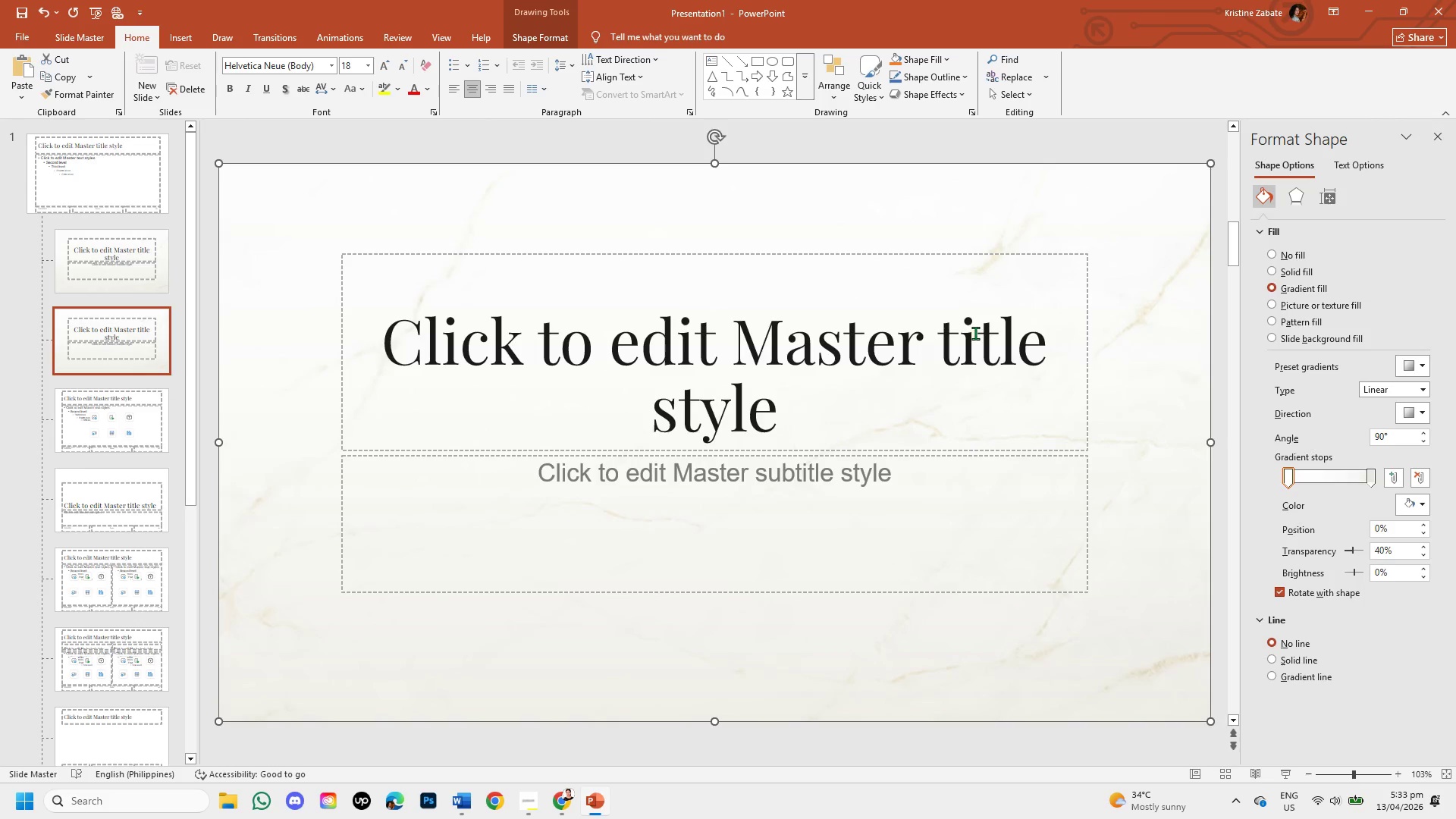 
left_click([56, 224])
 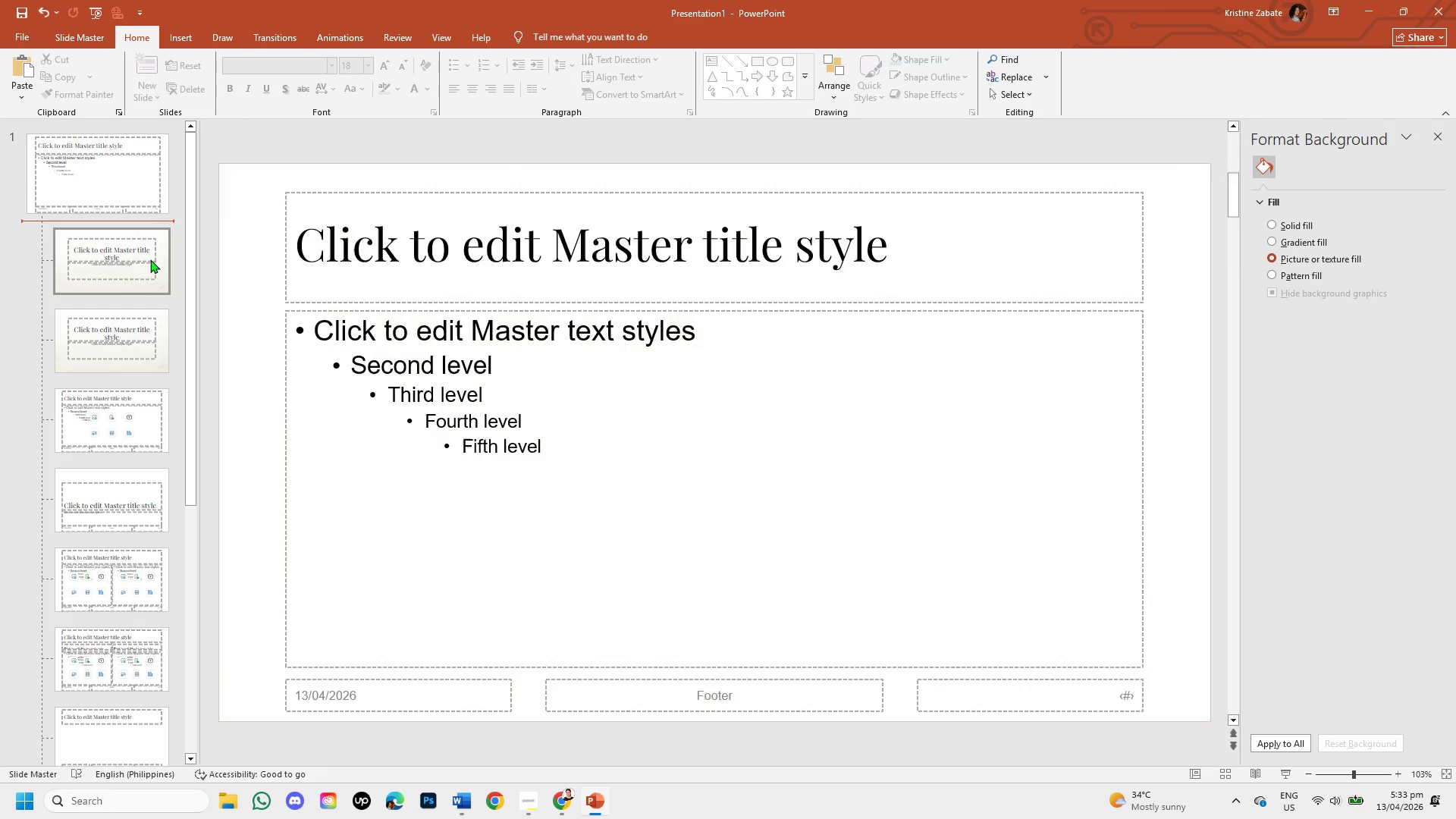 
left_click([150, 259])
 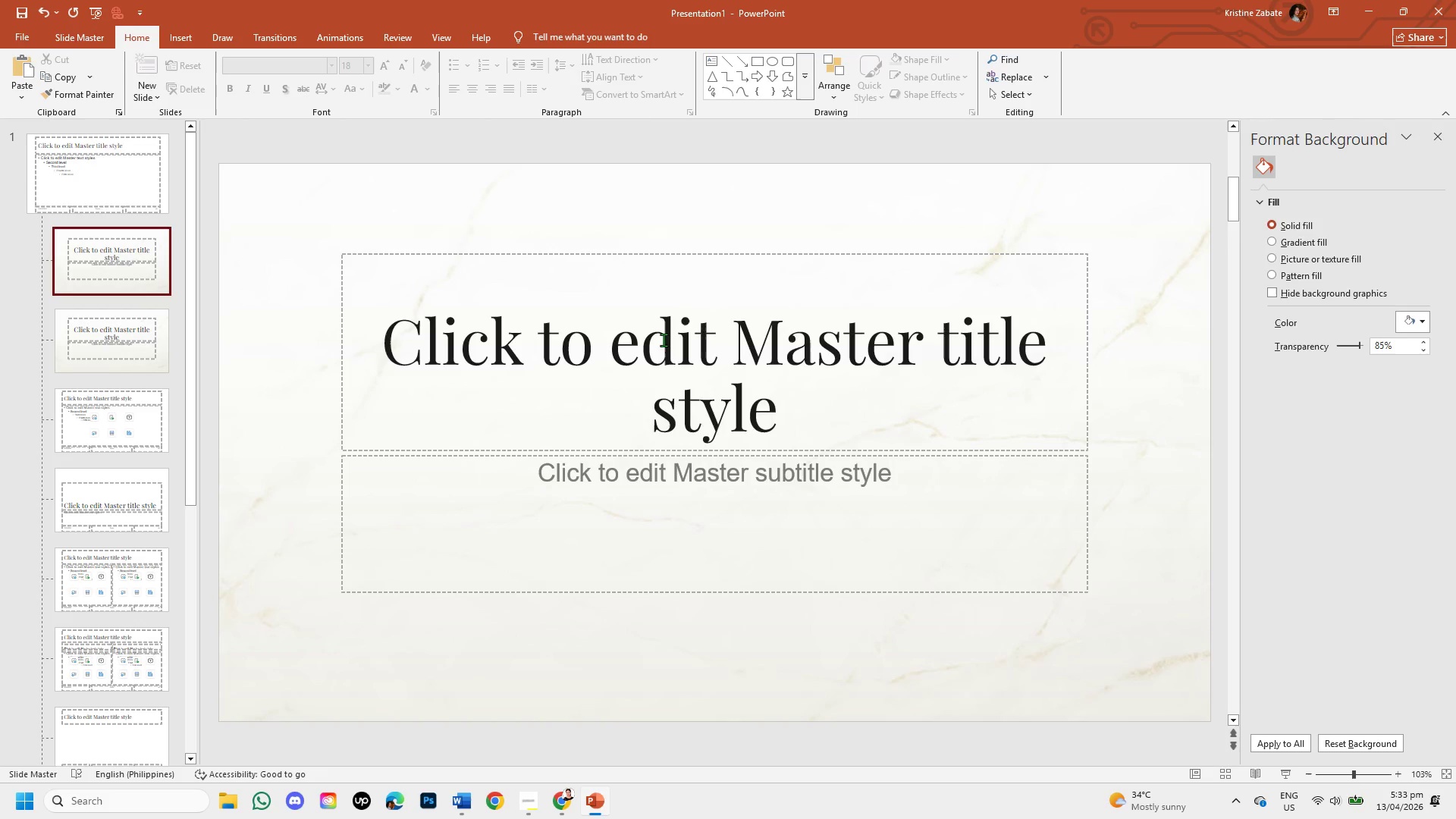 
left_click([772, 322])
 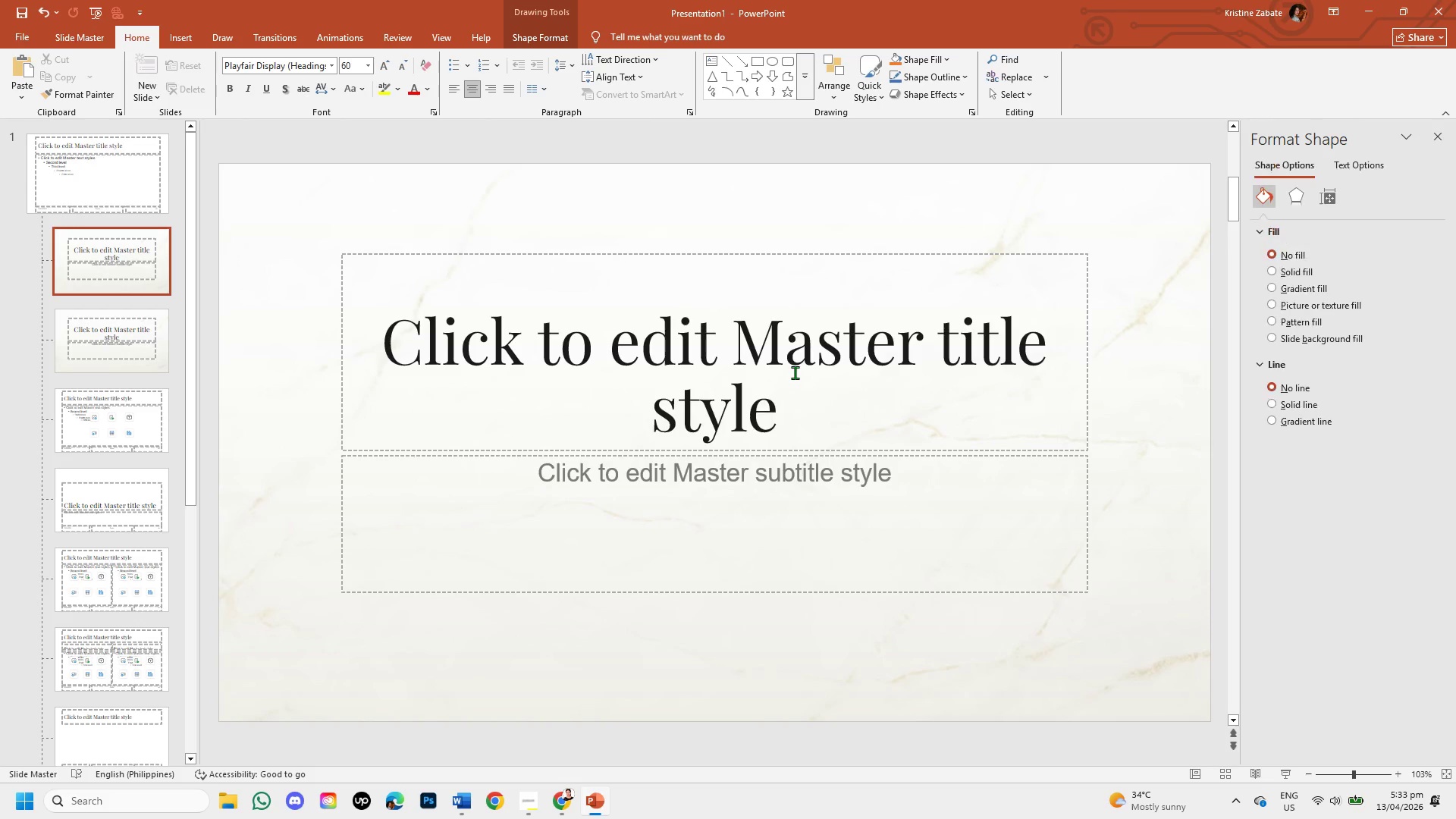 
left_click_drag(start_coordinate=[795, 372], to_coordinate=[794, 377])
 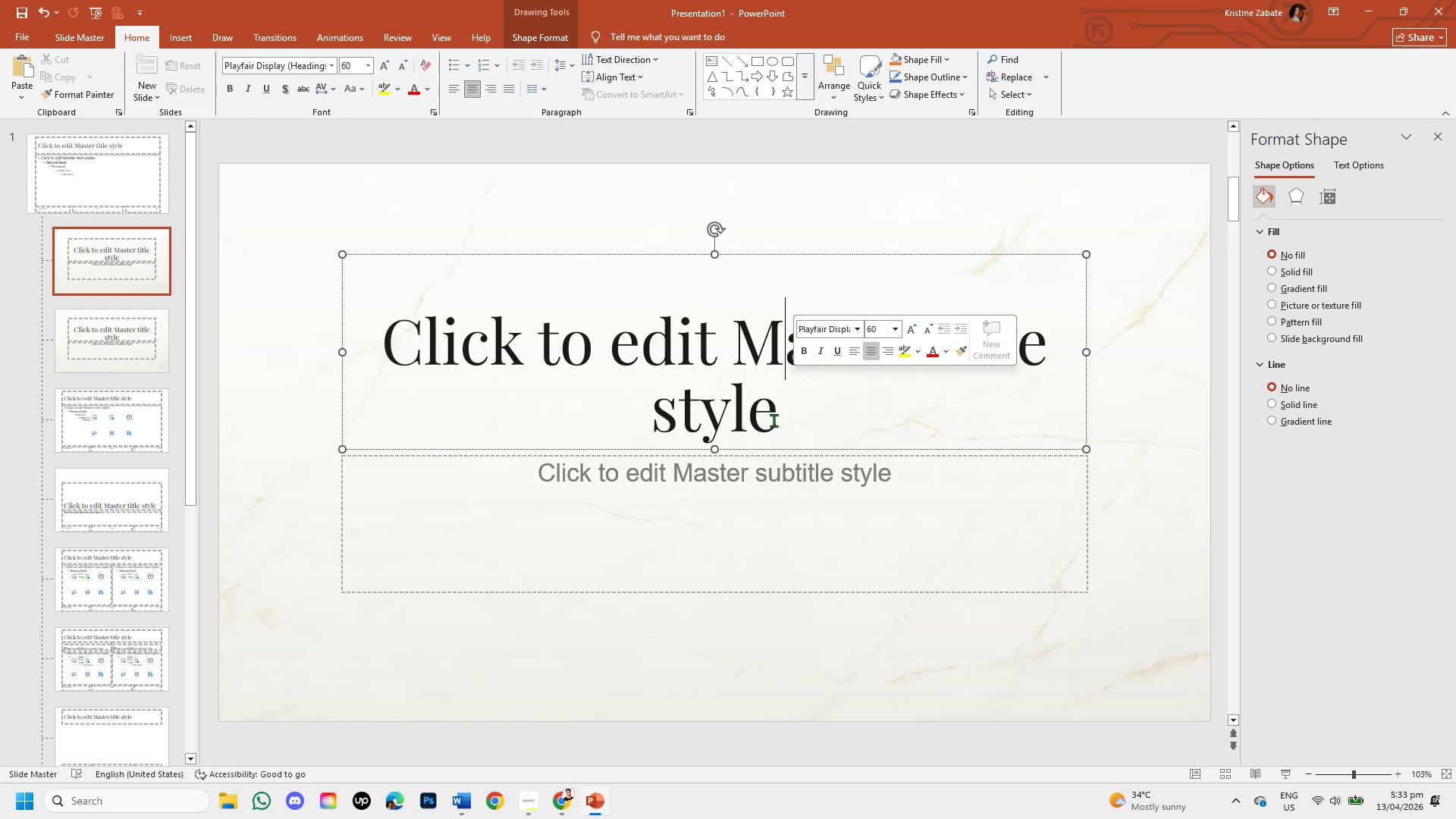 
left_click([774, 420])
 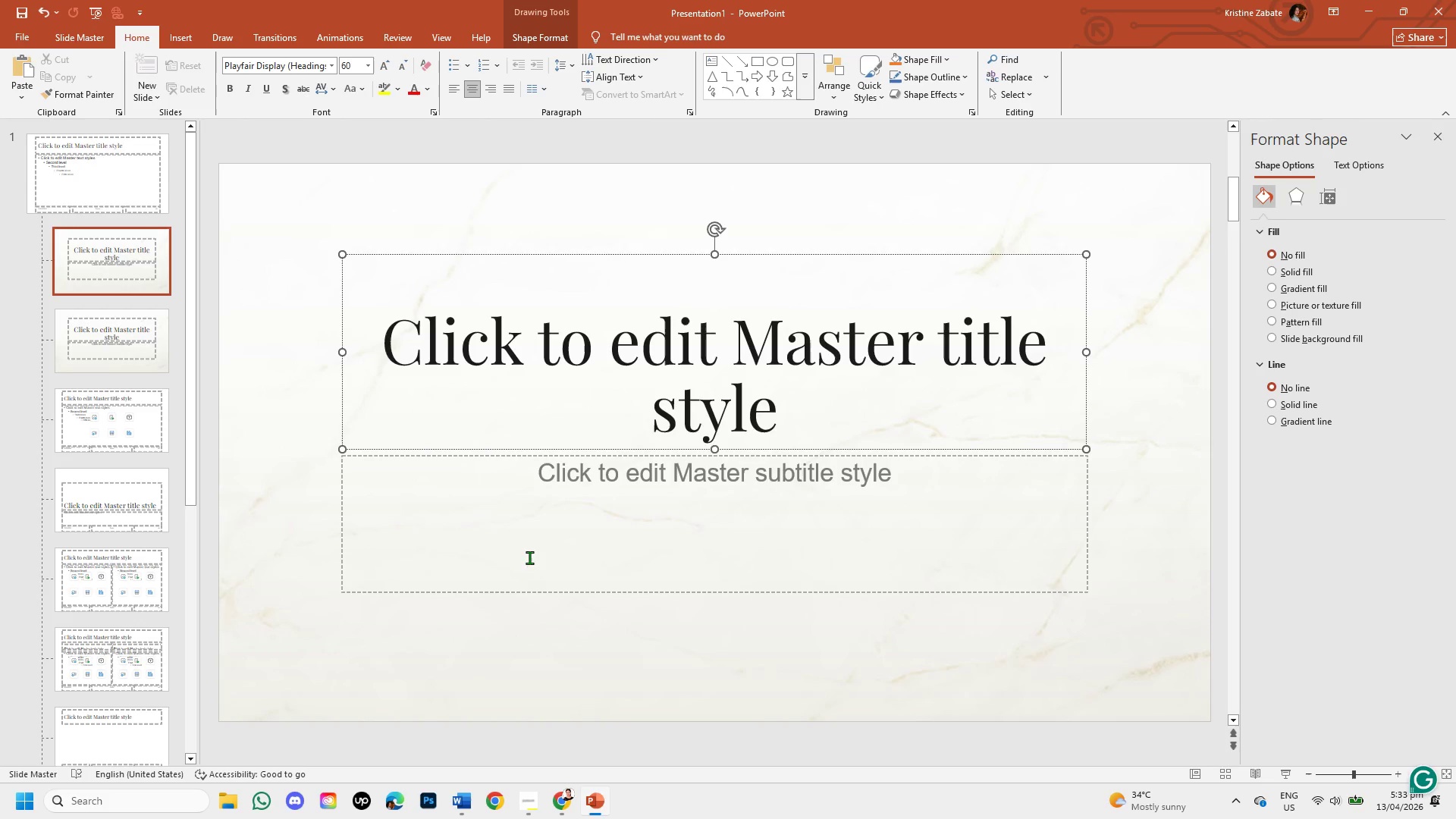 
left_click([483, 626])
 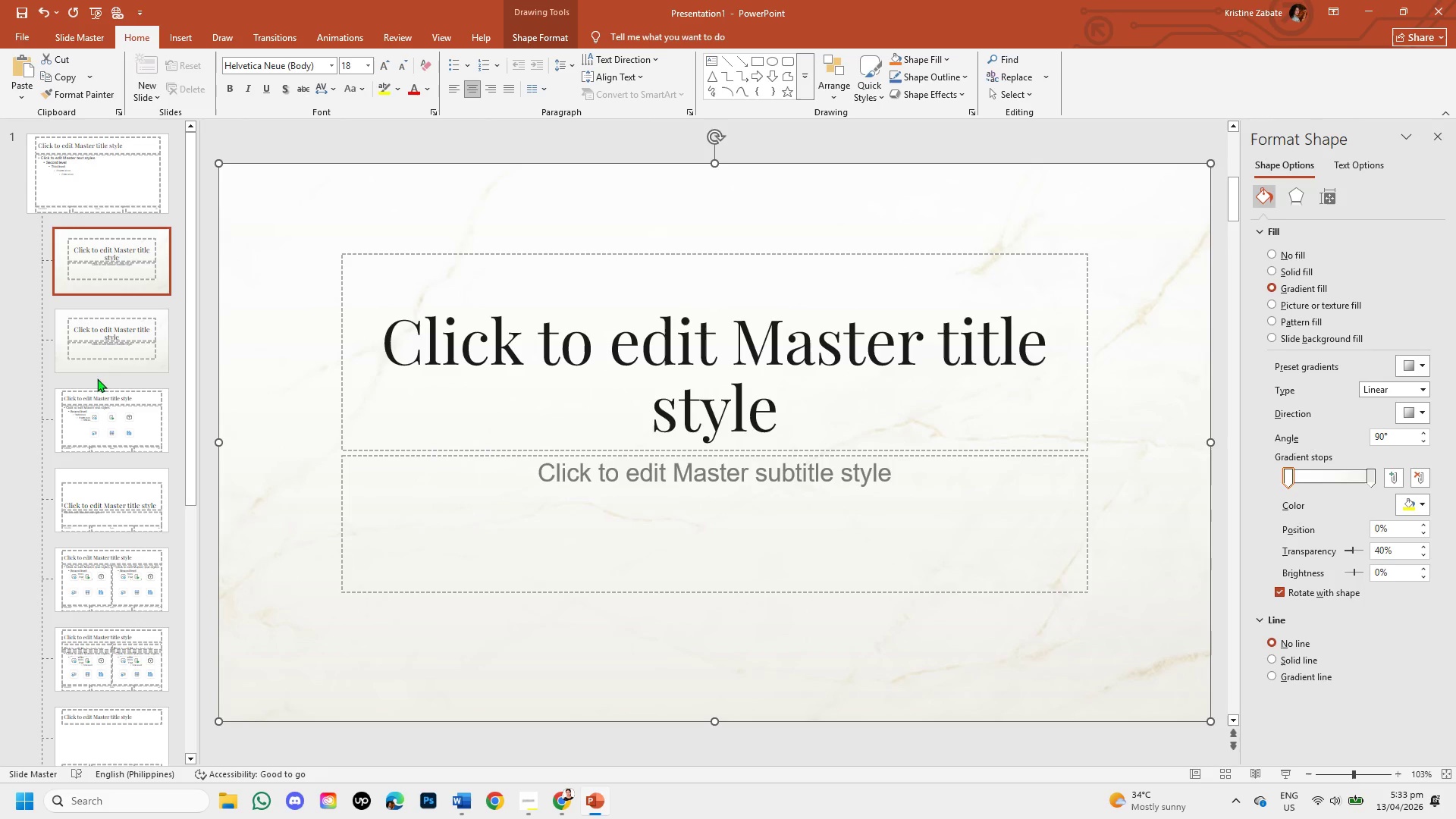 
left_click([108, 359])
 